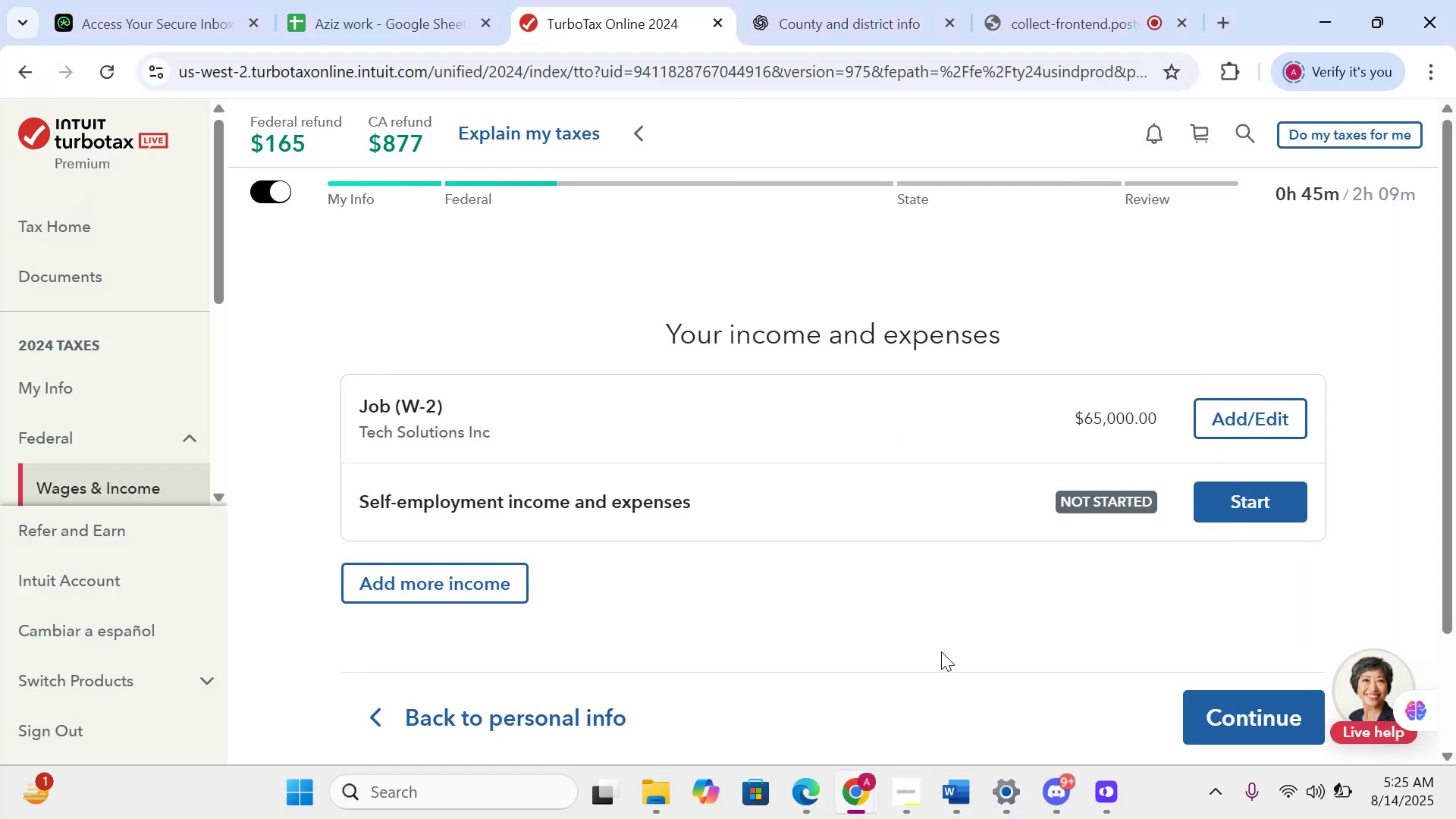 
key(VolumeUp)
 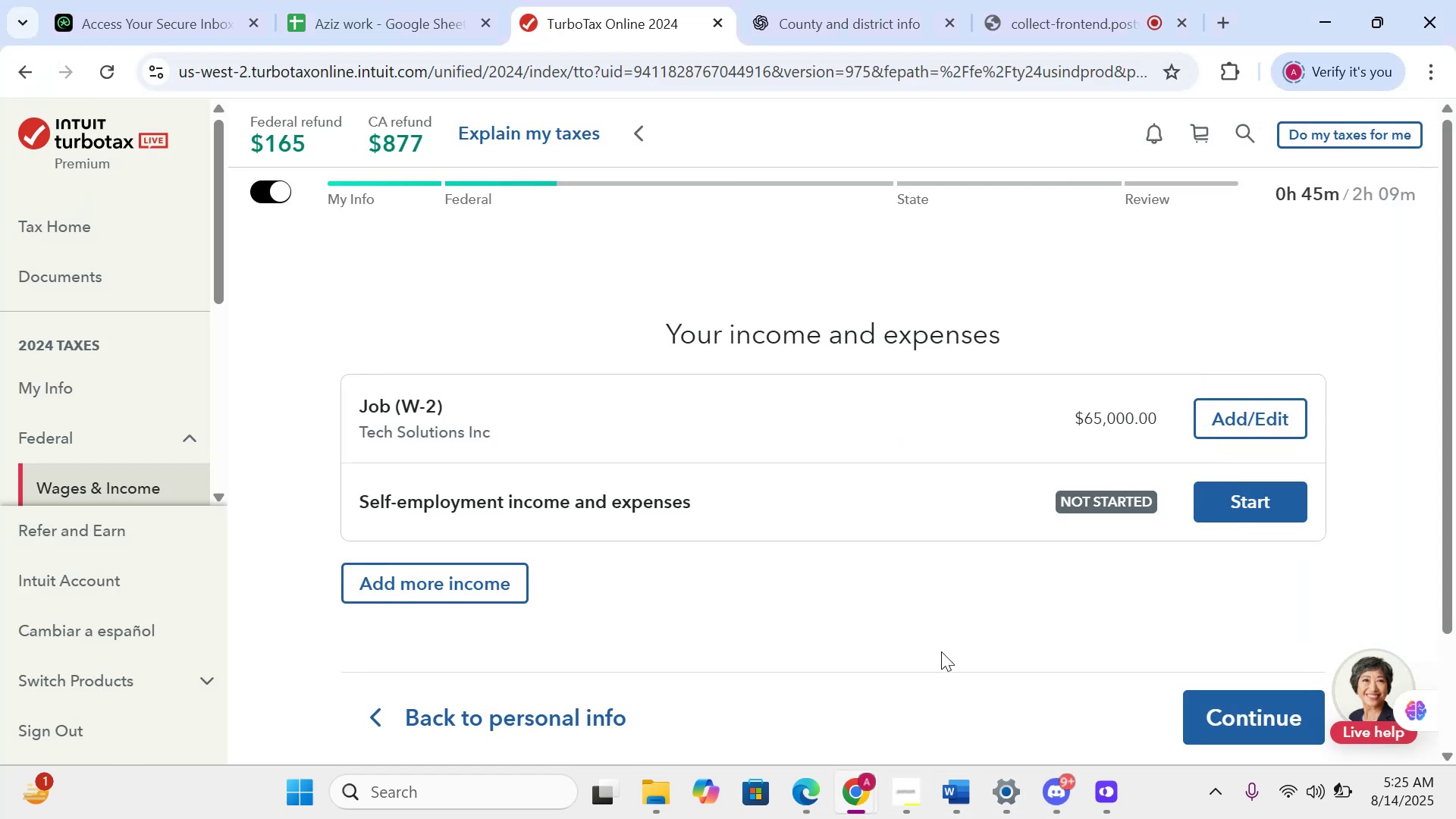 
key(VolumeUp)
 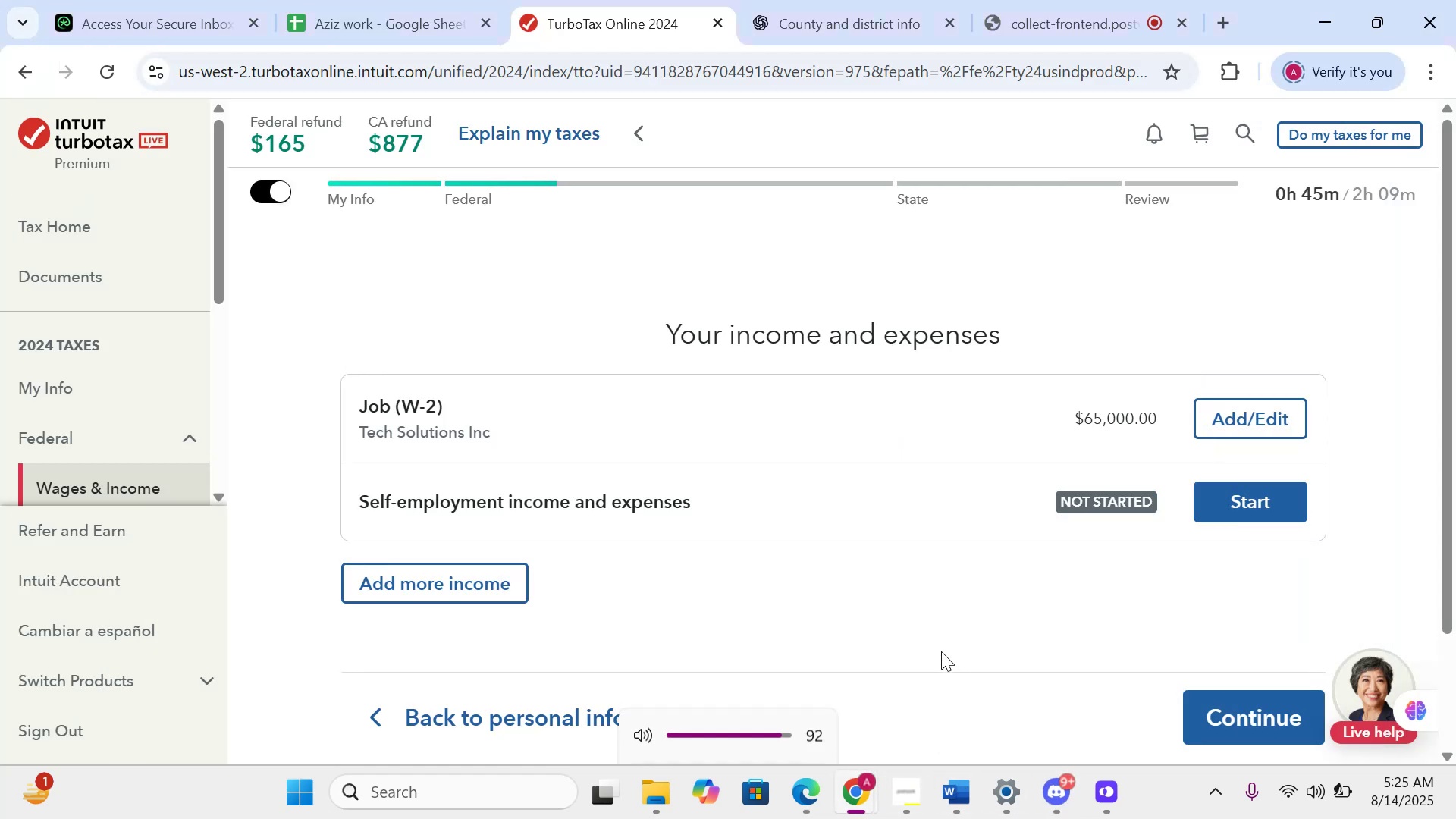 
key(VolumeUp)
 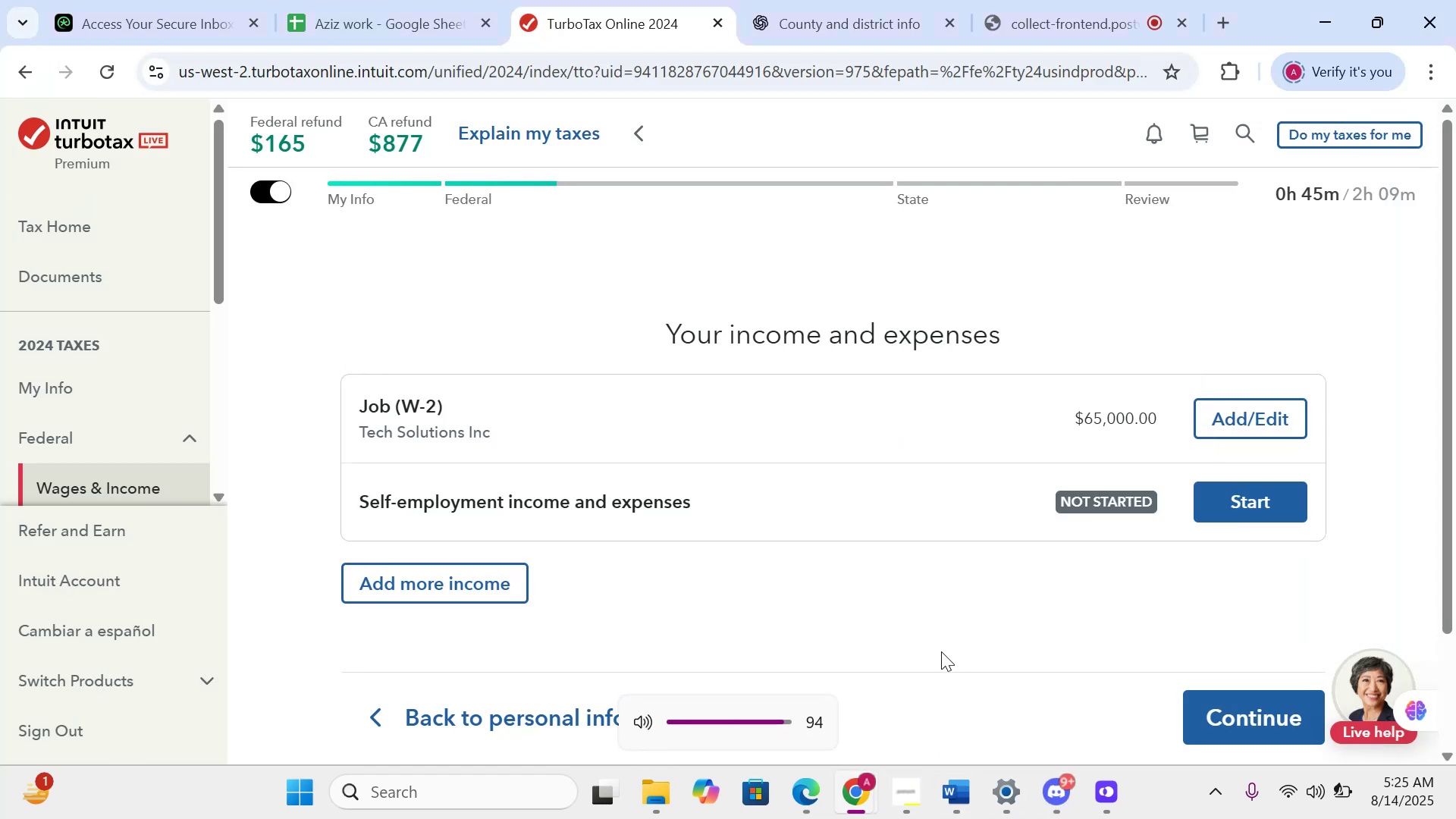 
key(VolumeUp)
 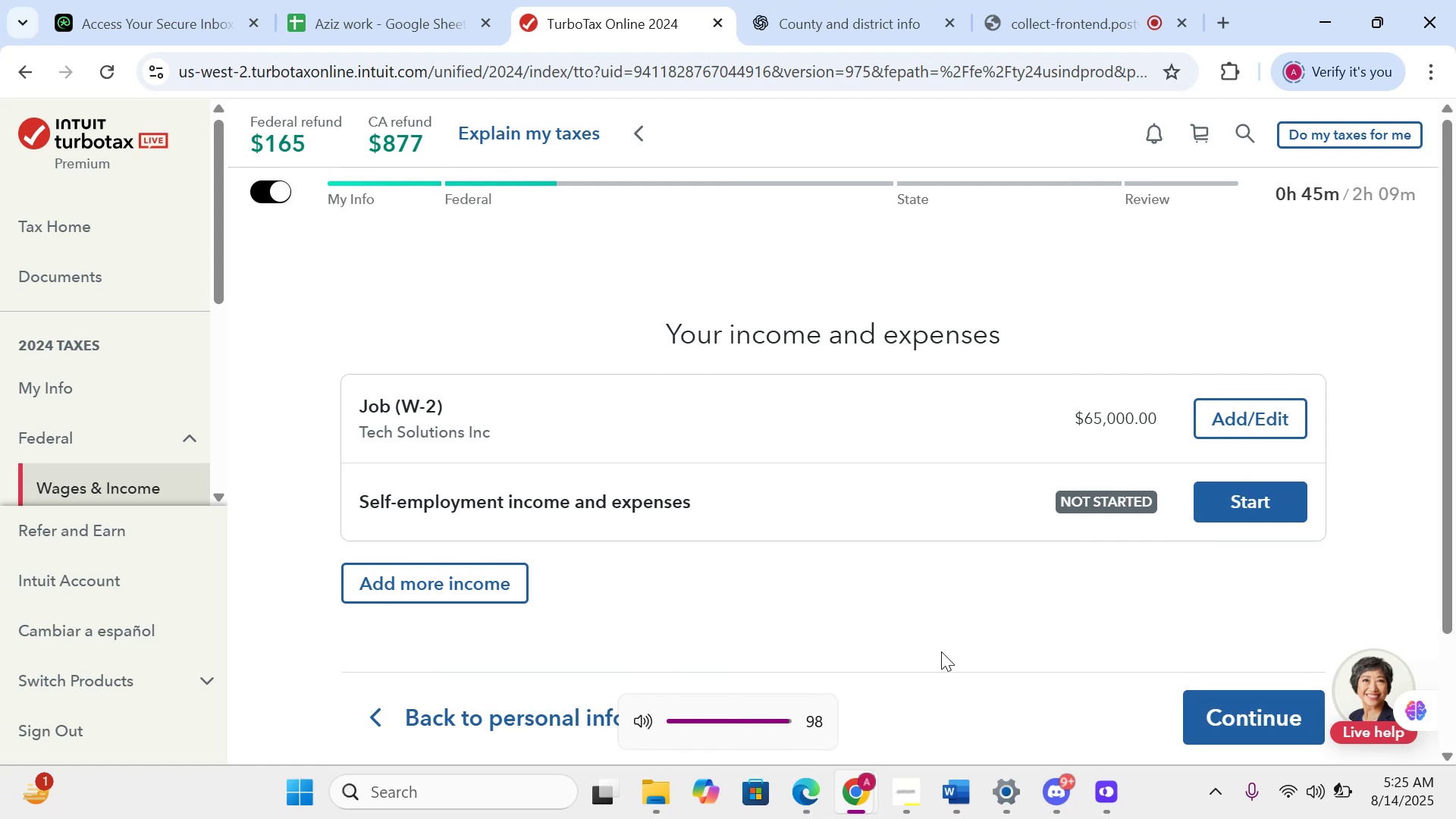 
key(VolumeUp)
 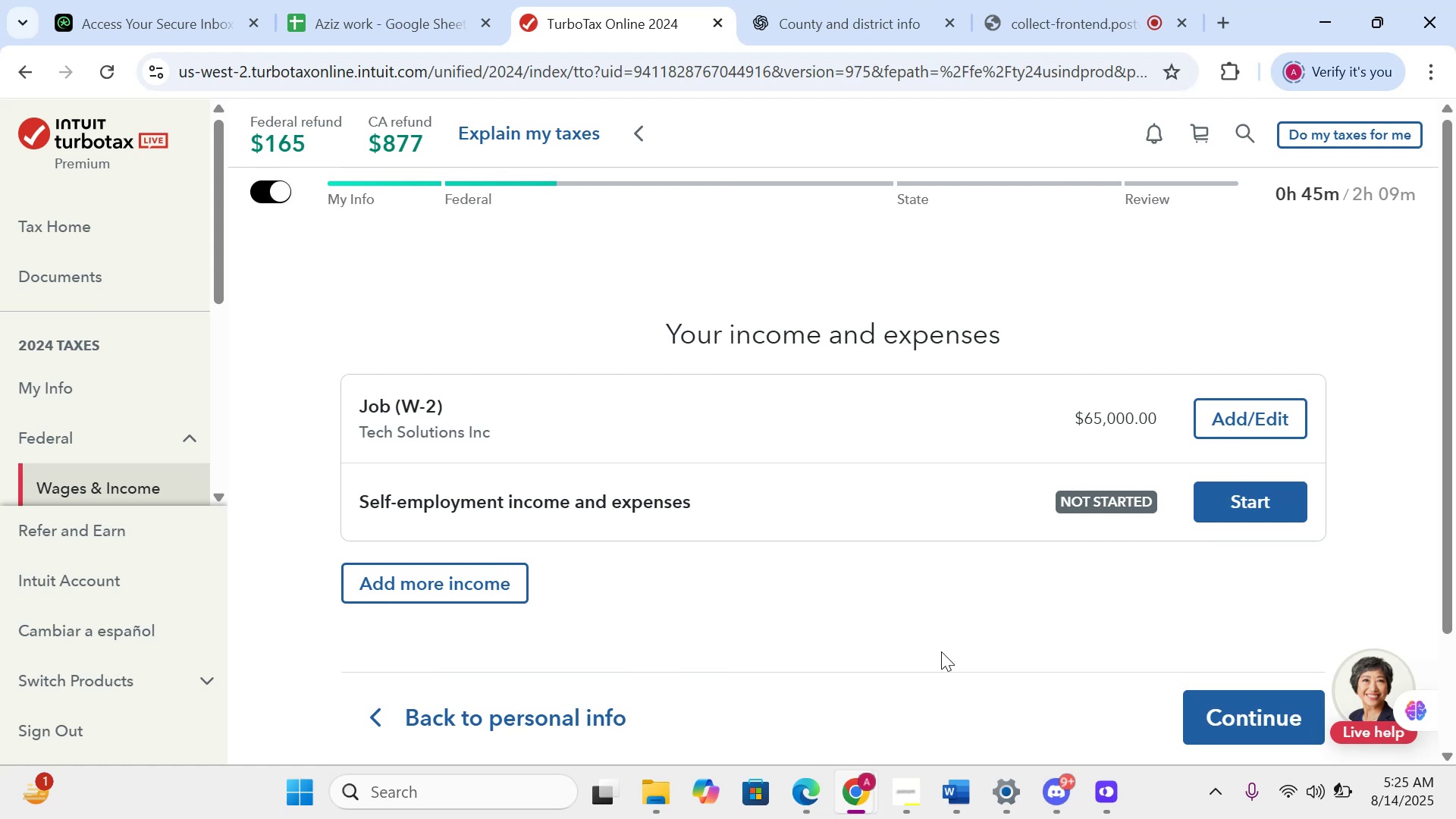 
wait(7.01)
 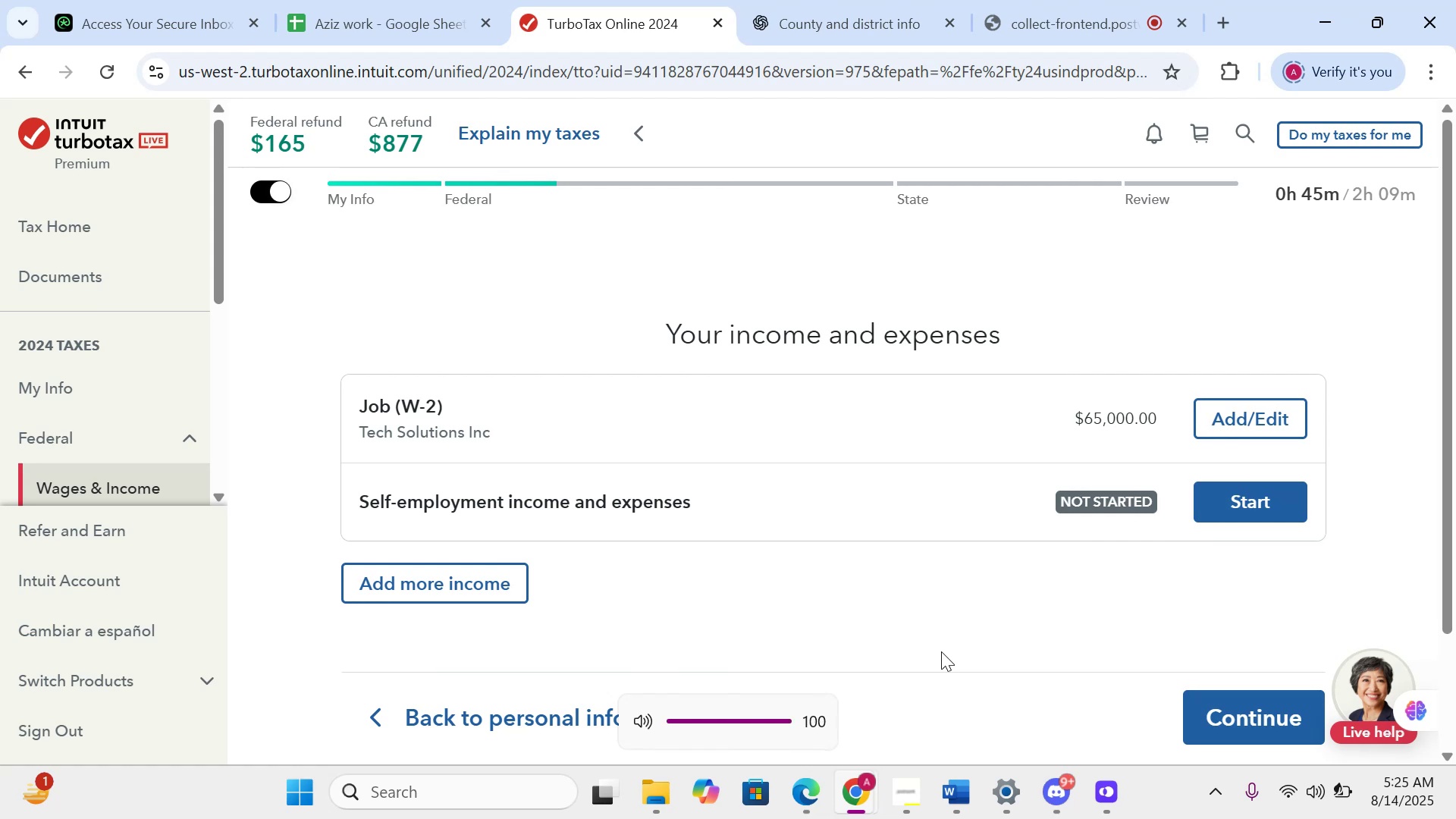 
left_click([1314, 802])
 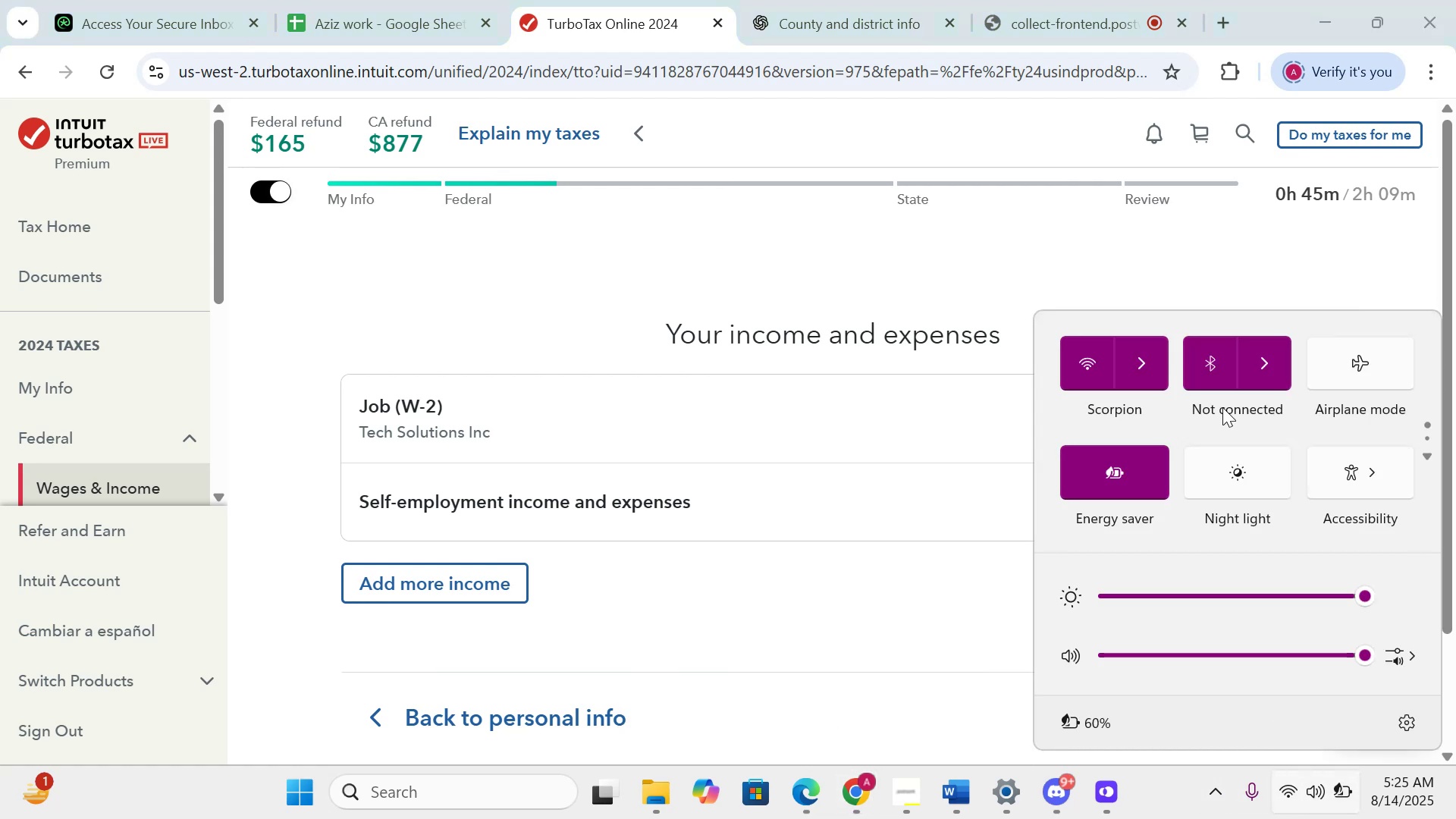 
left_click([1216, 386])
 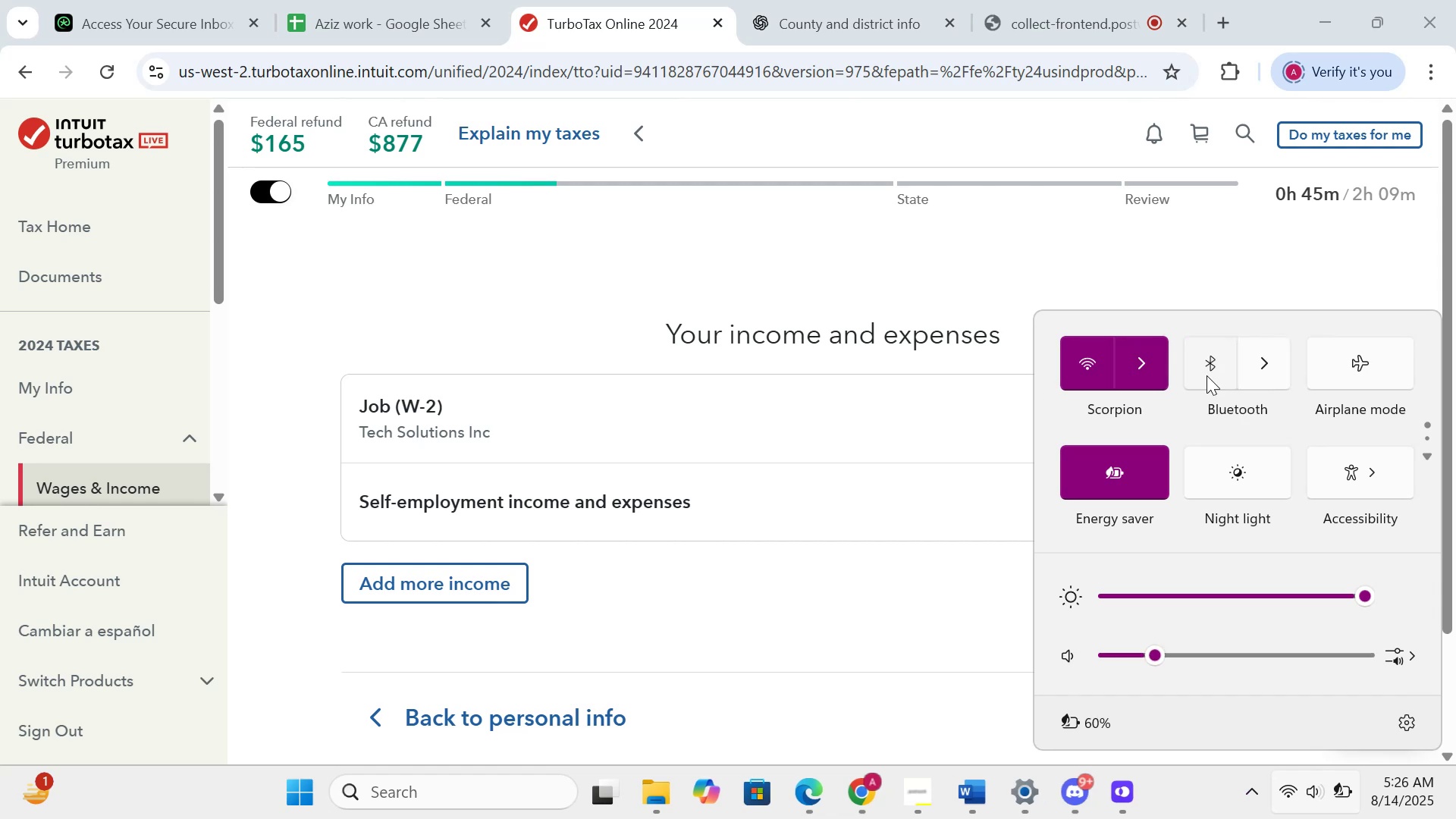 
left_click([1207, 375])
 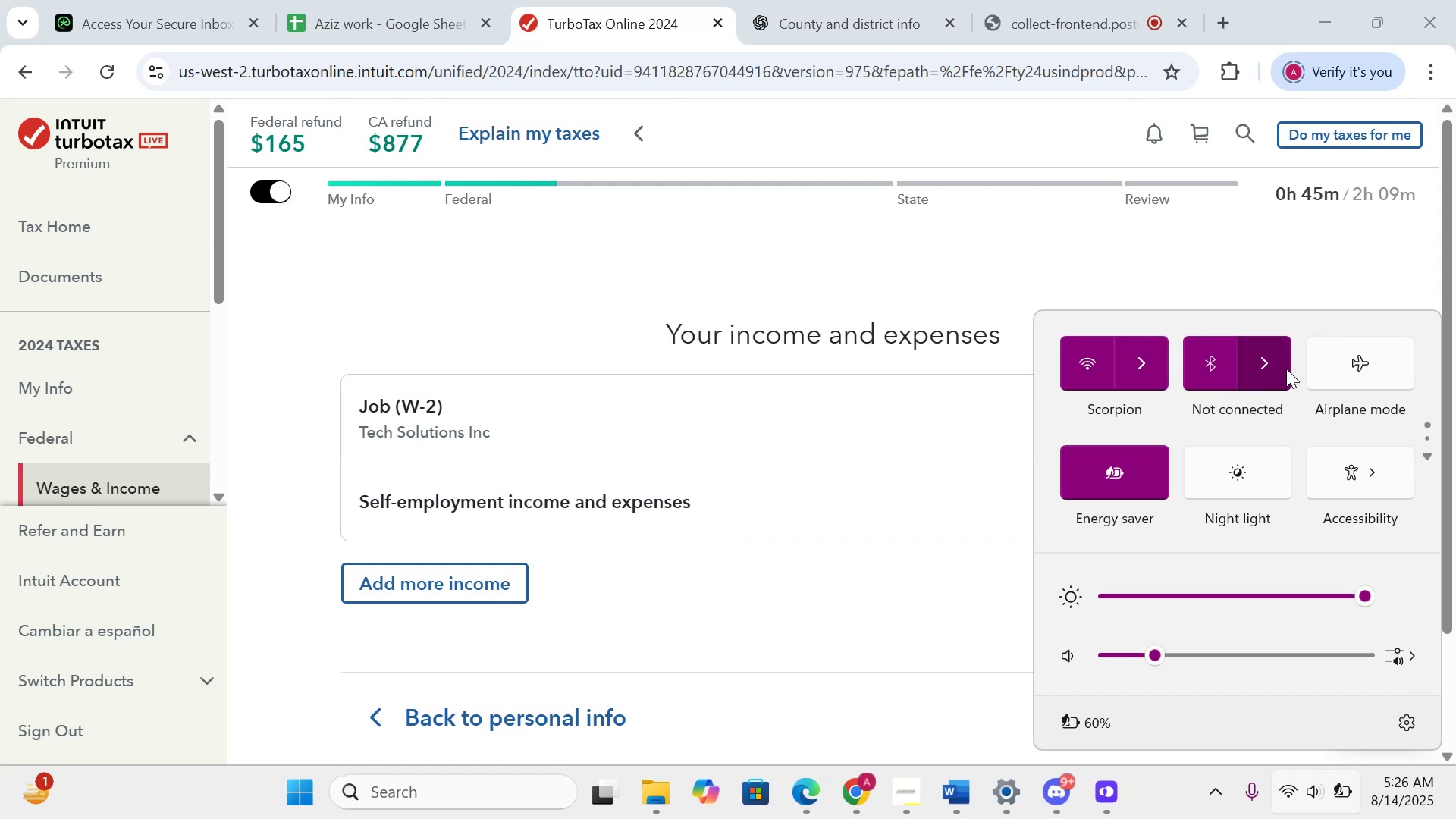 
left_click([1266, 369])
 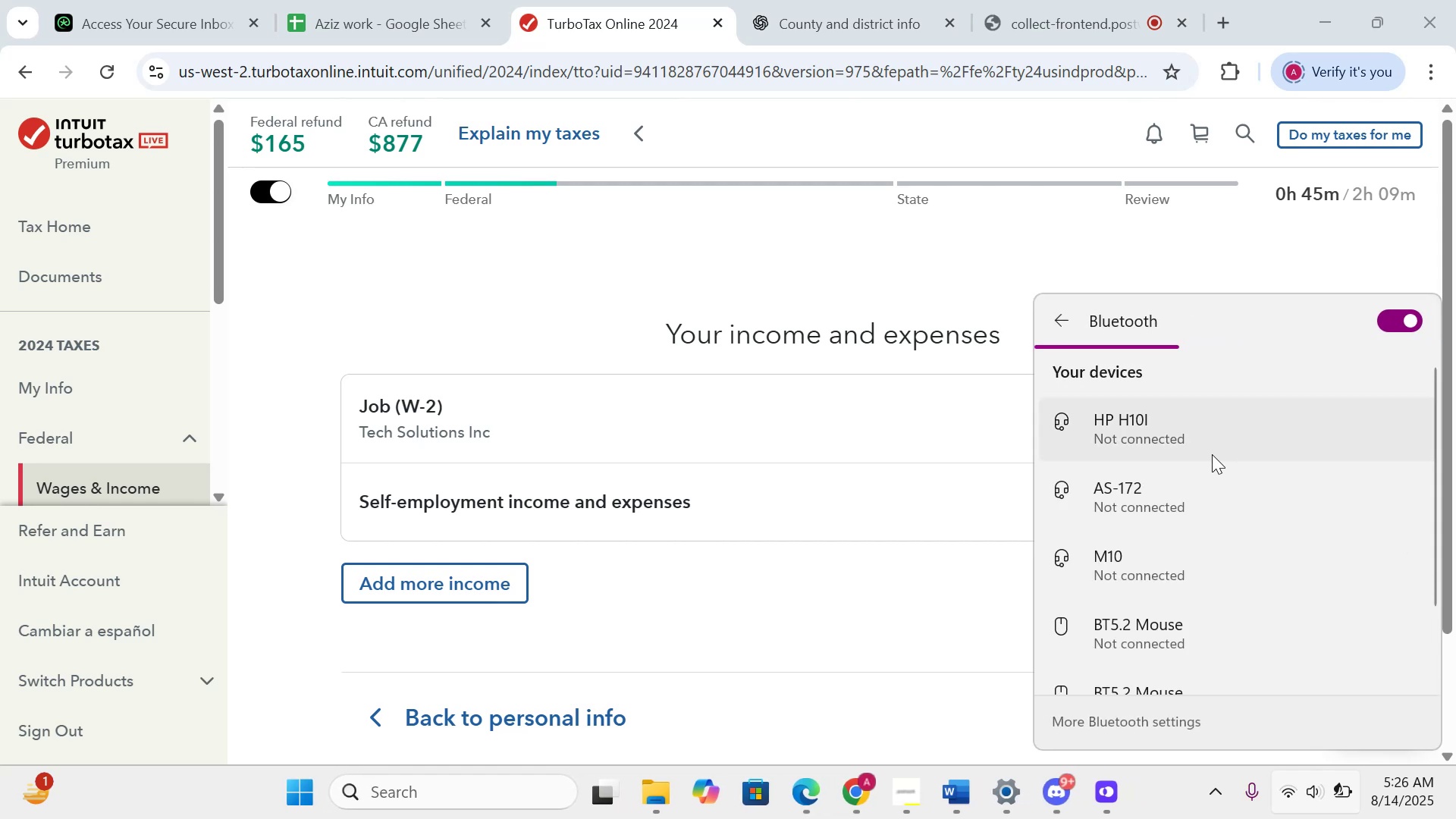 
mouse_move([1172, 491])
 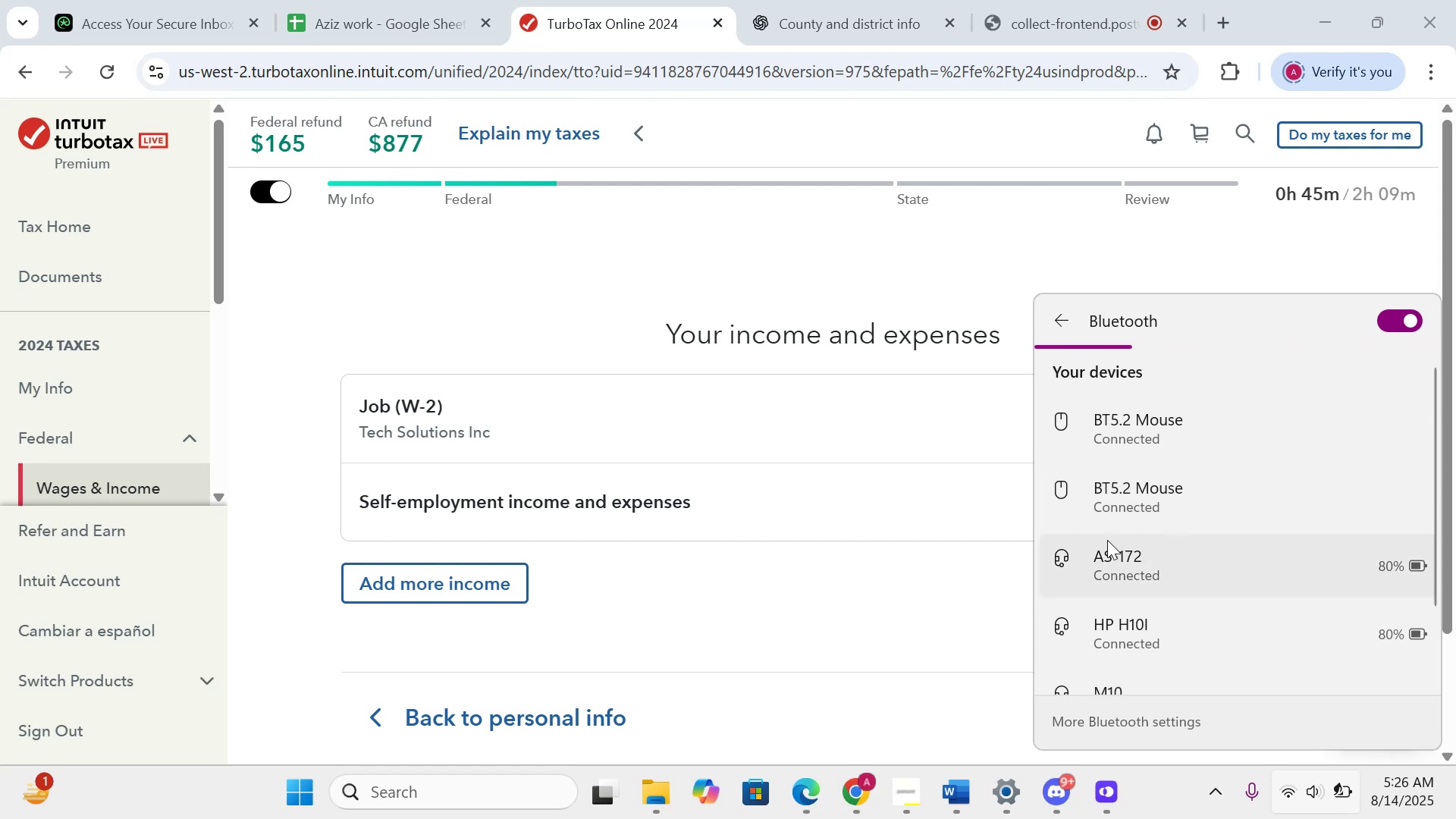 
left_click([1112, 560])
 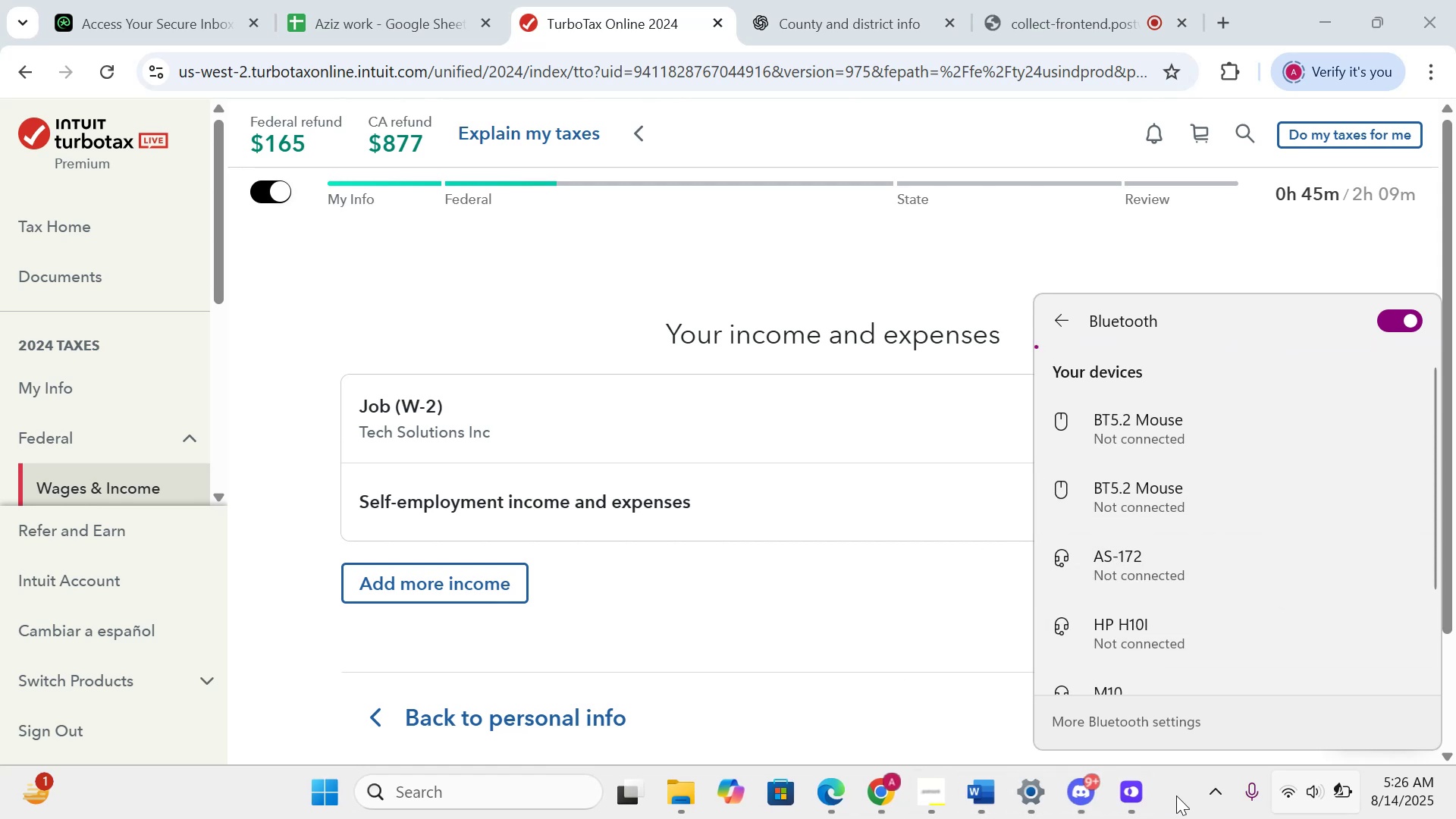 
wait(5.58)
 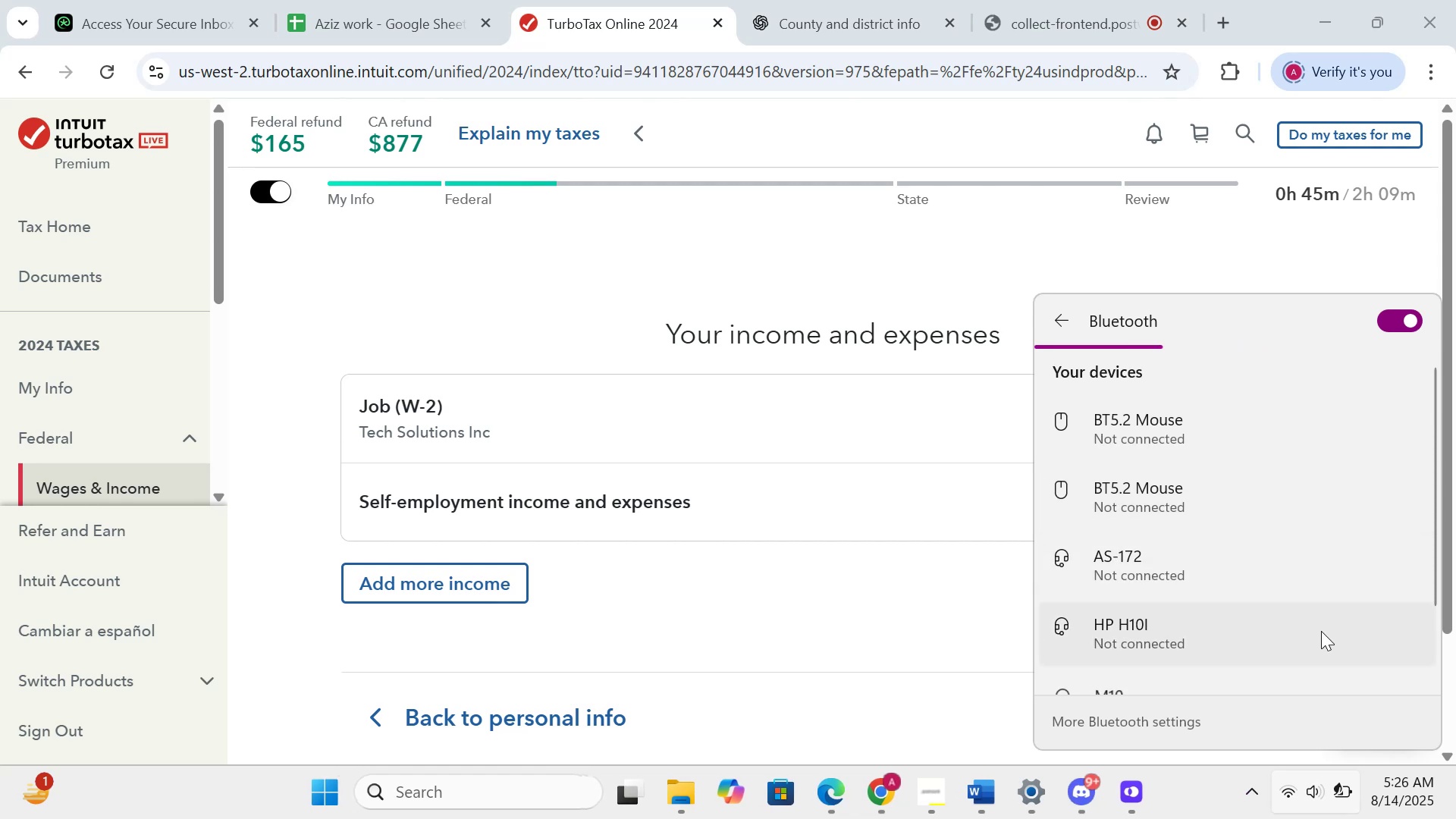 
left_click([1168, 790])
 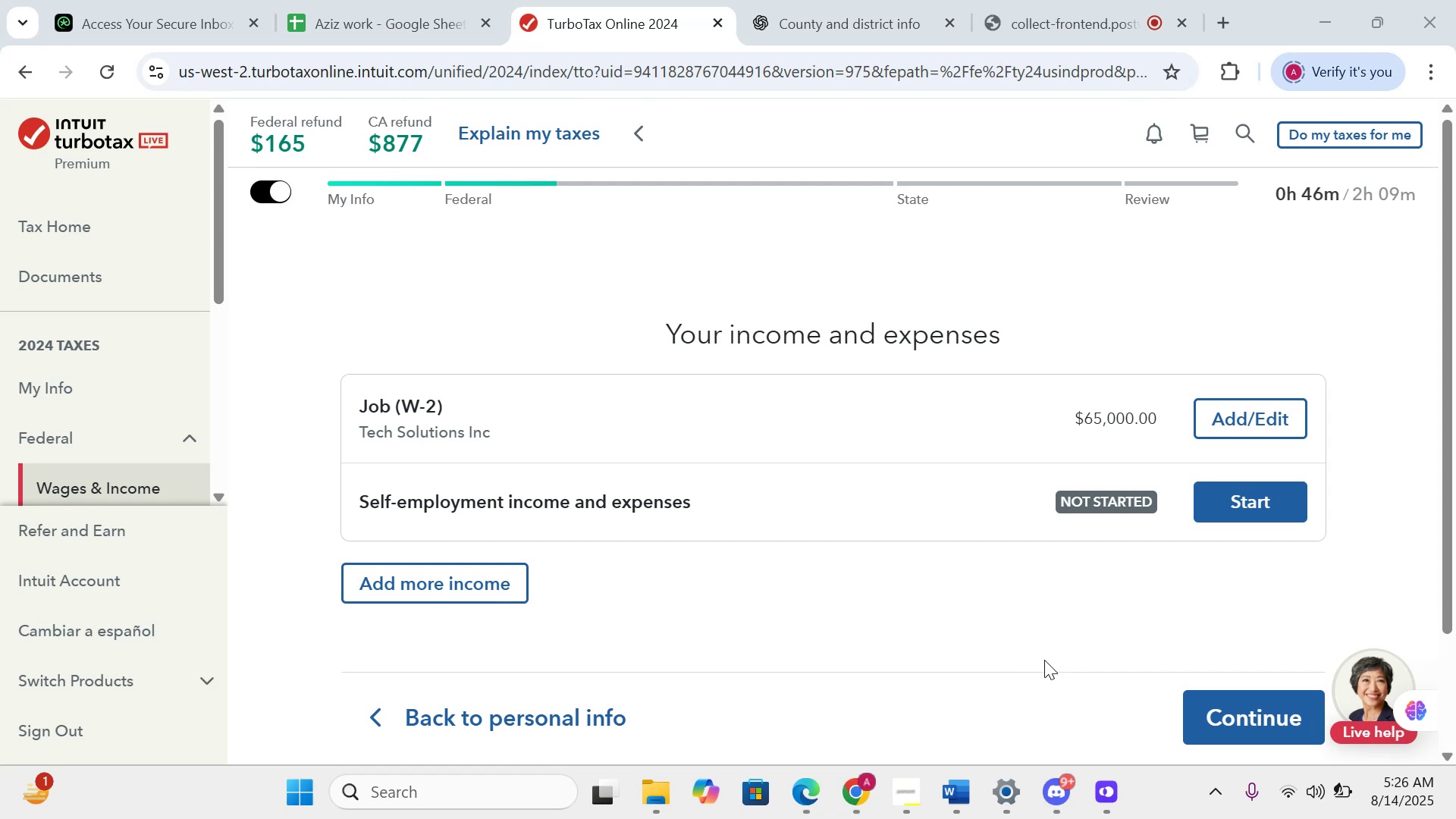 
wait(7.41)
 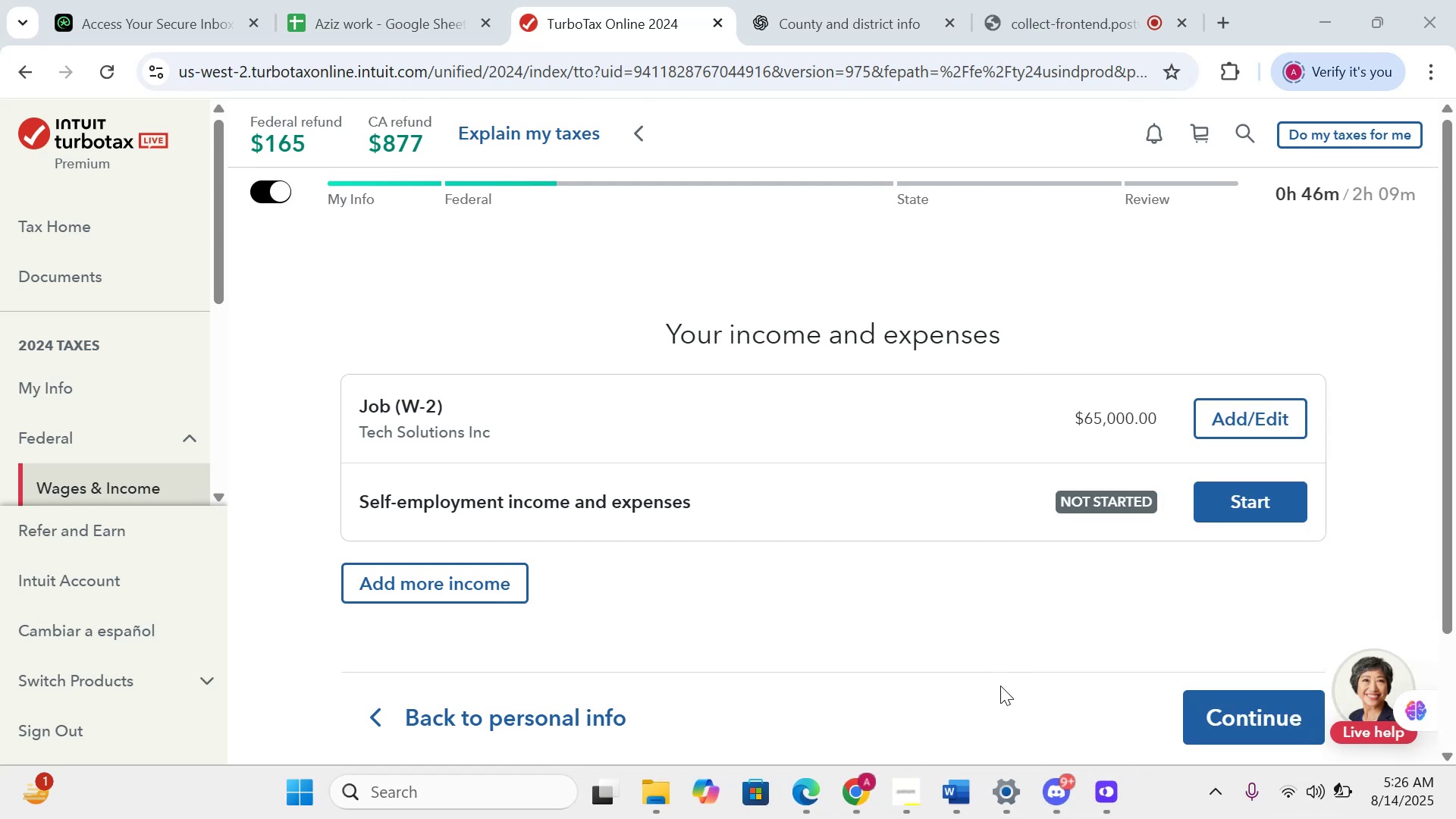 
left_click([1276, 807])
 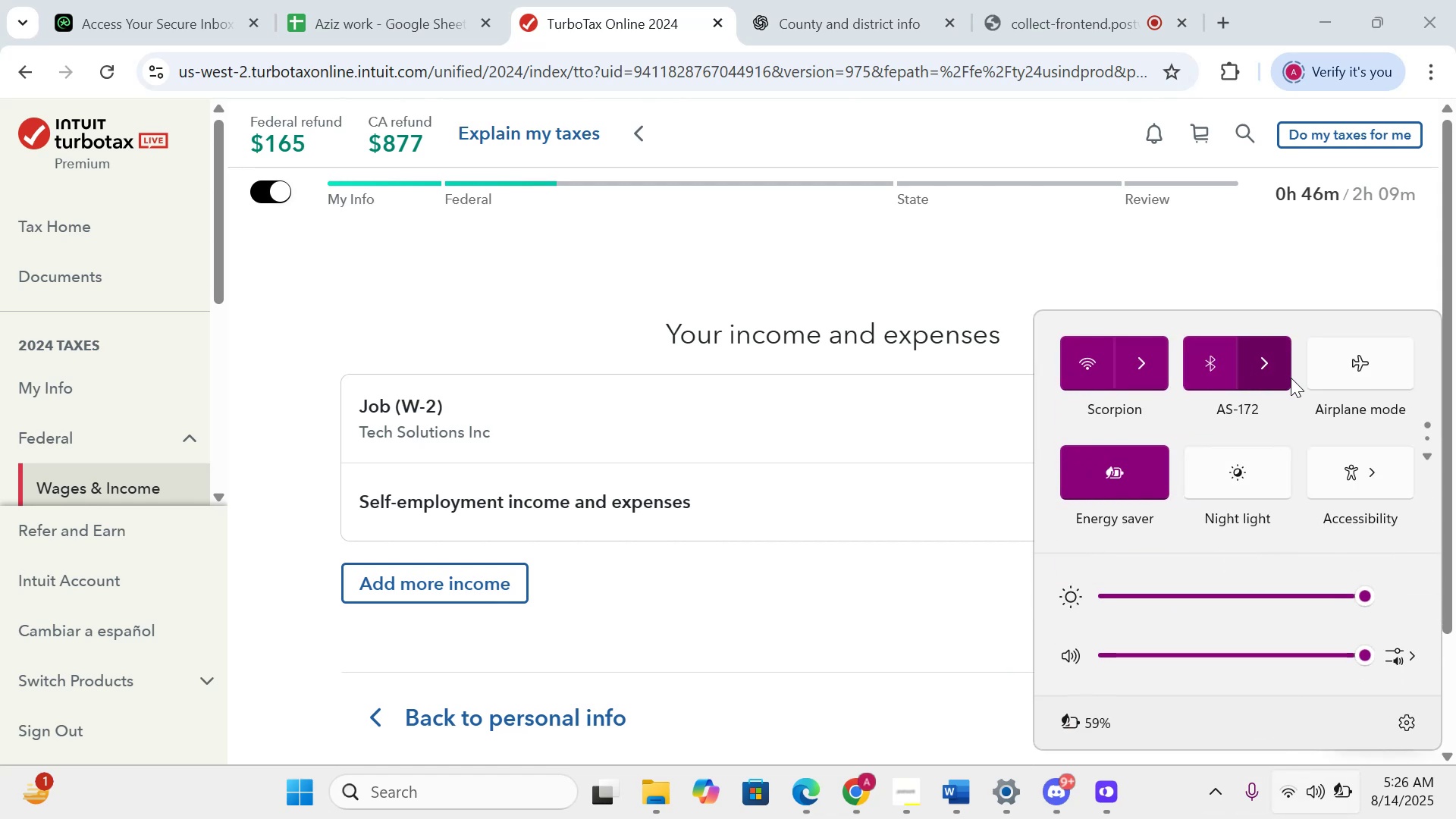 
left_click([1256, 372])
 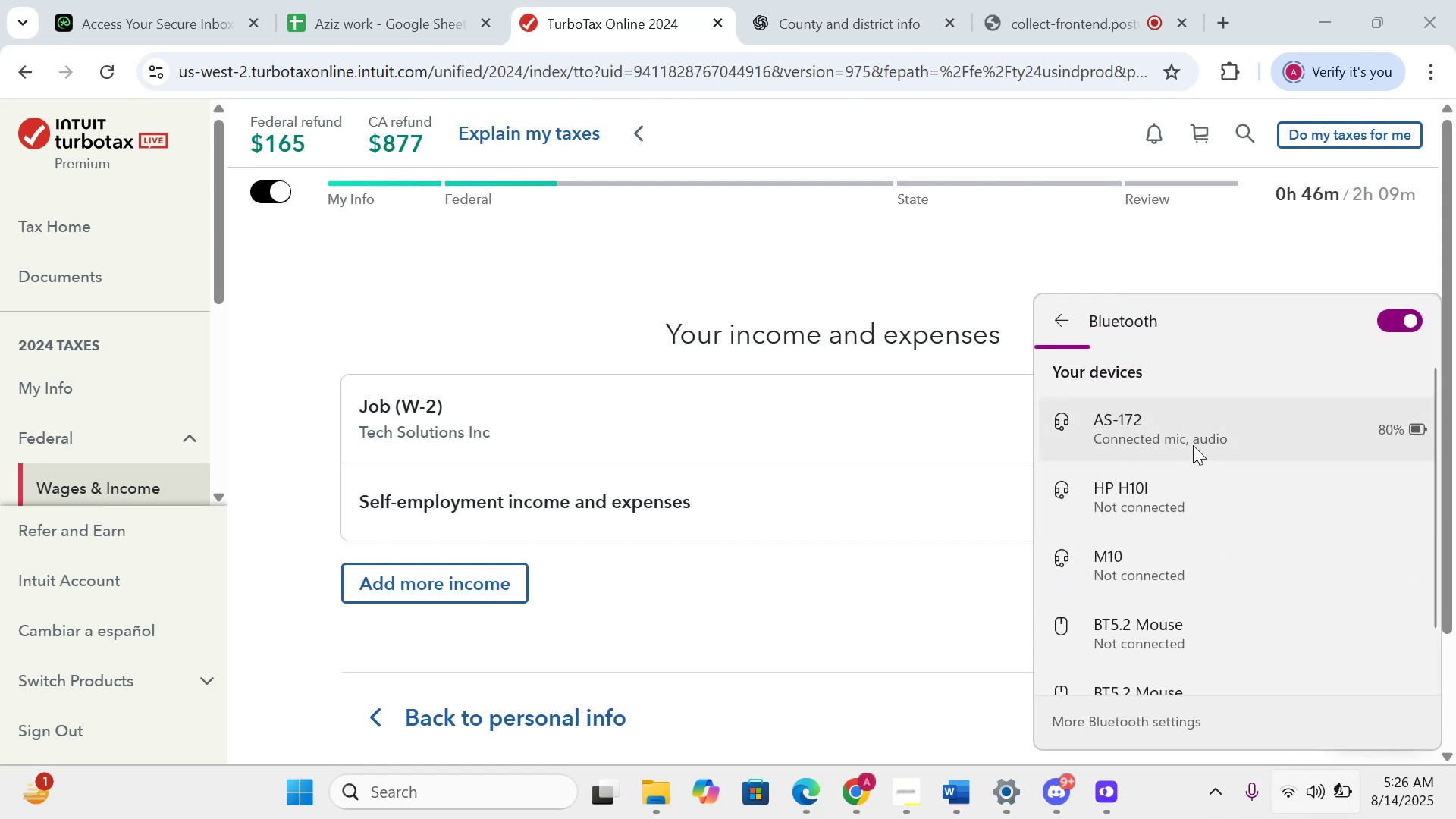 
left_click([1203, 450])
 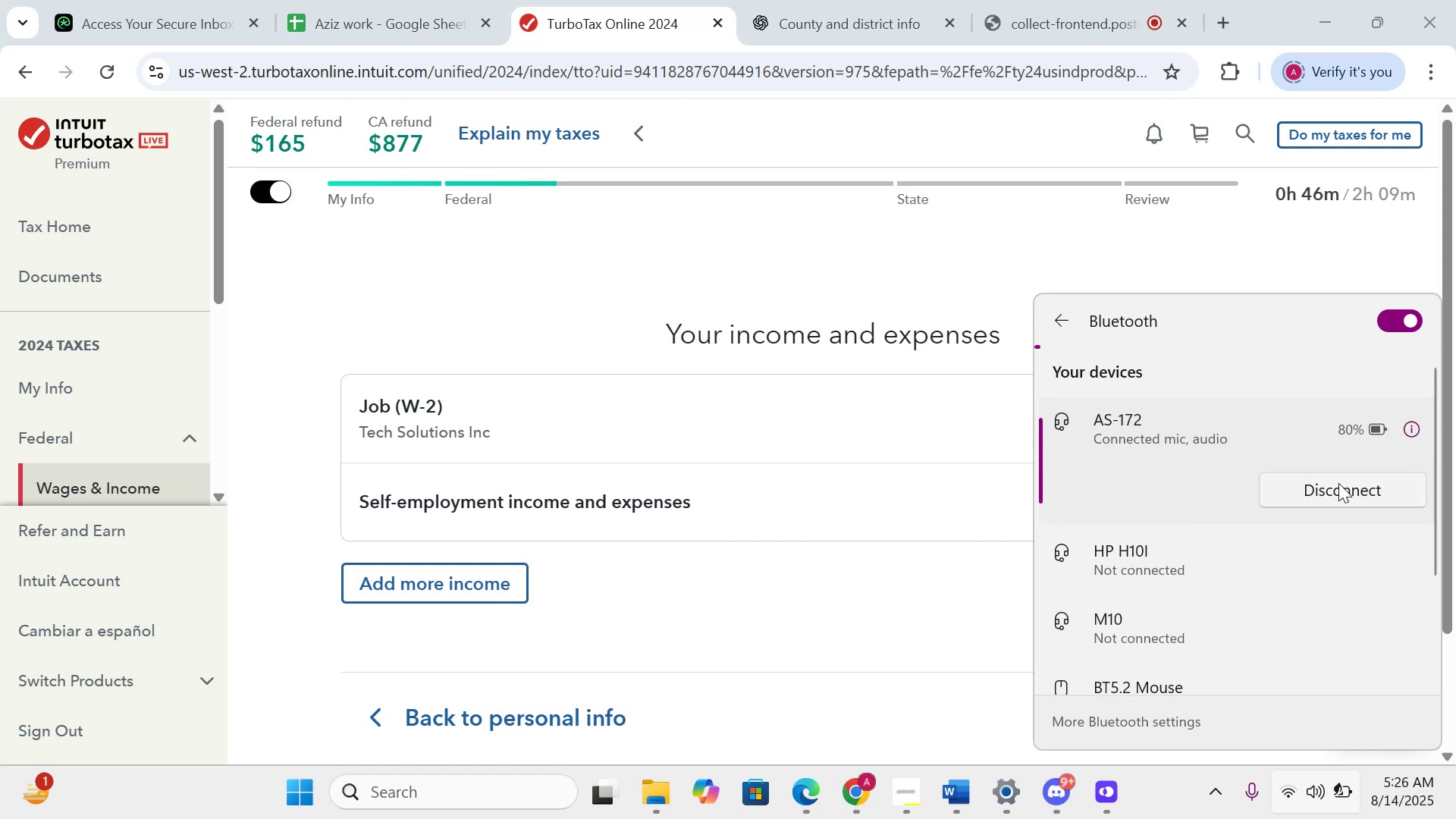 
left_click([1338, 483])
 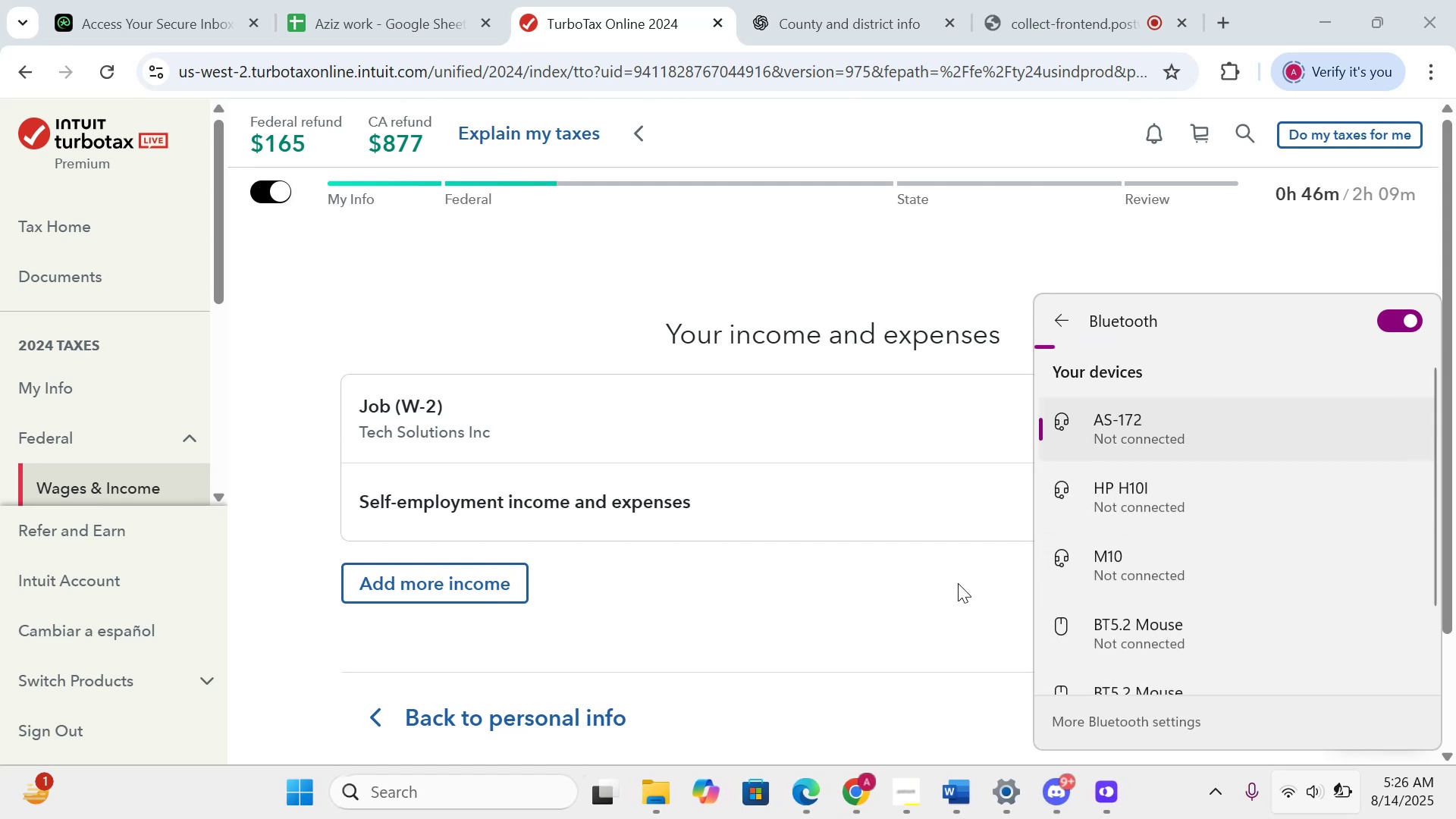 
wait(5.02)
 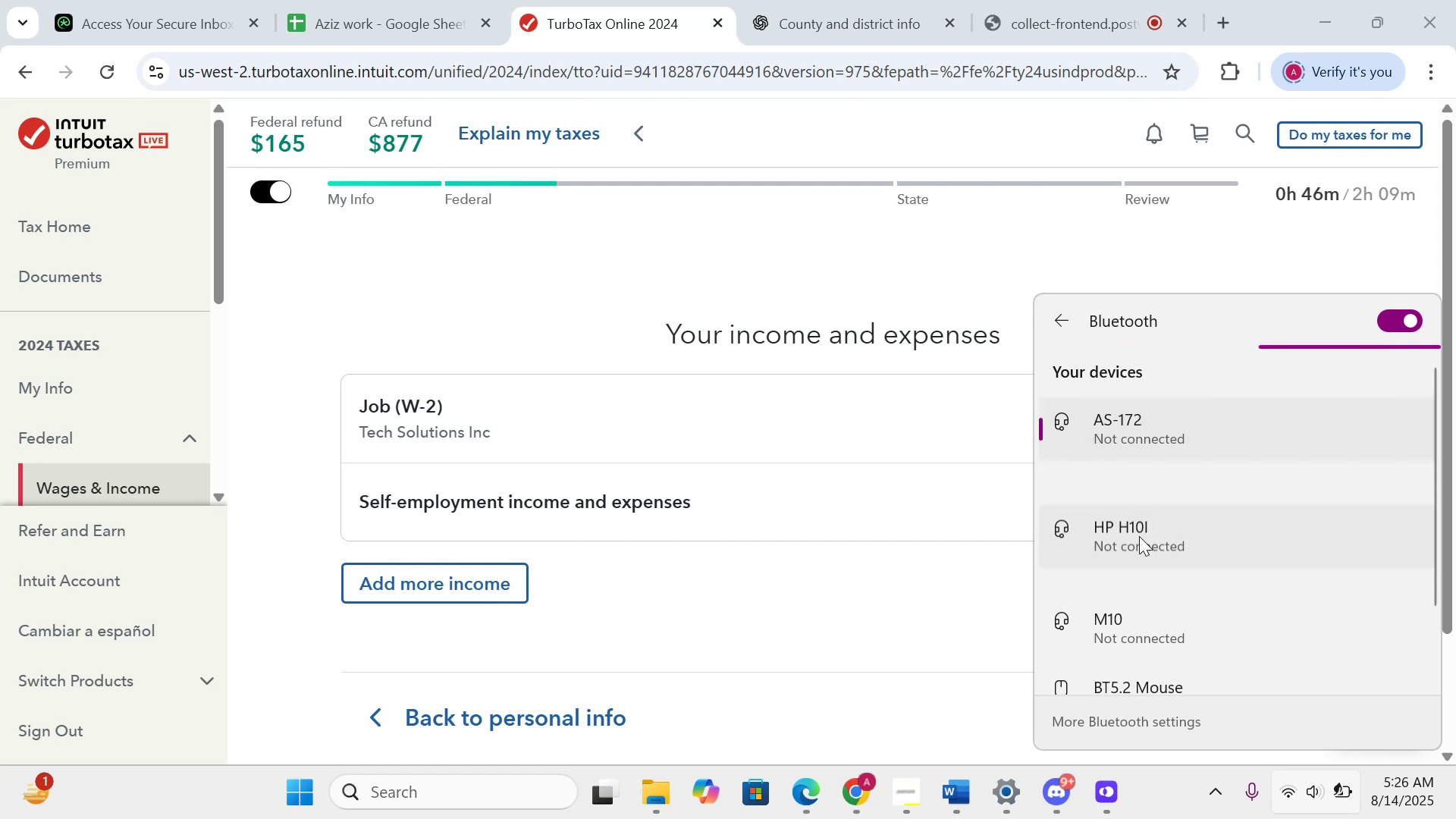 
left_click([1140, 609])
 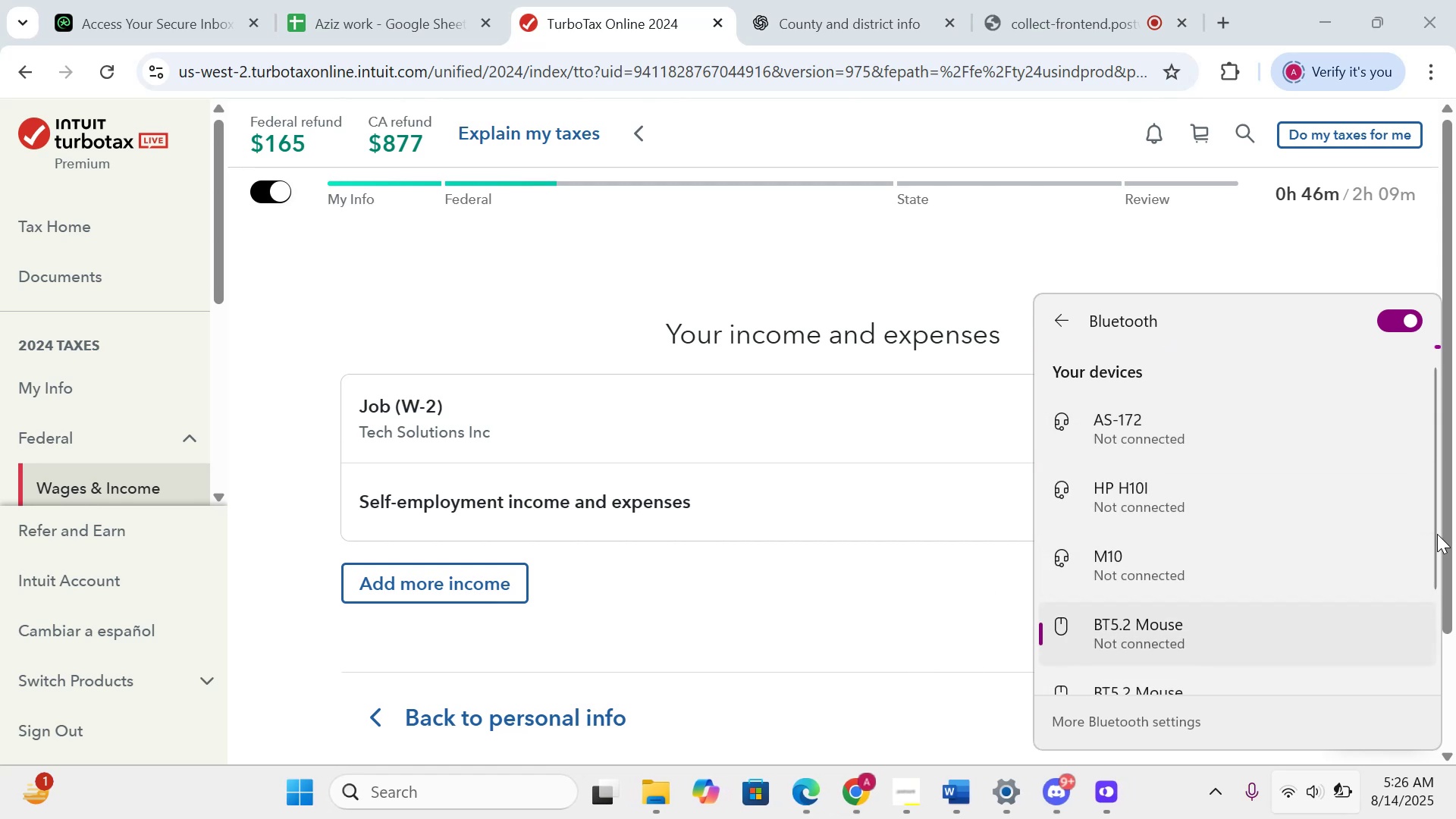 
left_click_drag(start_coordinate=[1431, 528], to_coordinate=[1436, 581])
 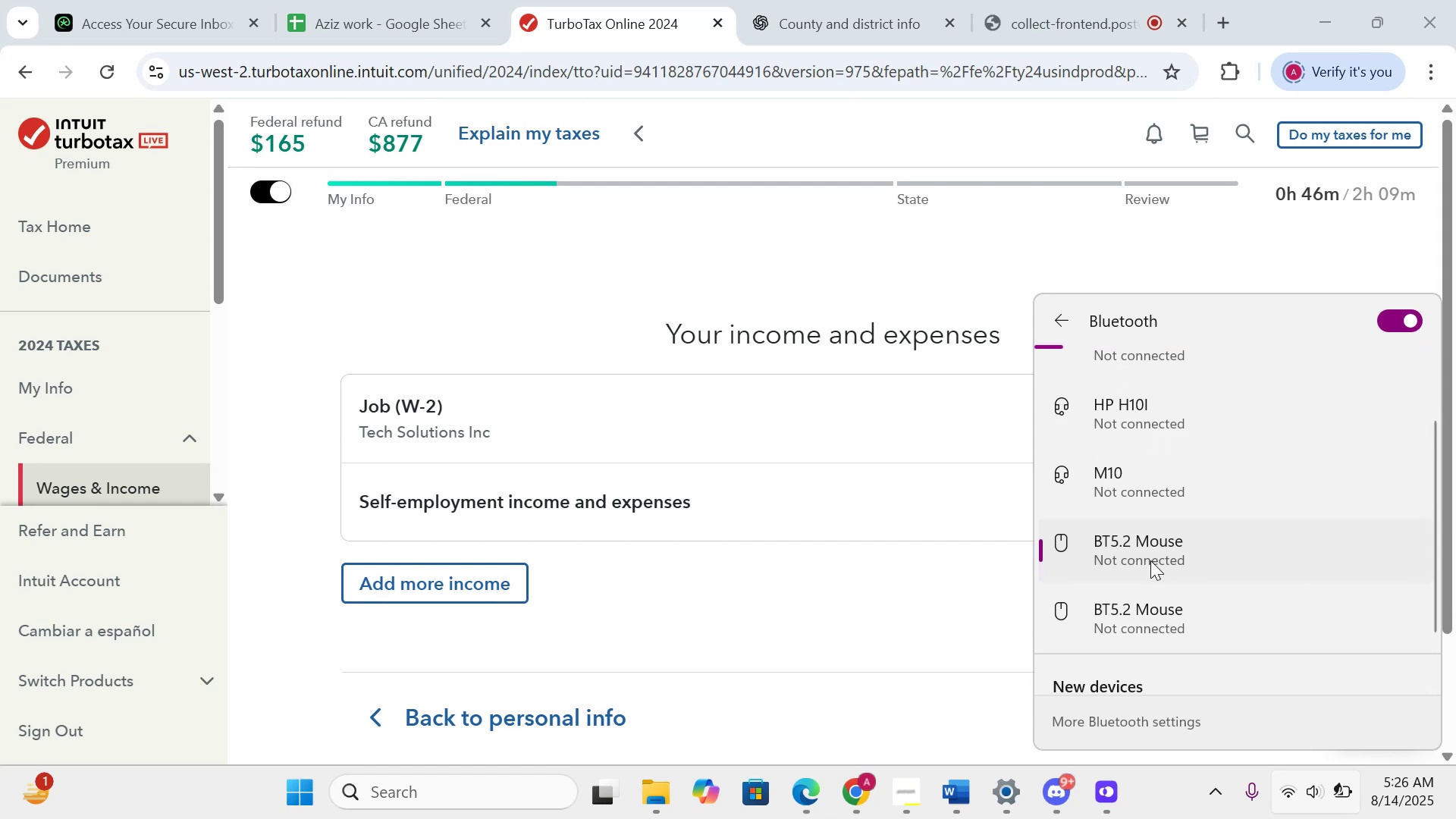 
left_click([1150, 560])
 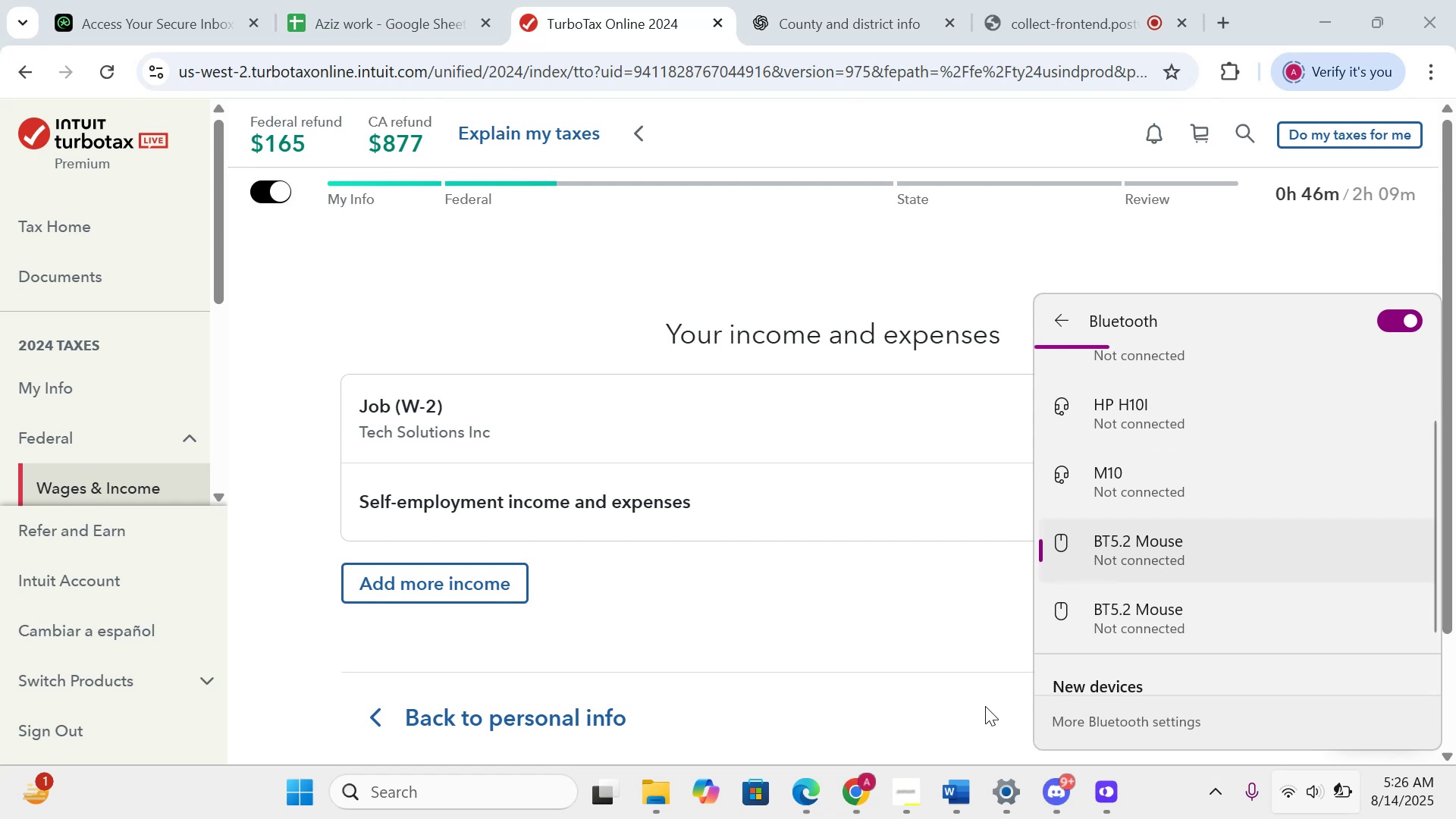 
left_click([942, 629])
 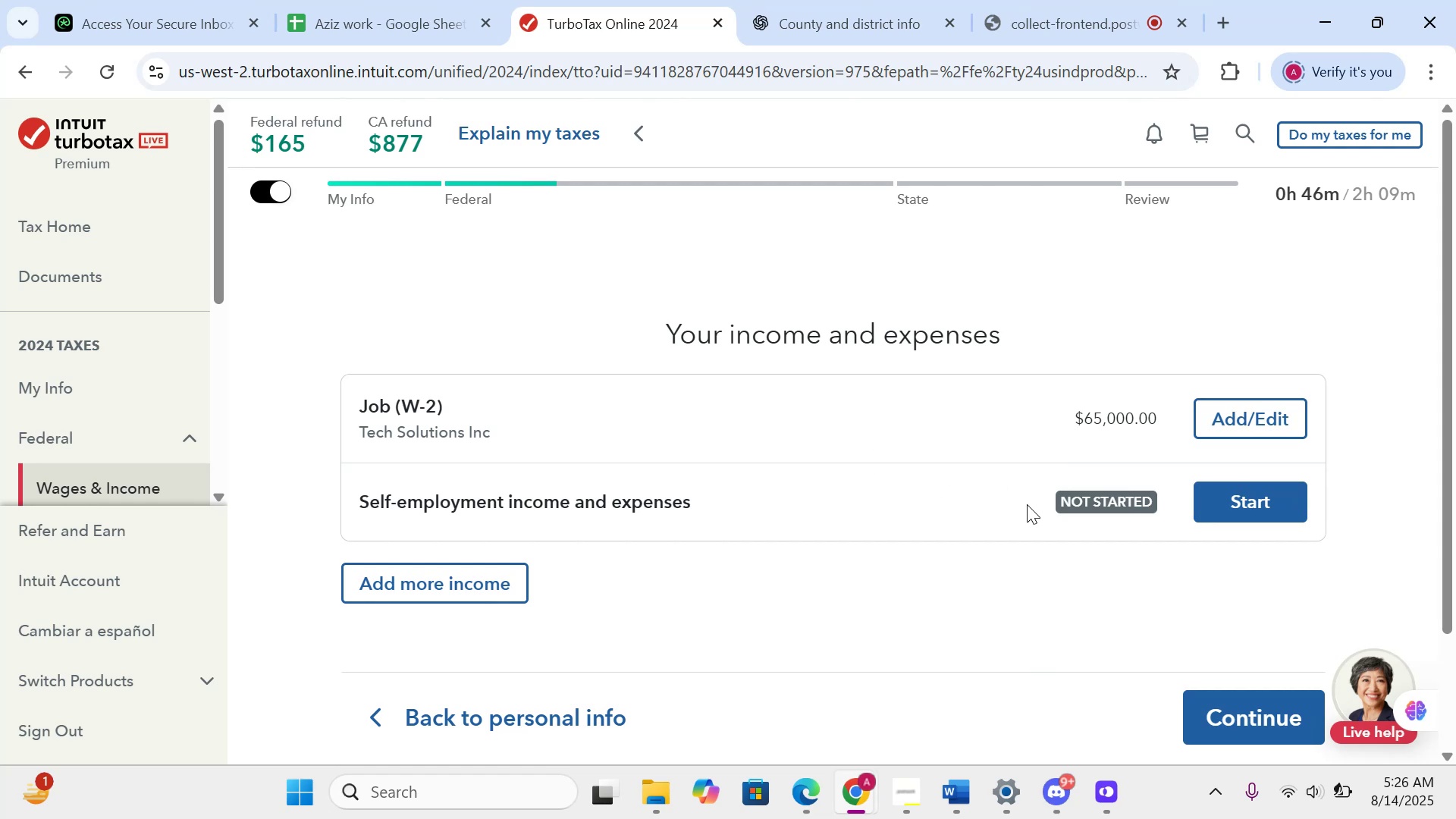 
wait(6.01)
 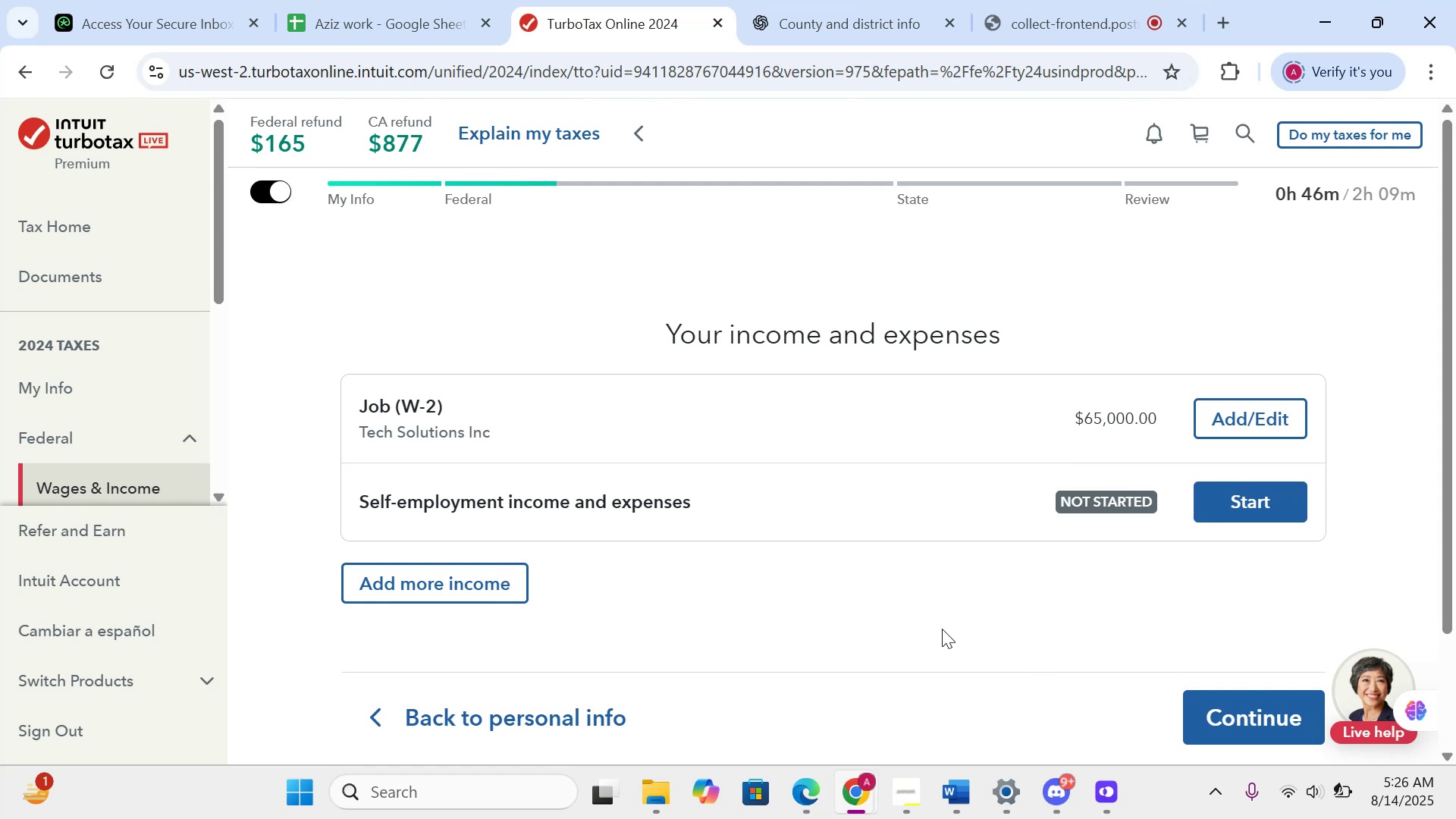 
scroll: coordinate [966, 524], scroll_direction: down, amount: 5.0
 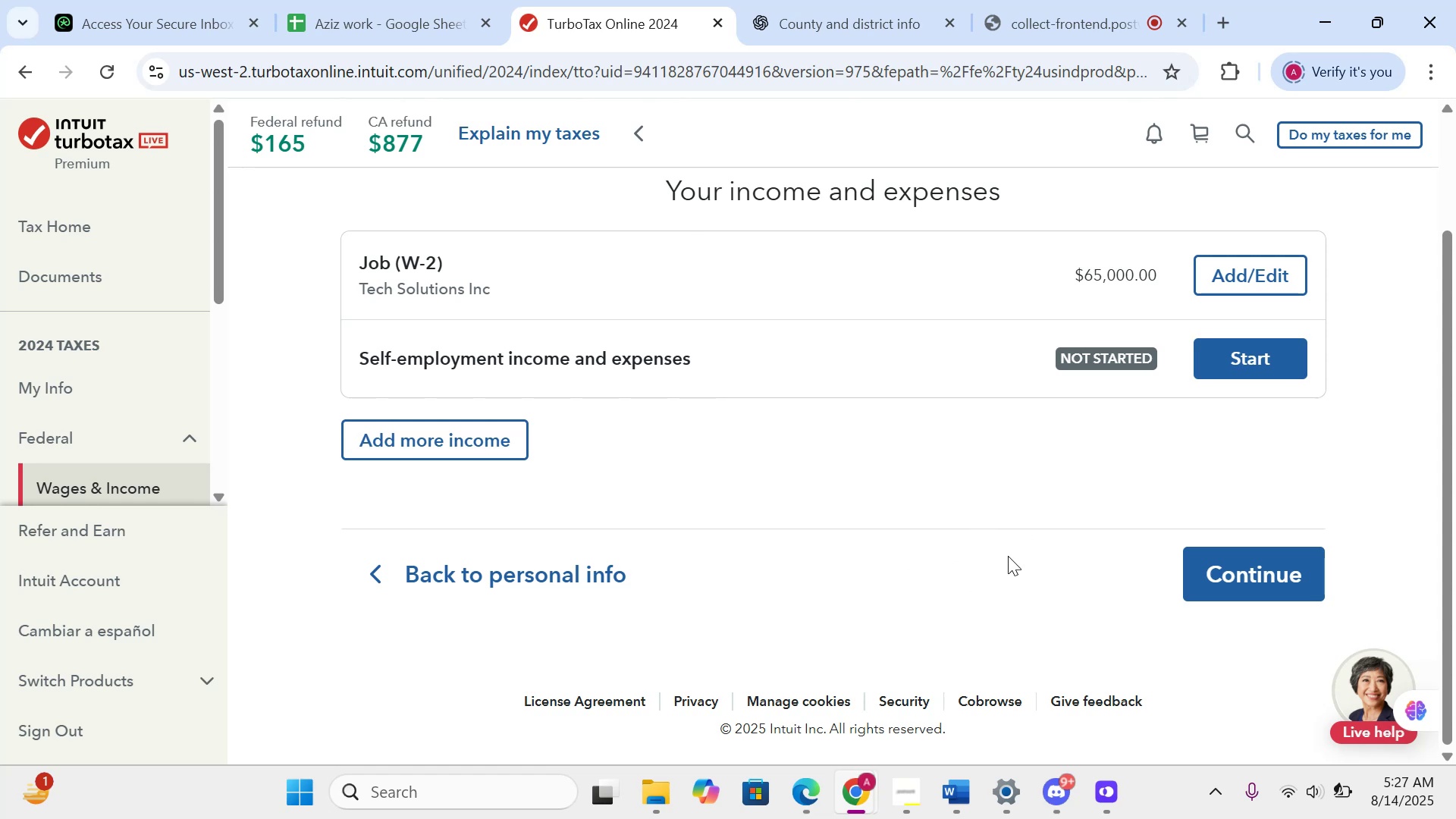 
wait(23.08)
 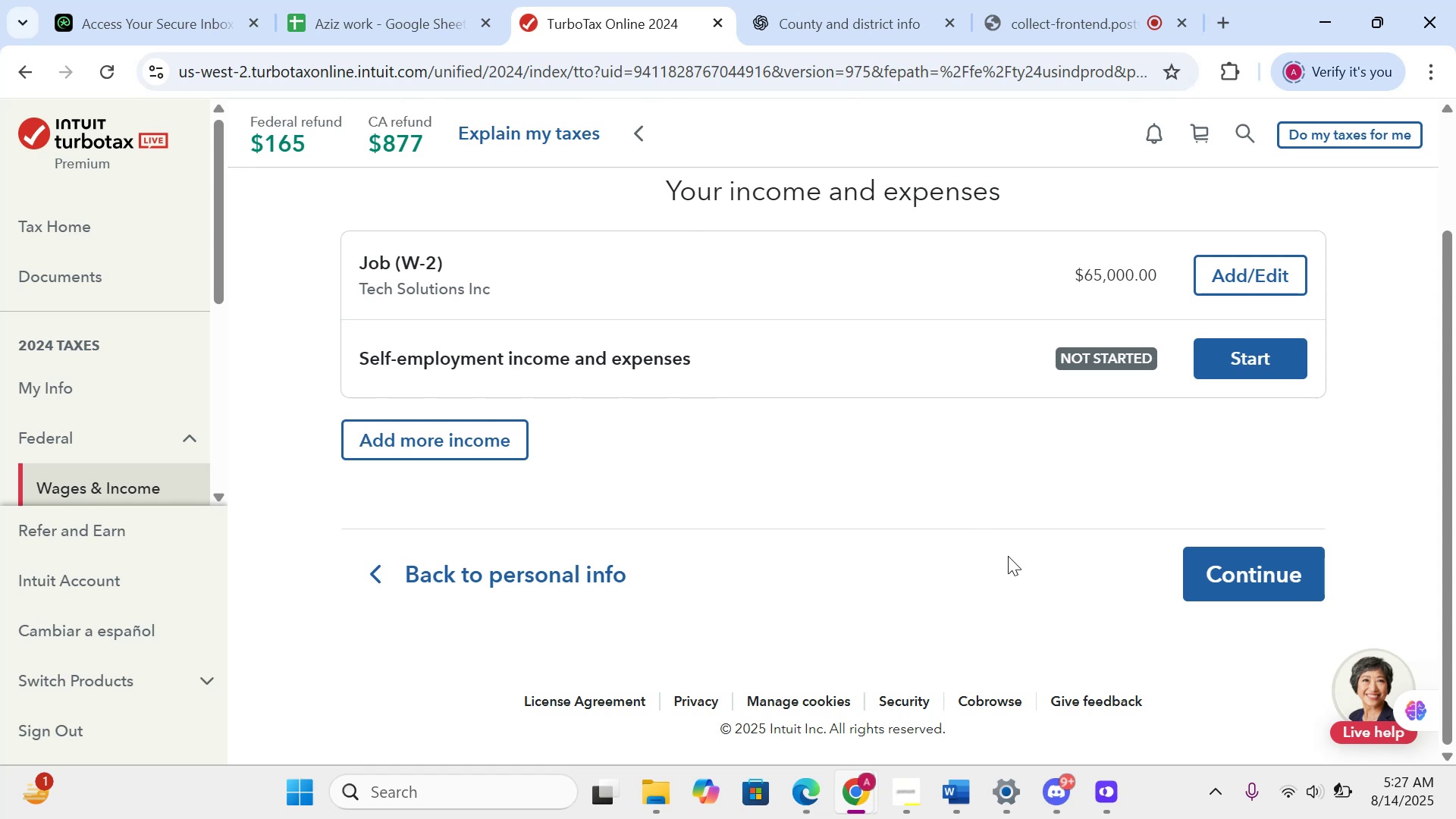 
mouse_move([1043, 701])
 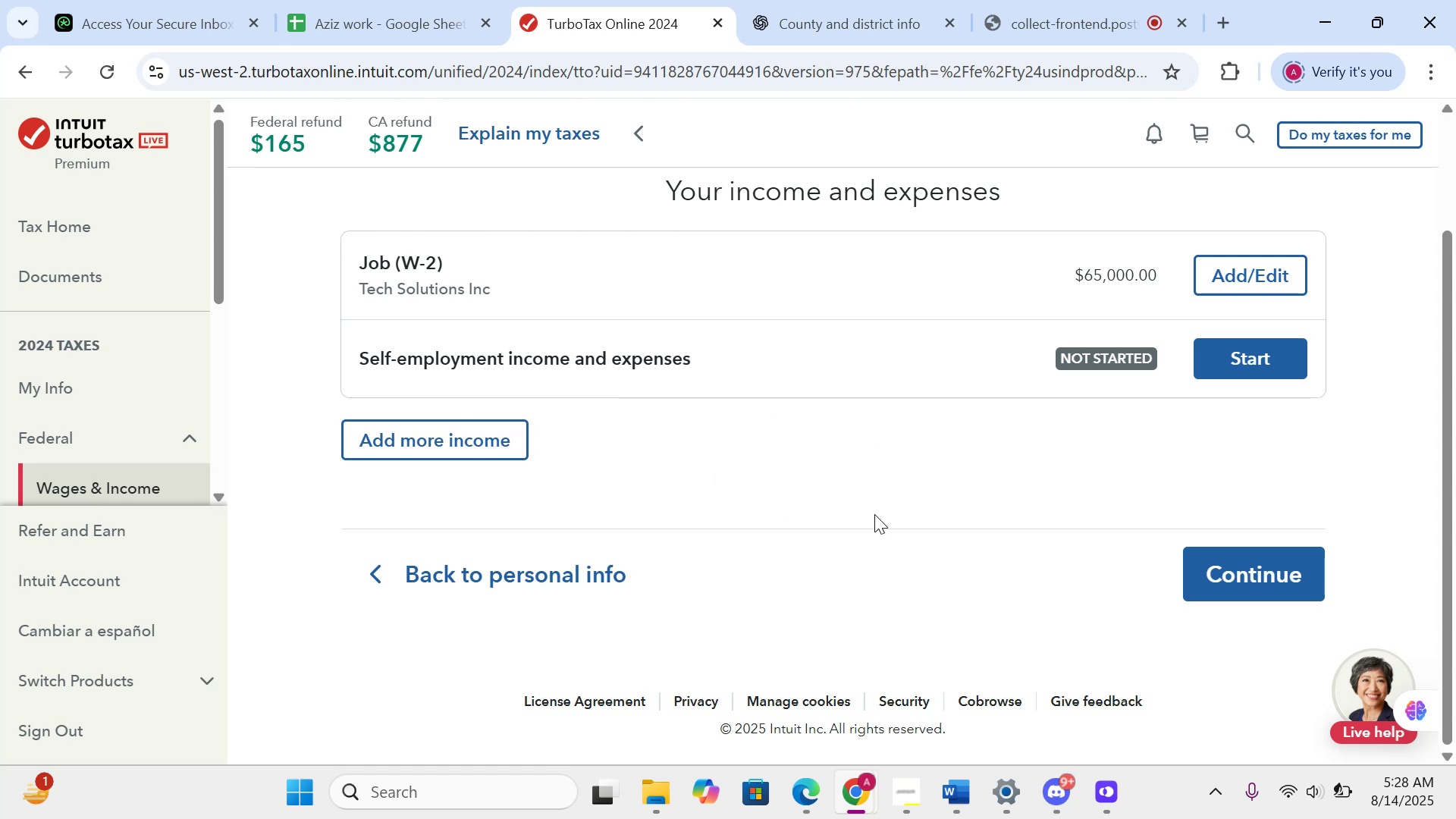 
wait(49.32)
 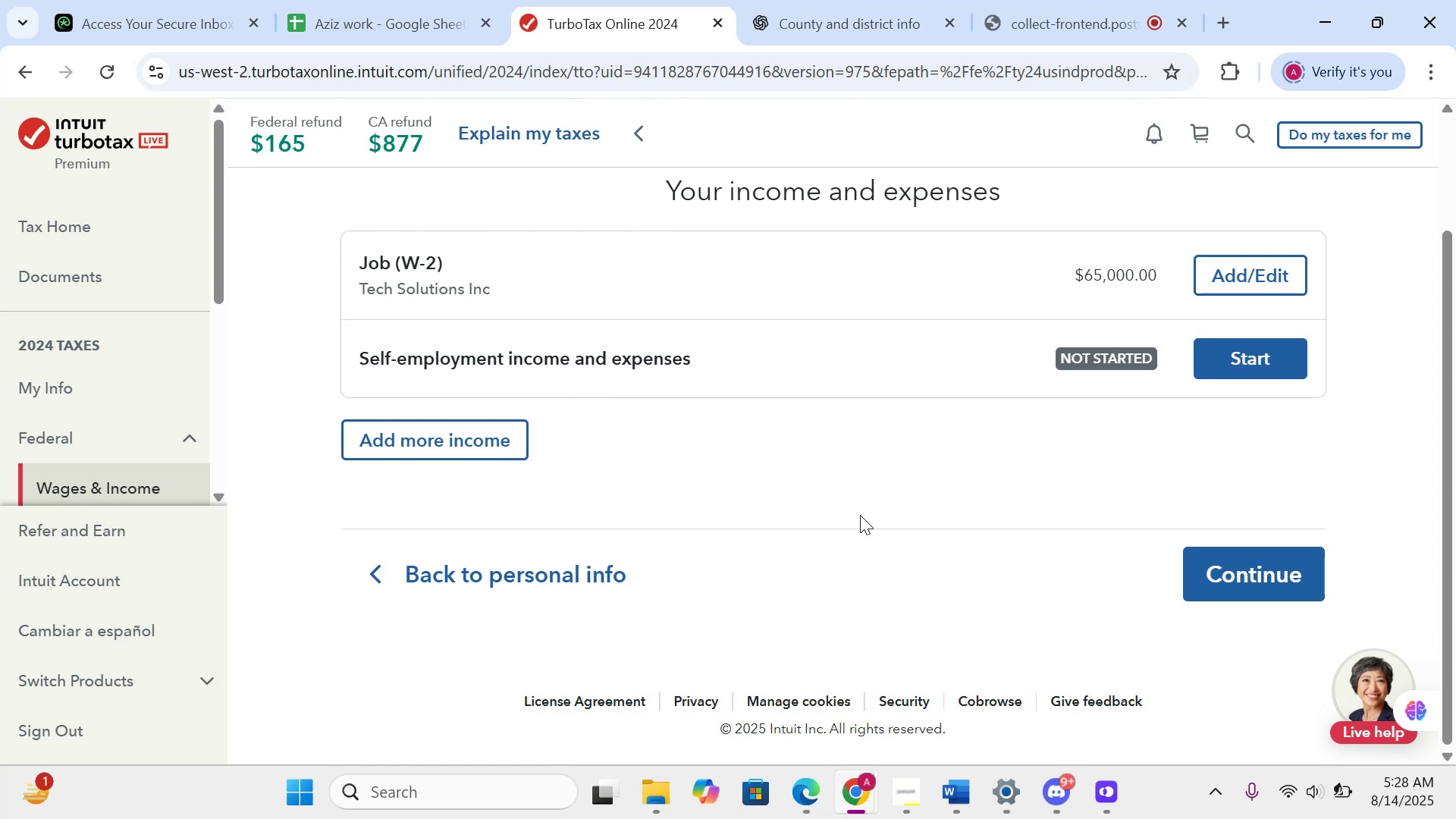 
scroll: coordinate [802, 452], scroll_direction: down, amount: 1.0
 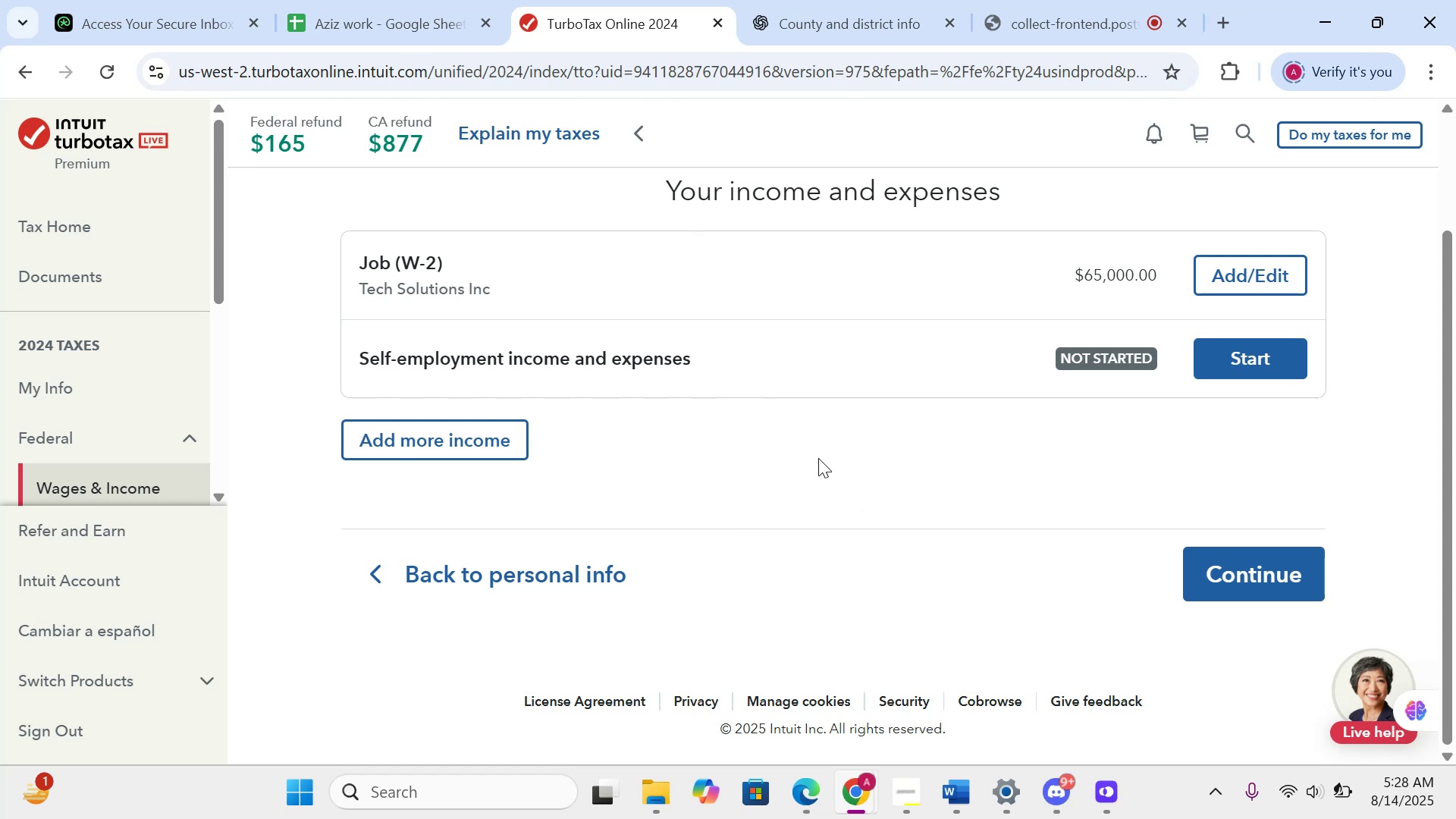 
scroll: coordinate [872, 497], scroll_direction: none, amount: 0.0
 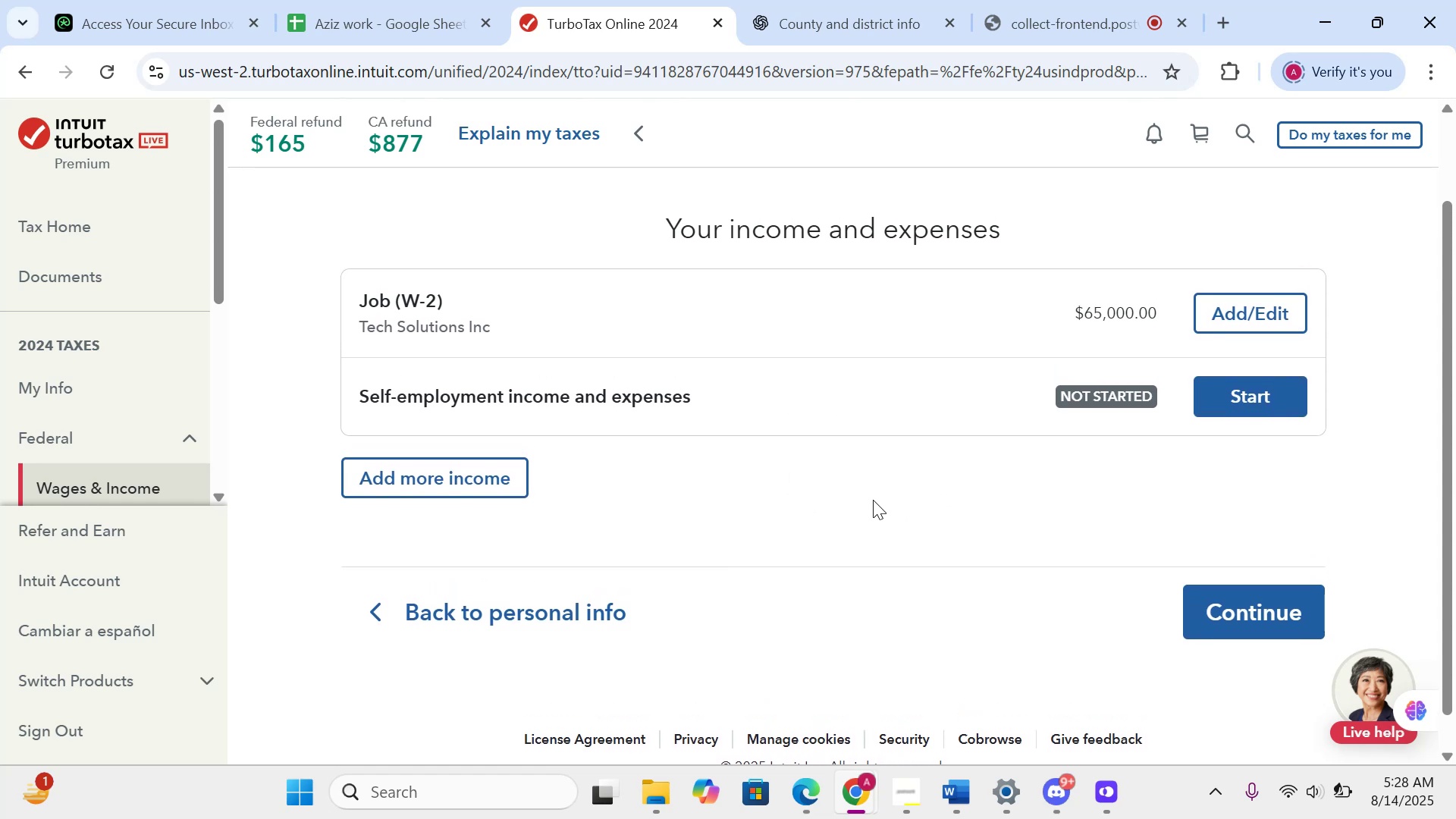 
hold_key(key=VolumeUp, duration=1.18)
 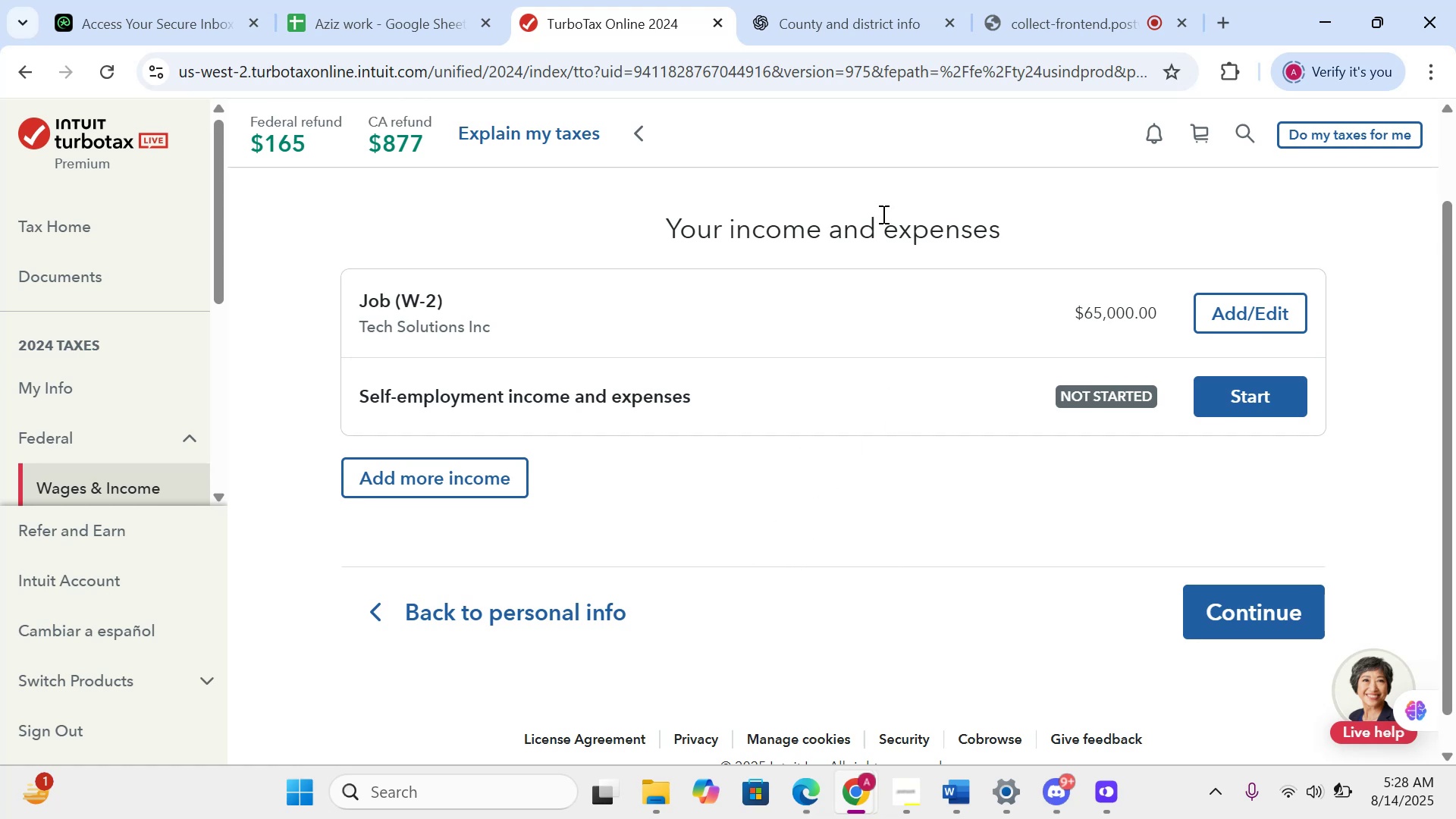 
wait(10.42)
 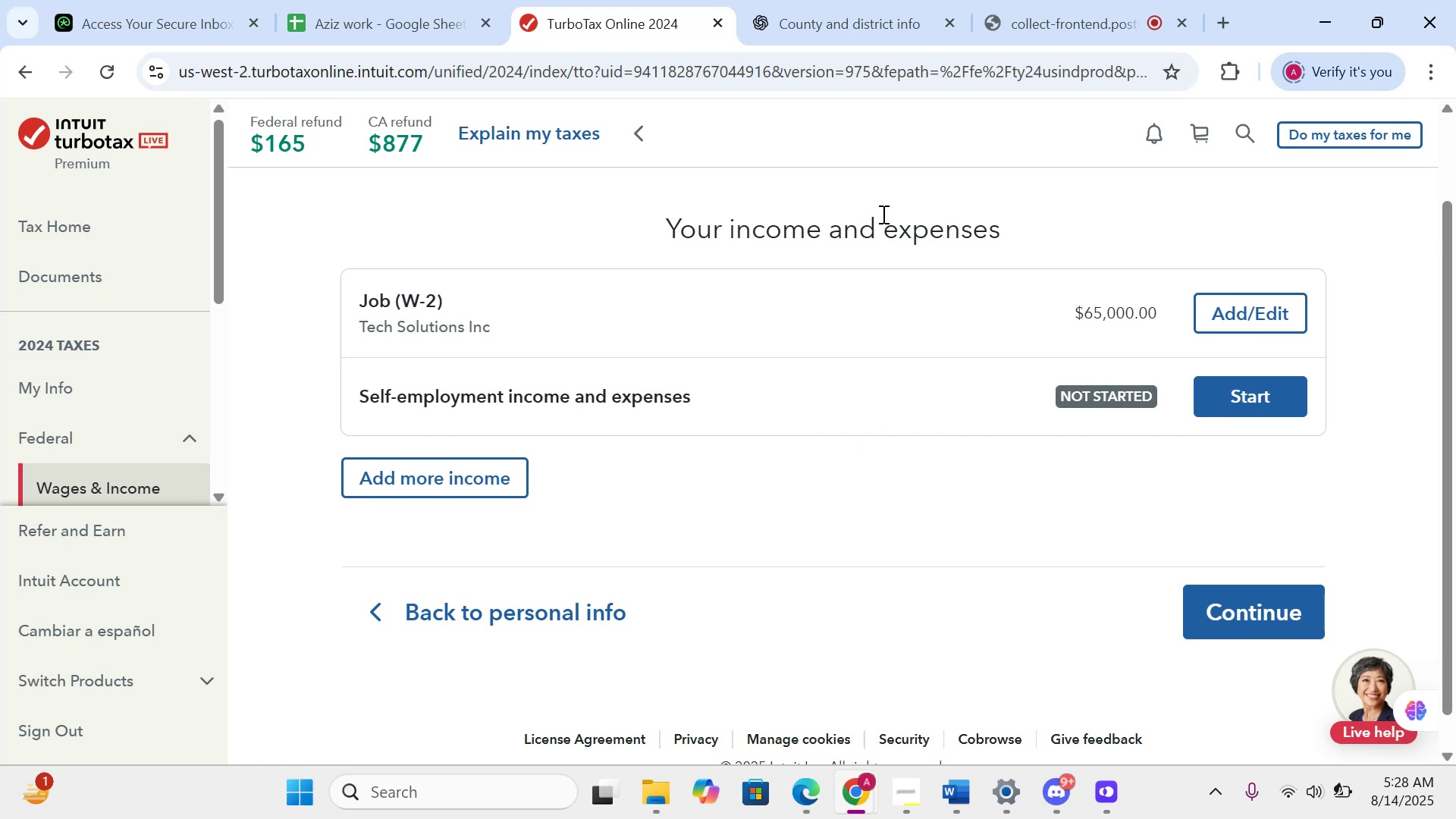 
mouse_move([806, 716])
 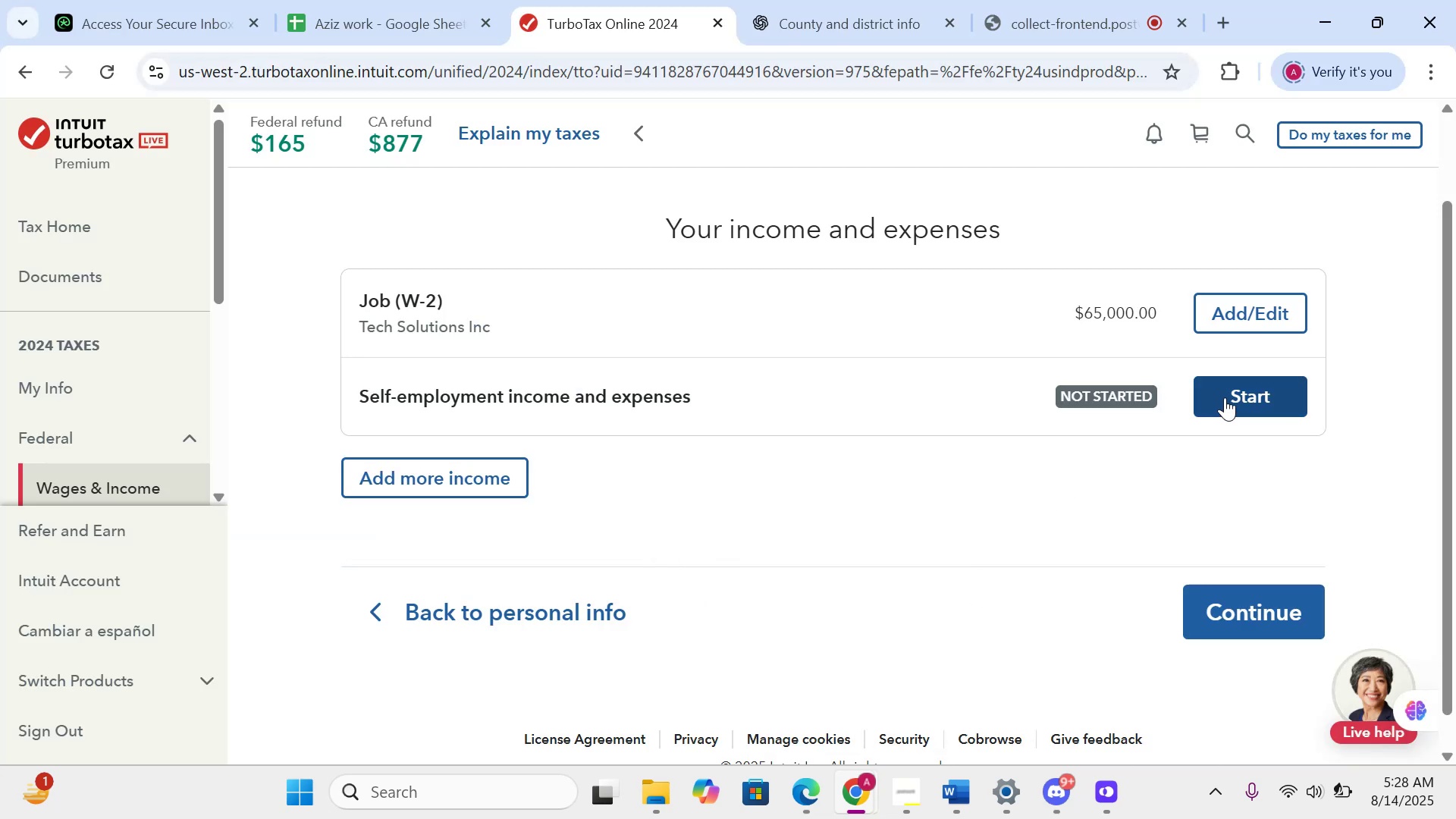 
left_click([1225, 397])
 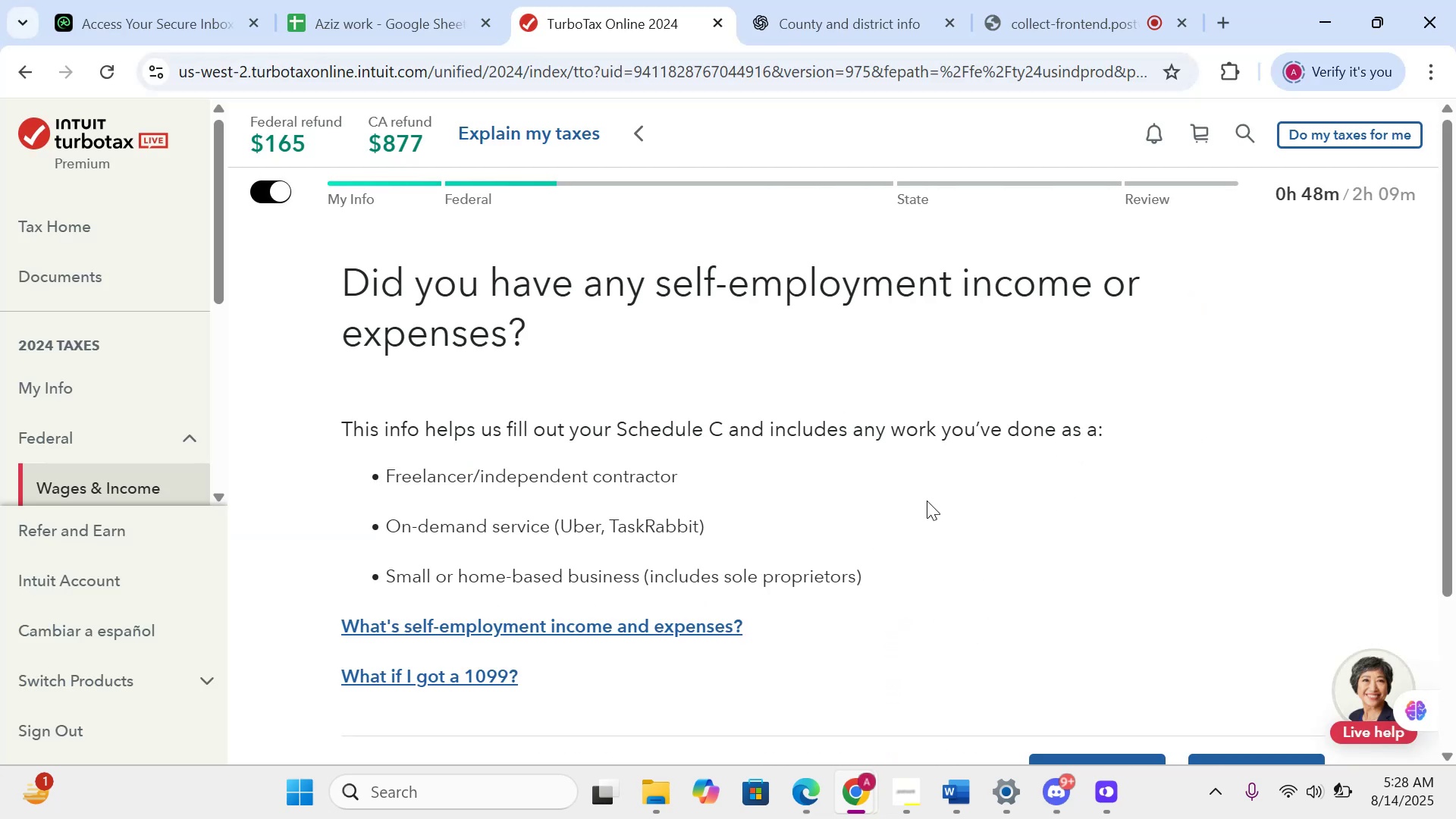 
wait(9.45)
 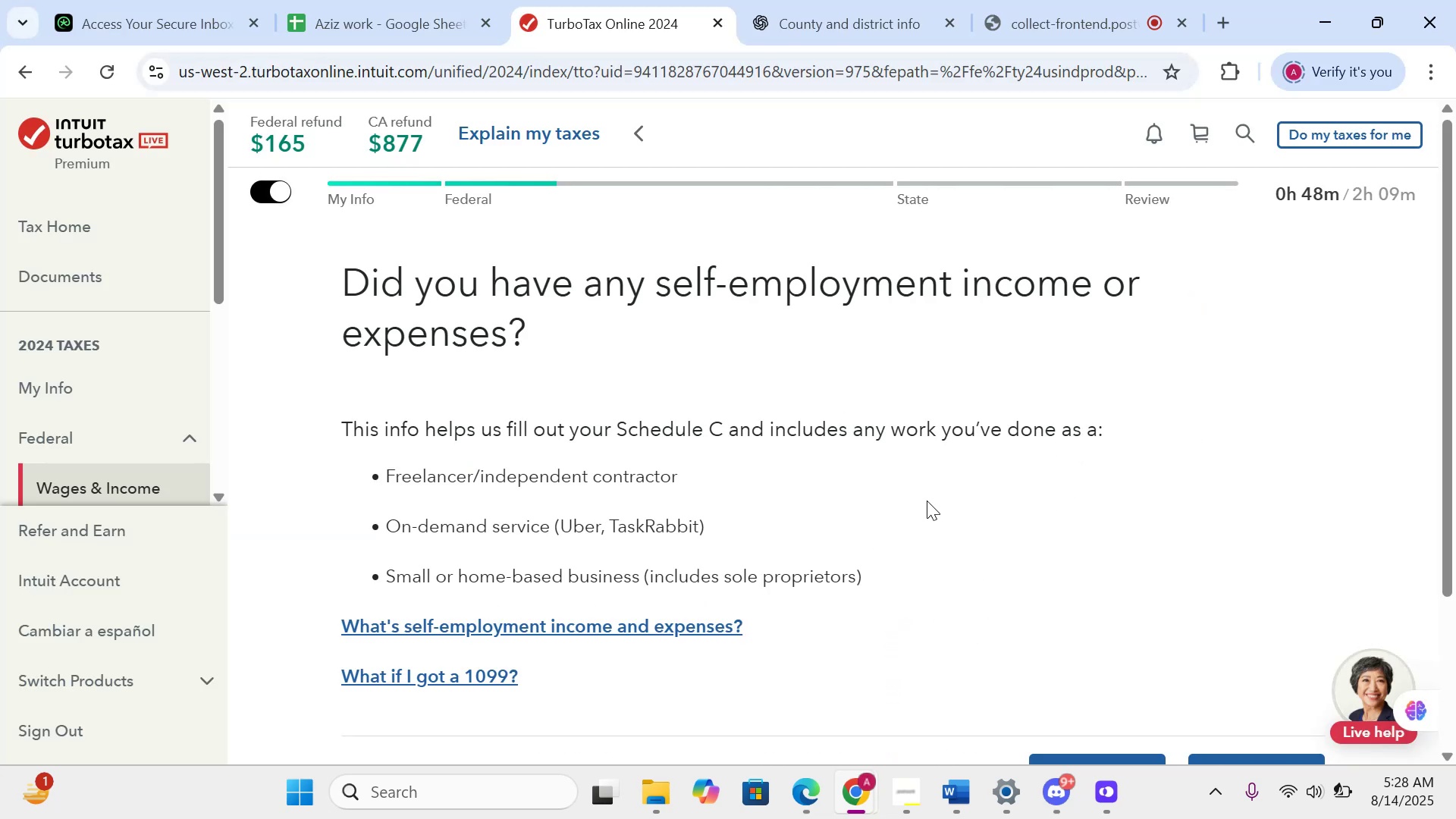 
scroll: coordinate [996, 520], scroll_direction: down, amount: 3.0
 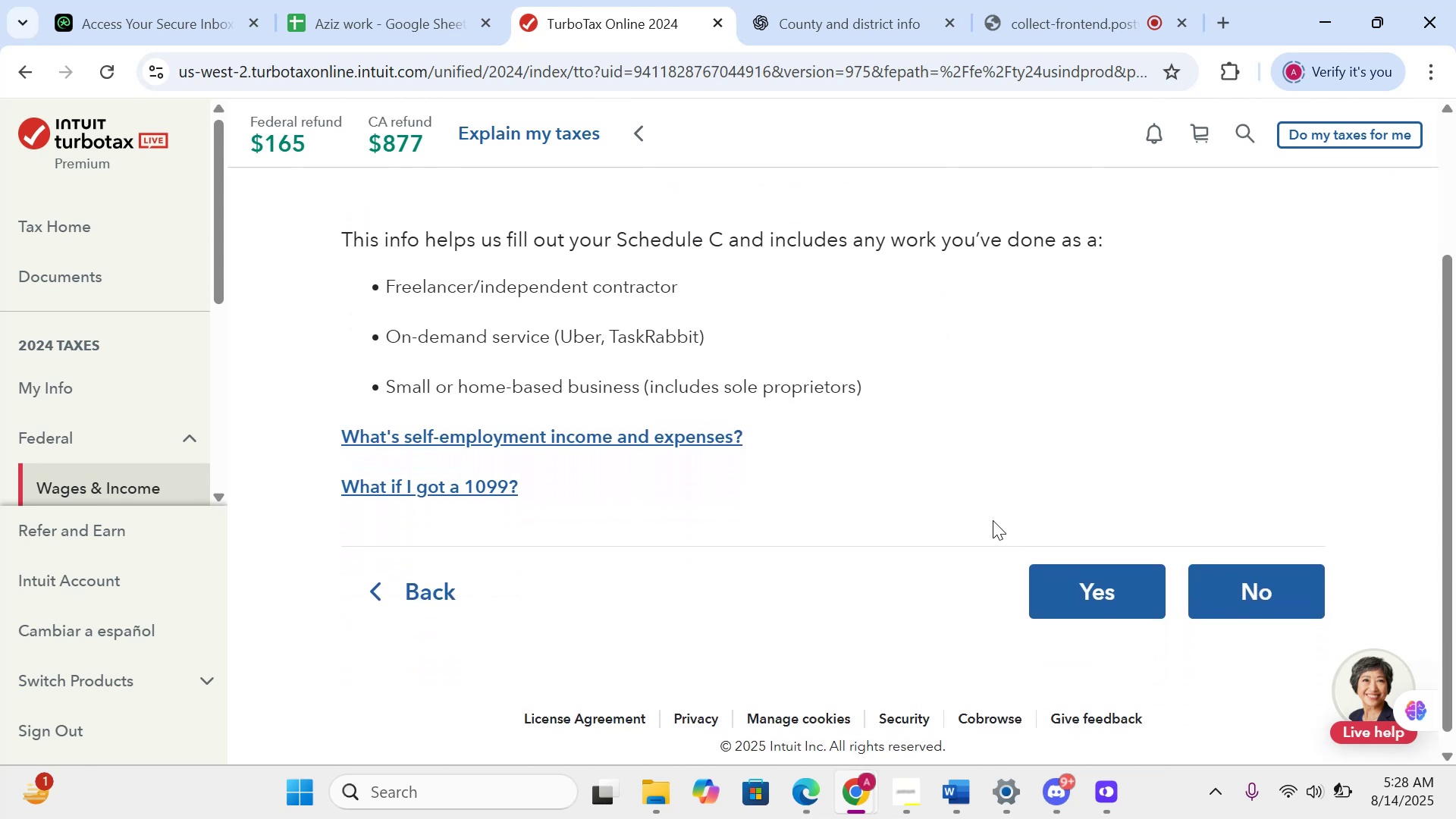 
wait(10.17)
 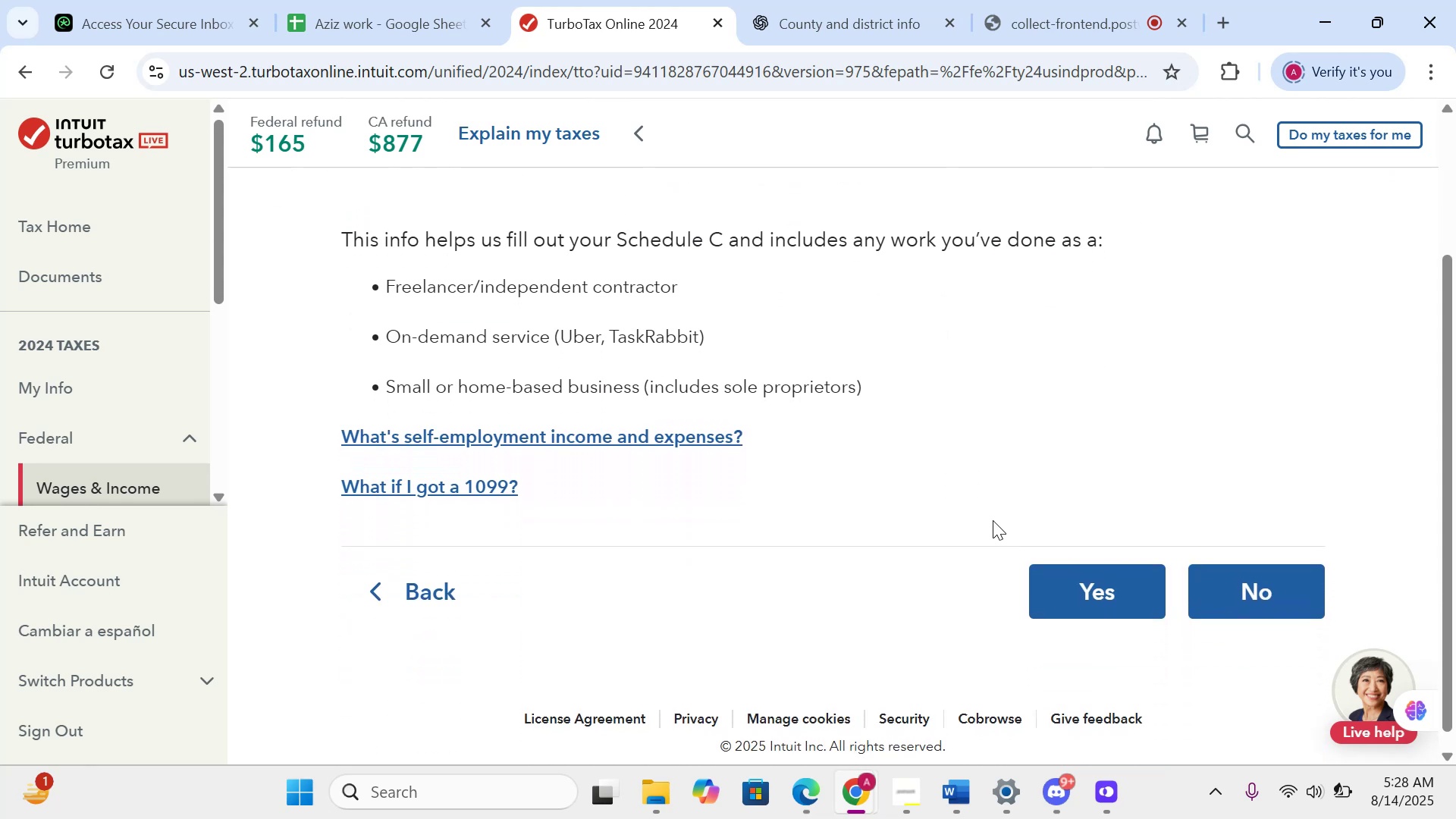 
left_click_drag(start_coordinate=[1445, 406], to_coordinate=[1453, 334])
 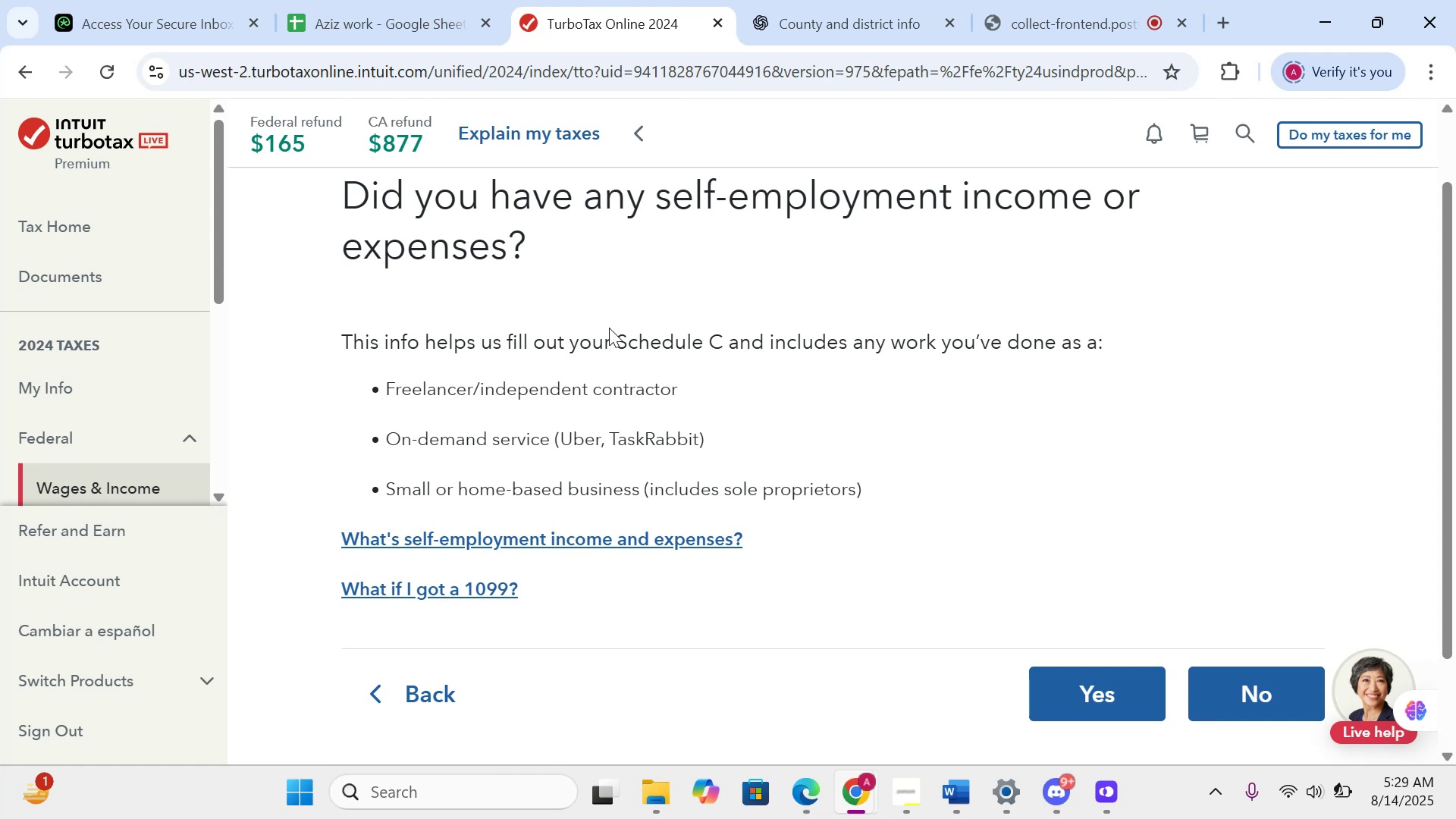 
wait(21.66)
 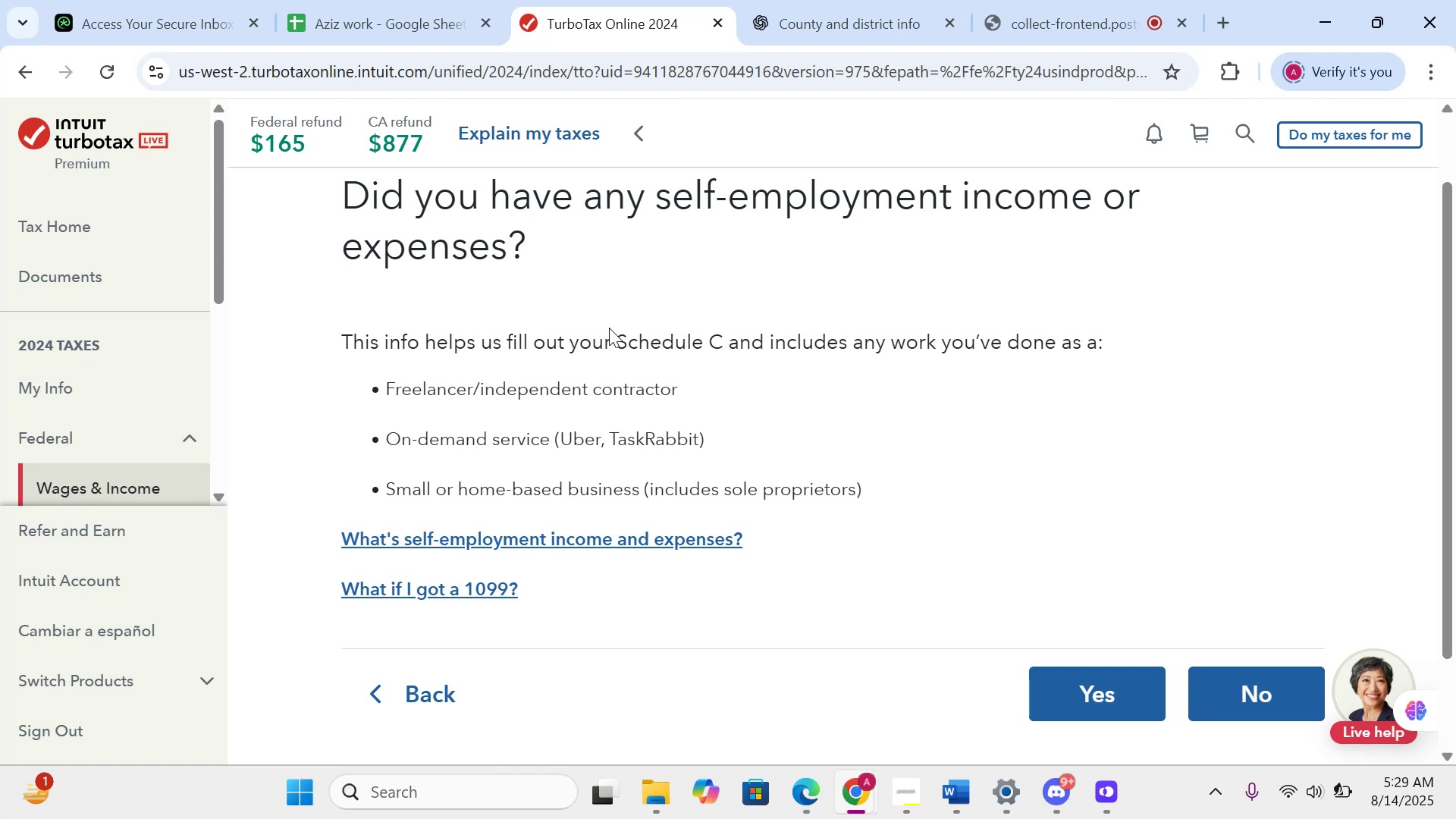 
mouse_move([816, 697])
 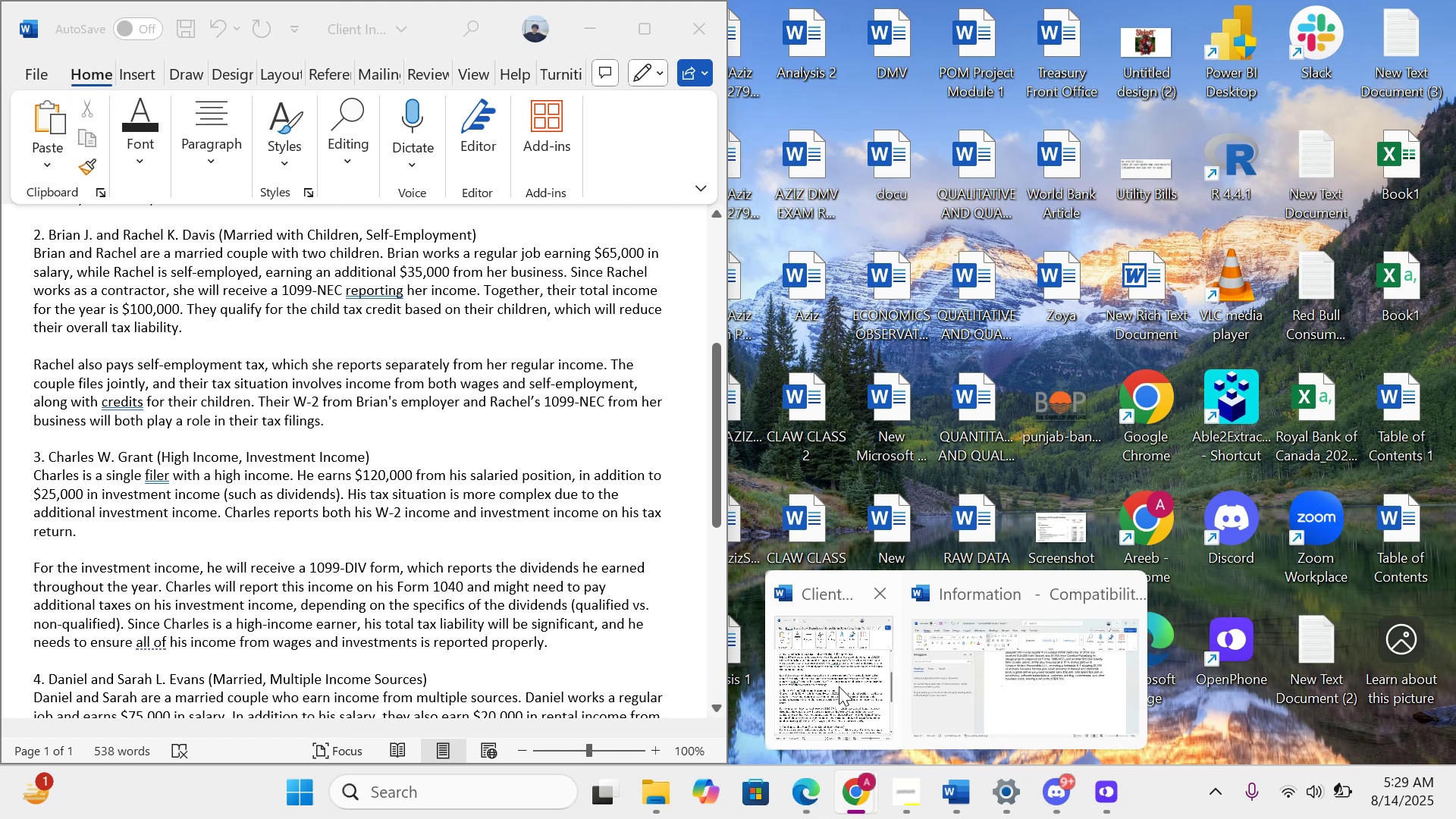 
wait(25.87)
 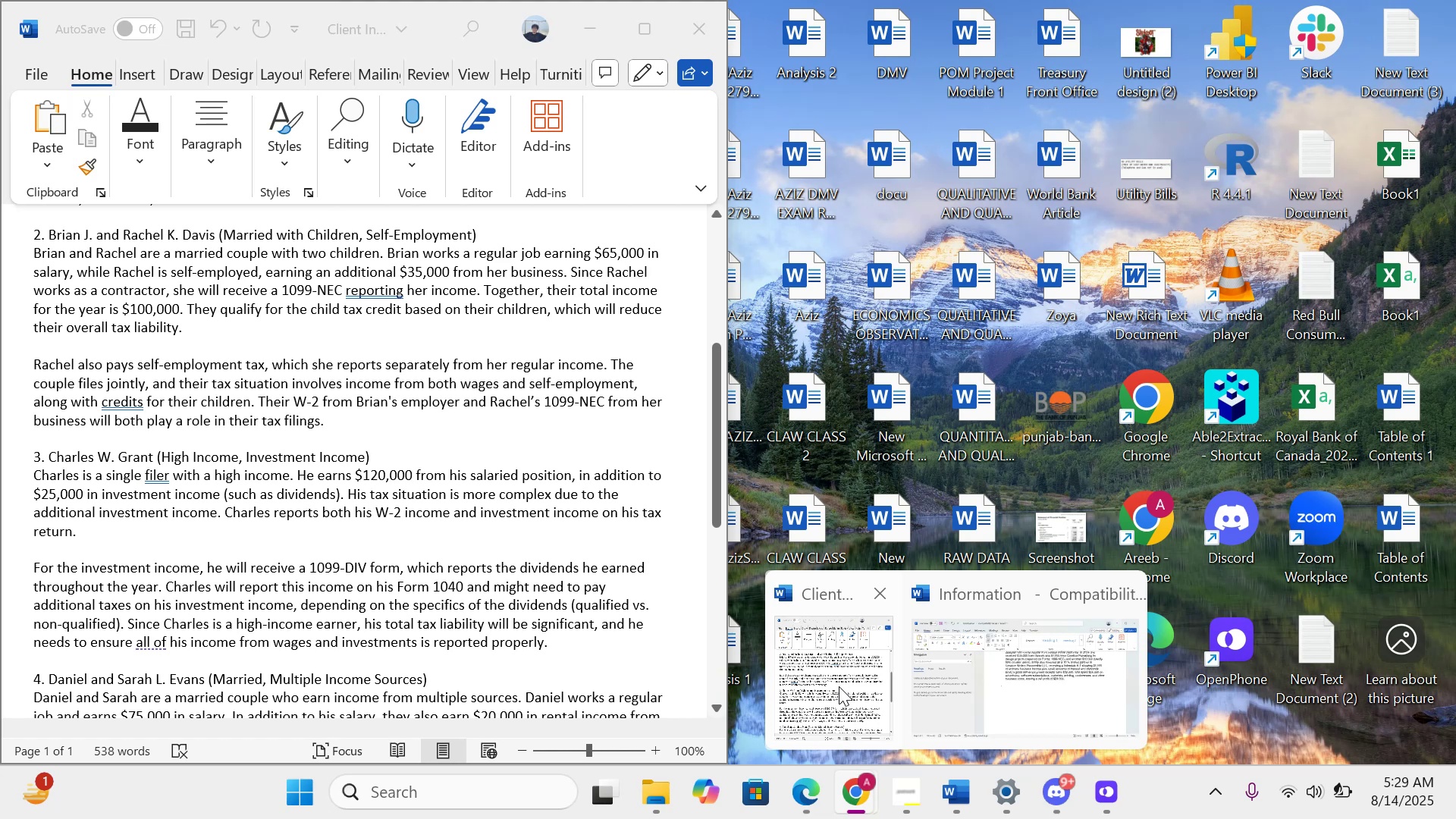 
scroll: coordinate [1003, 410], scroll_direction: down, amount: 6.0
 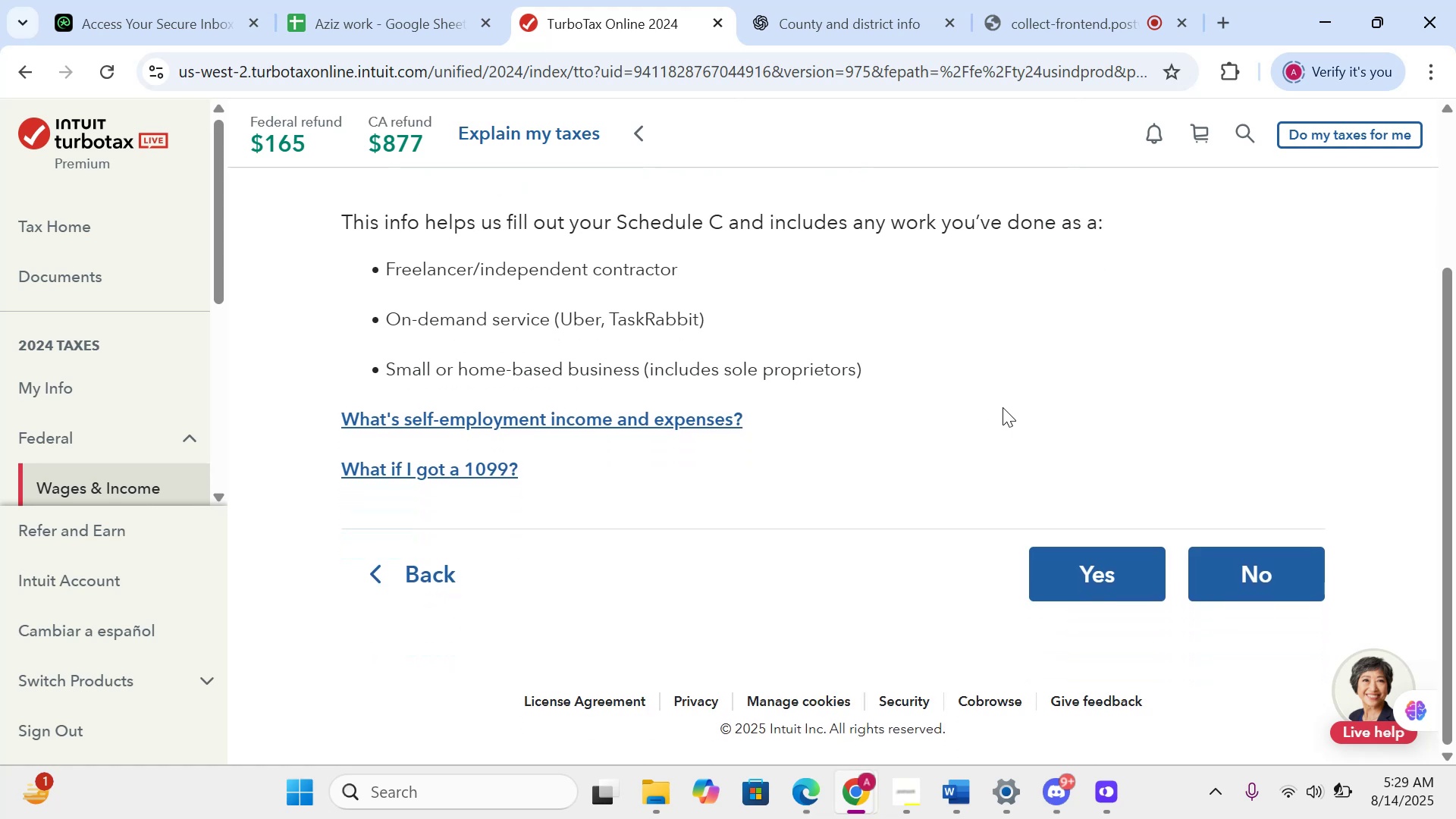 
scroll: coordinate [1004, 414], scroll_direction: up, amount: 6.0
 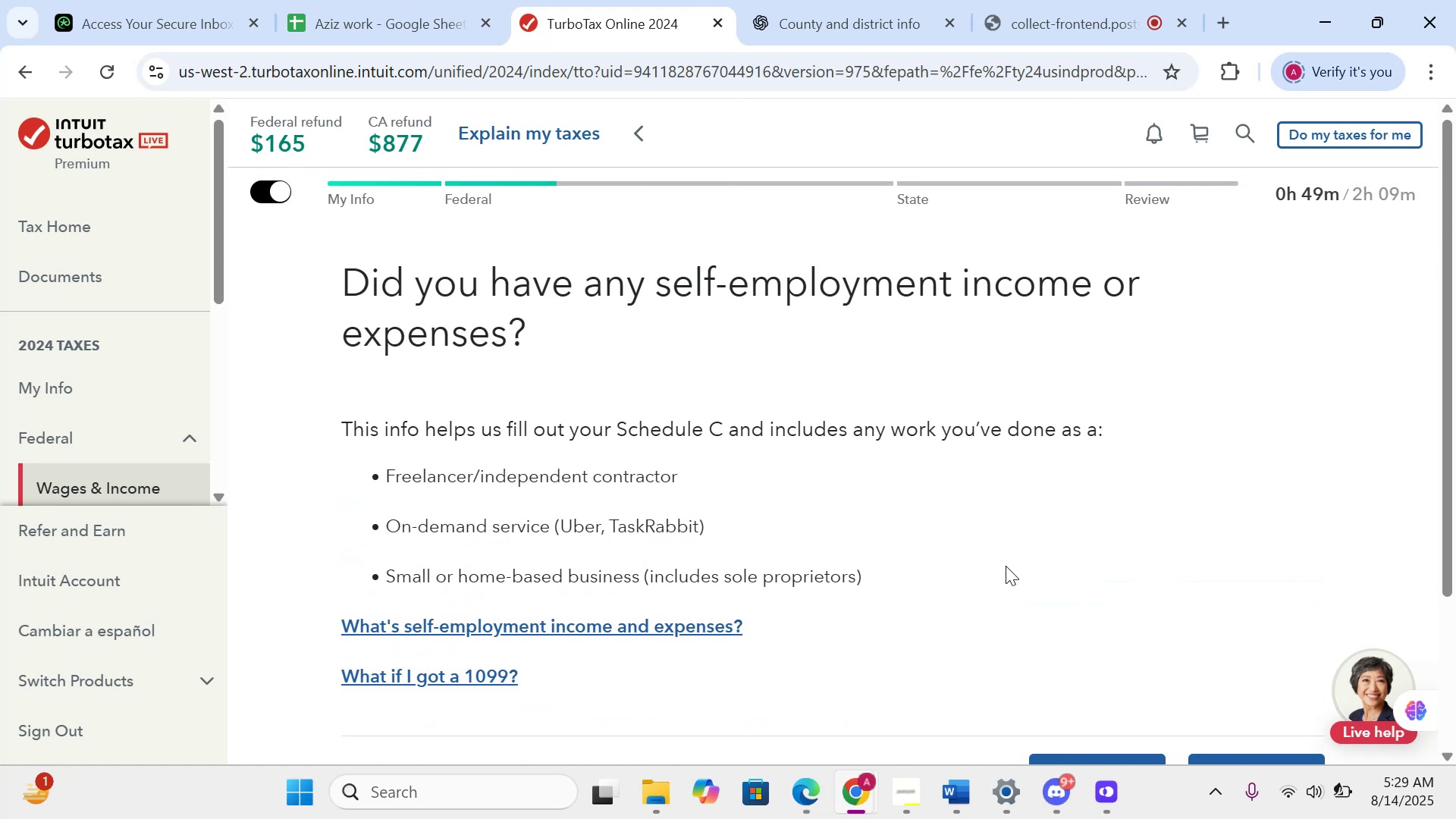 
scroll: coordinate [1006, 567], scroll_direction: down, amount: 4.0
 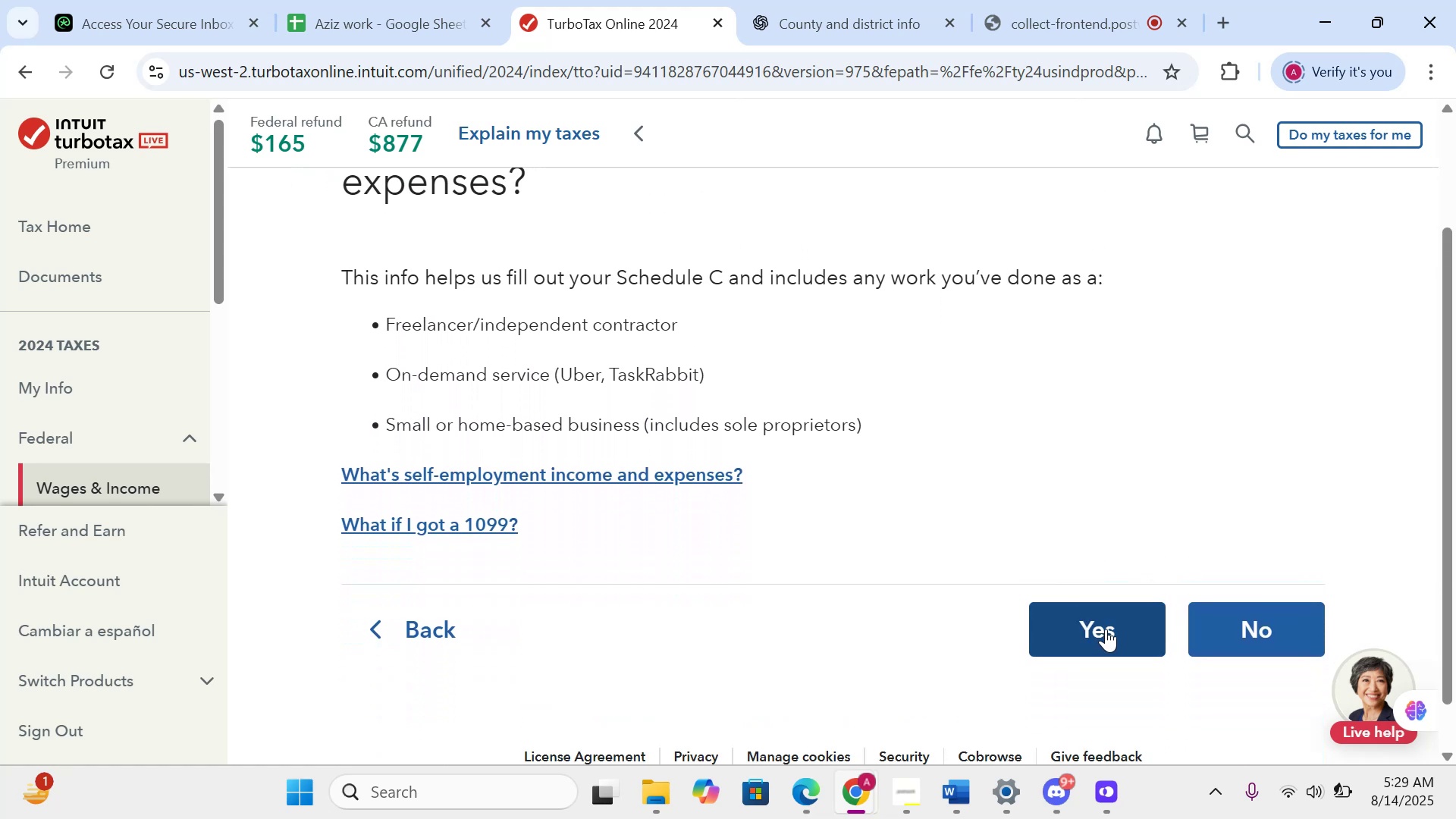 
left_click([1103, 629])
 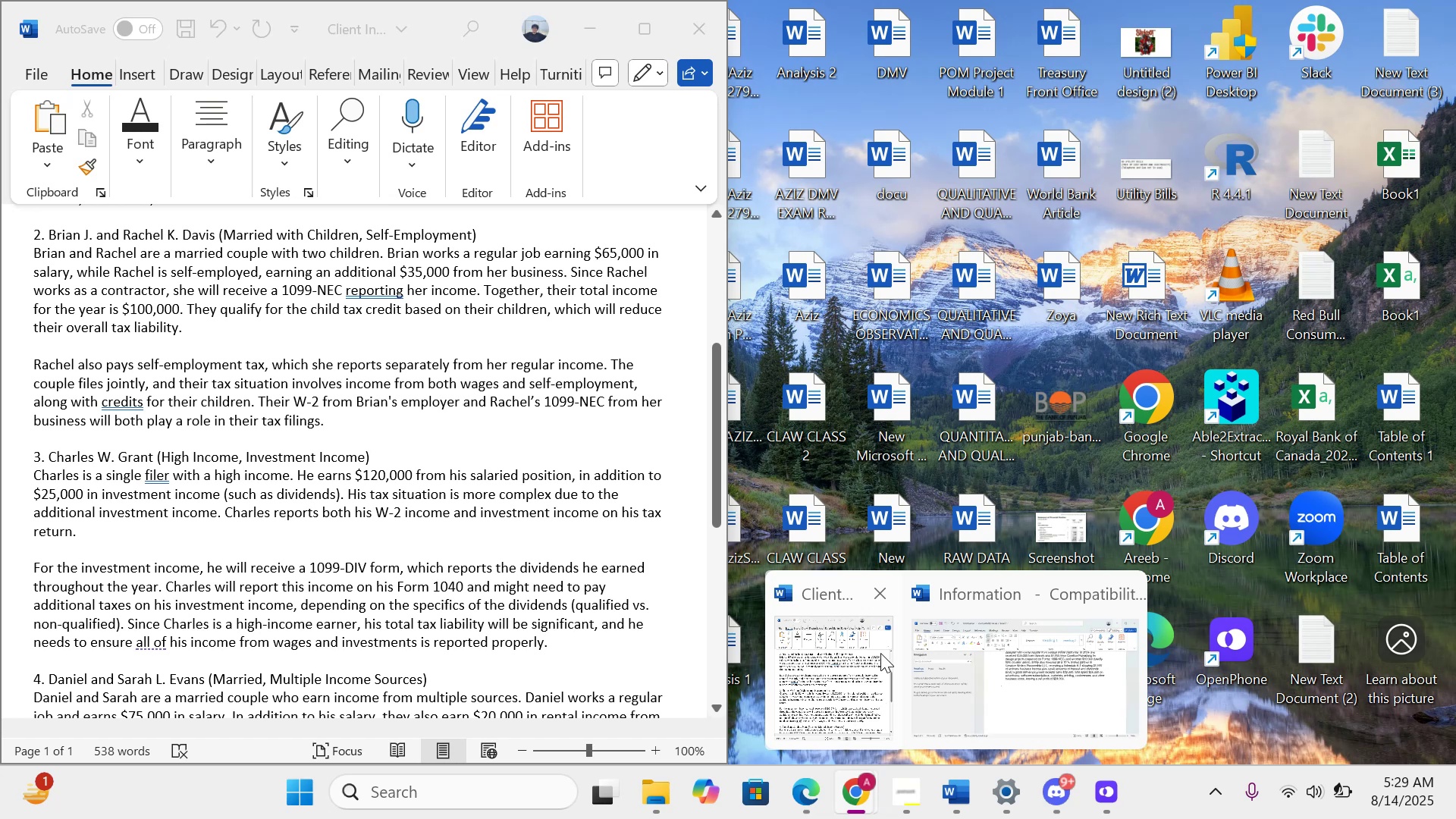 
scroll: coordinate [881, 522], scroll_direction: down, amount: 3.0
 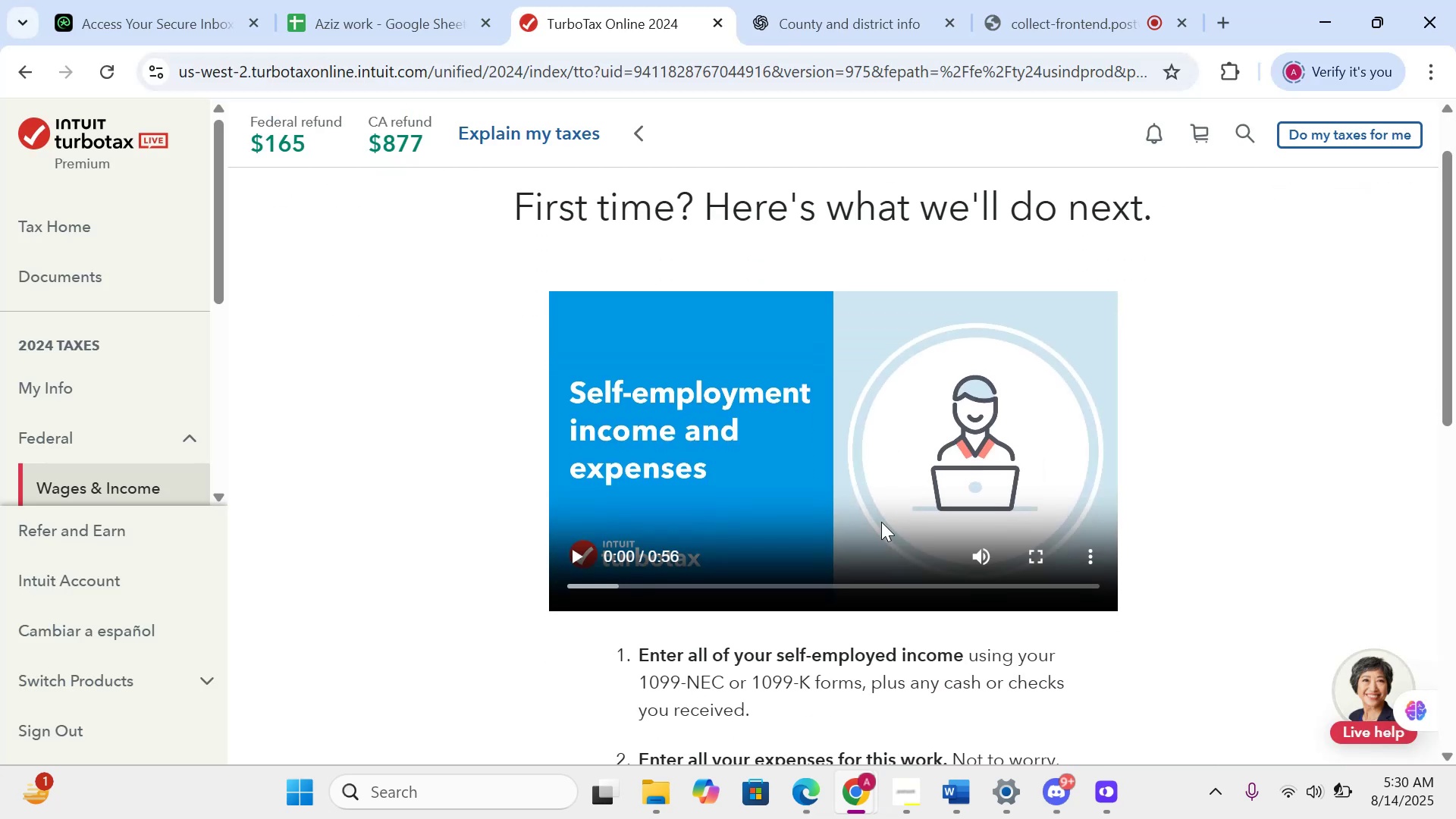 
wait(12.07)
 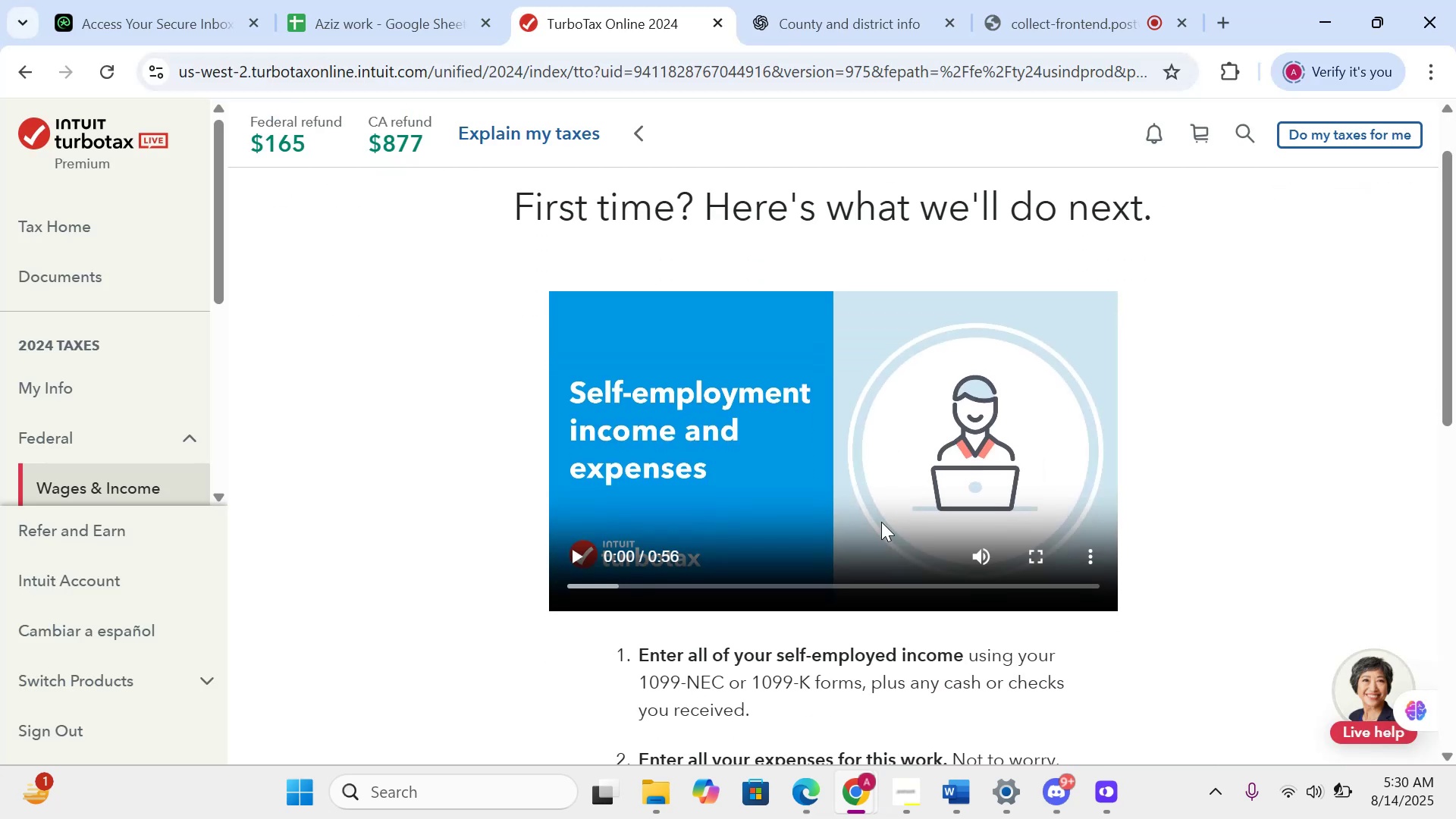 
scroll: coordinate [881, 522], scroll_direction: down, amount: 18.0
 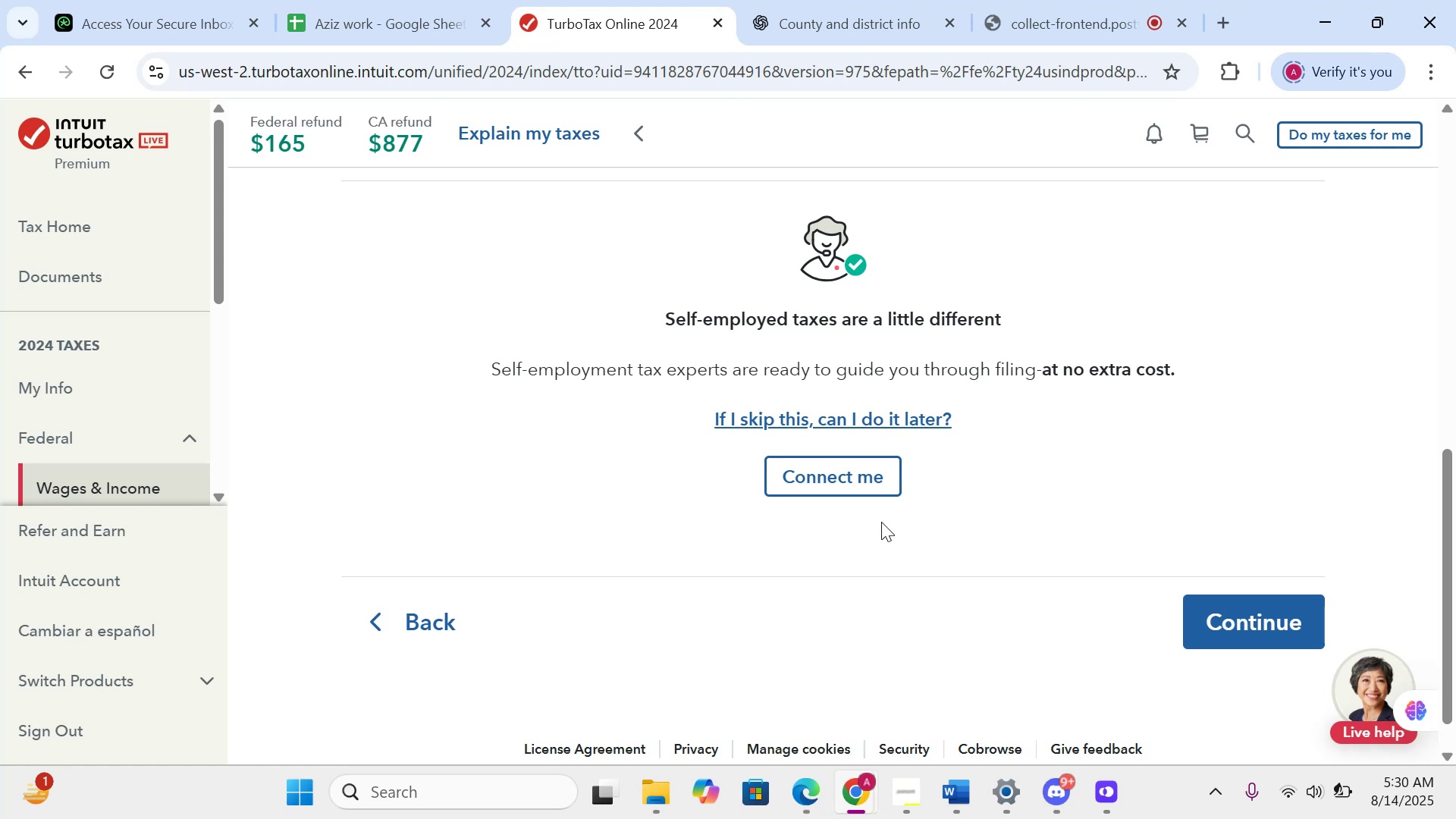 
scroll: coordinate [1078, 484], scroll_direction: up, amount: 5.0
 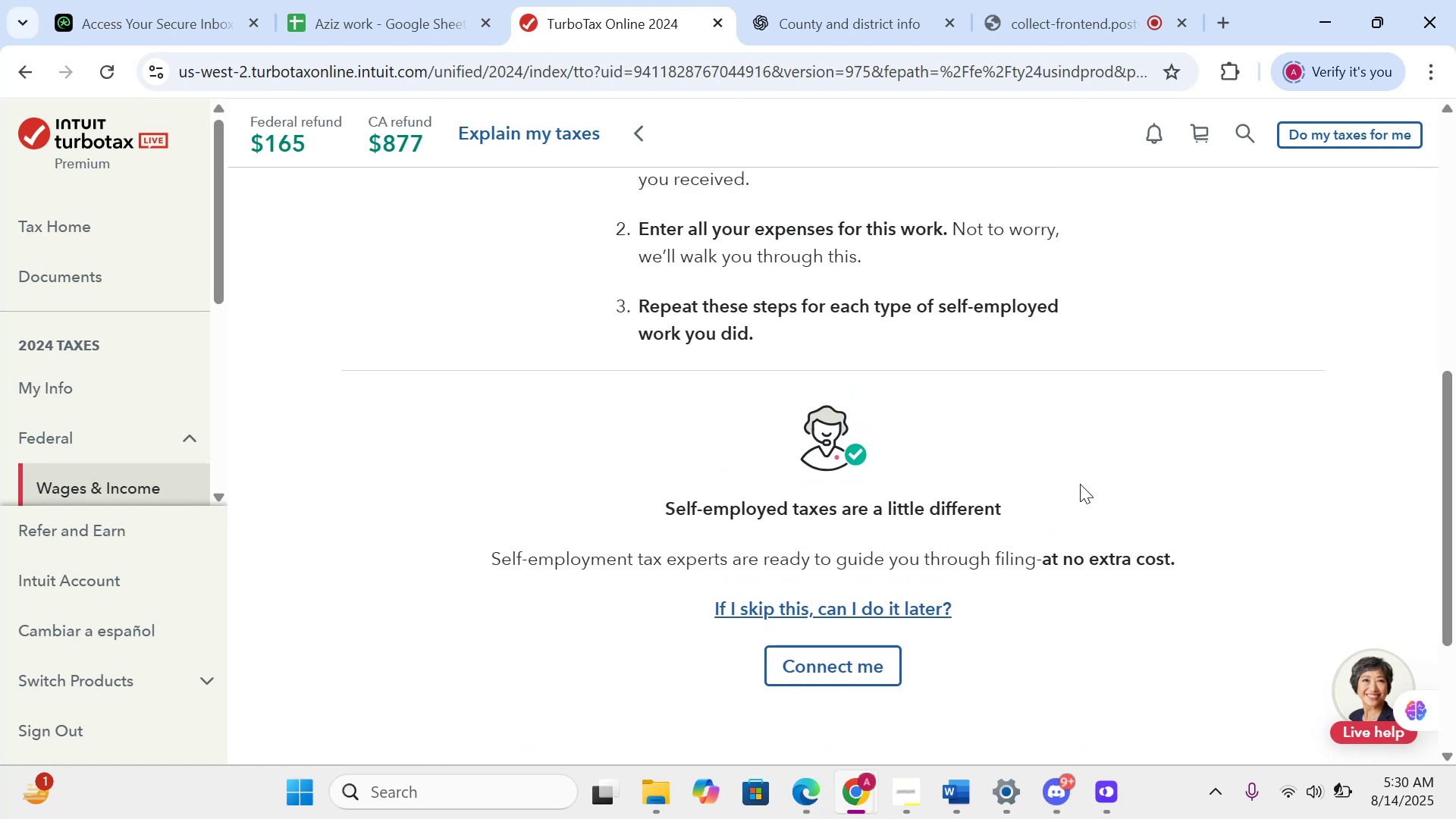 
scroll: coordinate [1080, 485], scroll_direction: down, amount: 4.0
 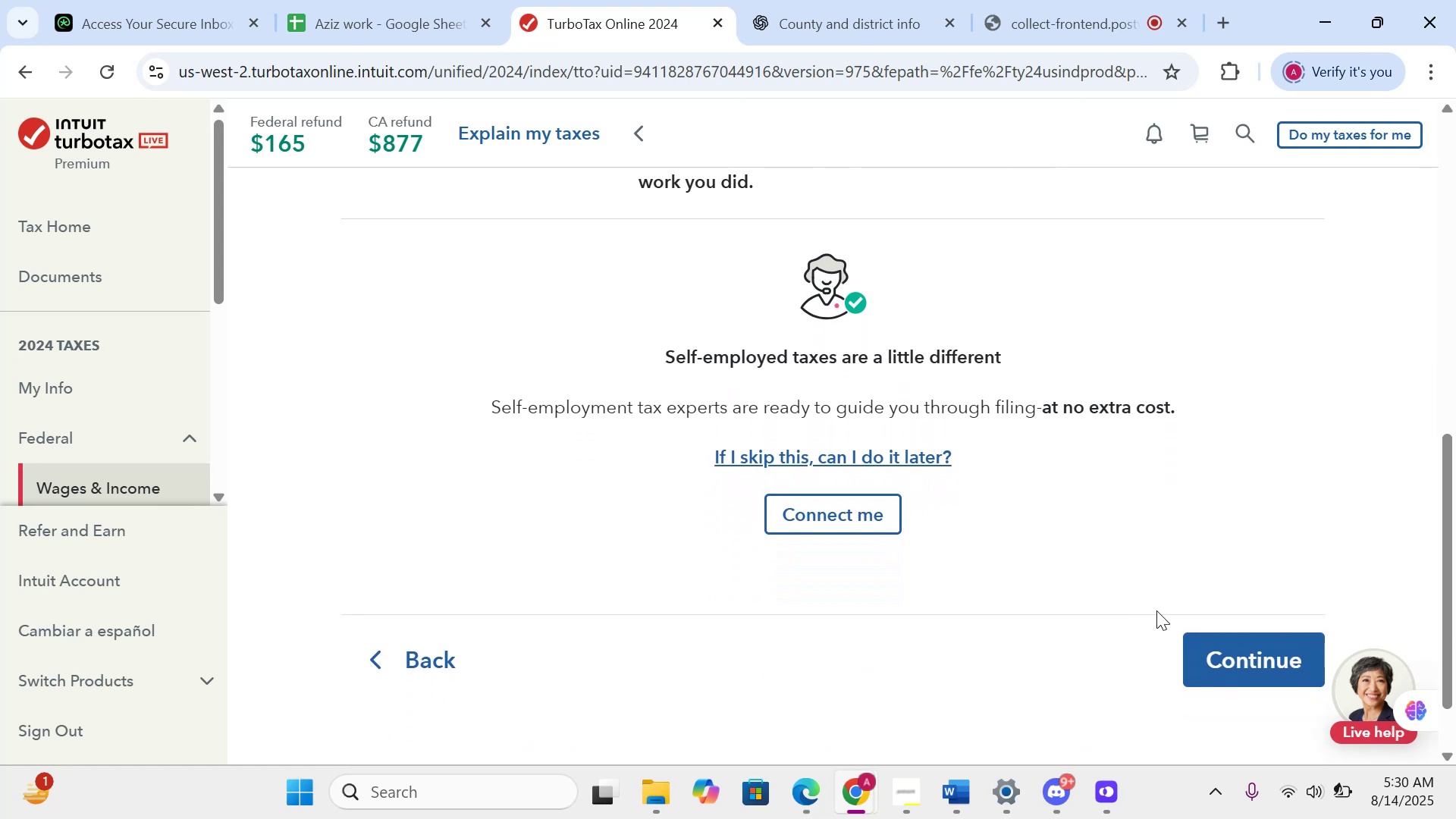 
scroll: coordinate [1027, 531], scroll_direction: up, amount: 8.0
 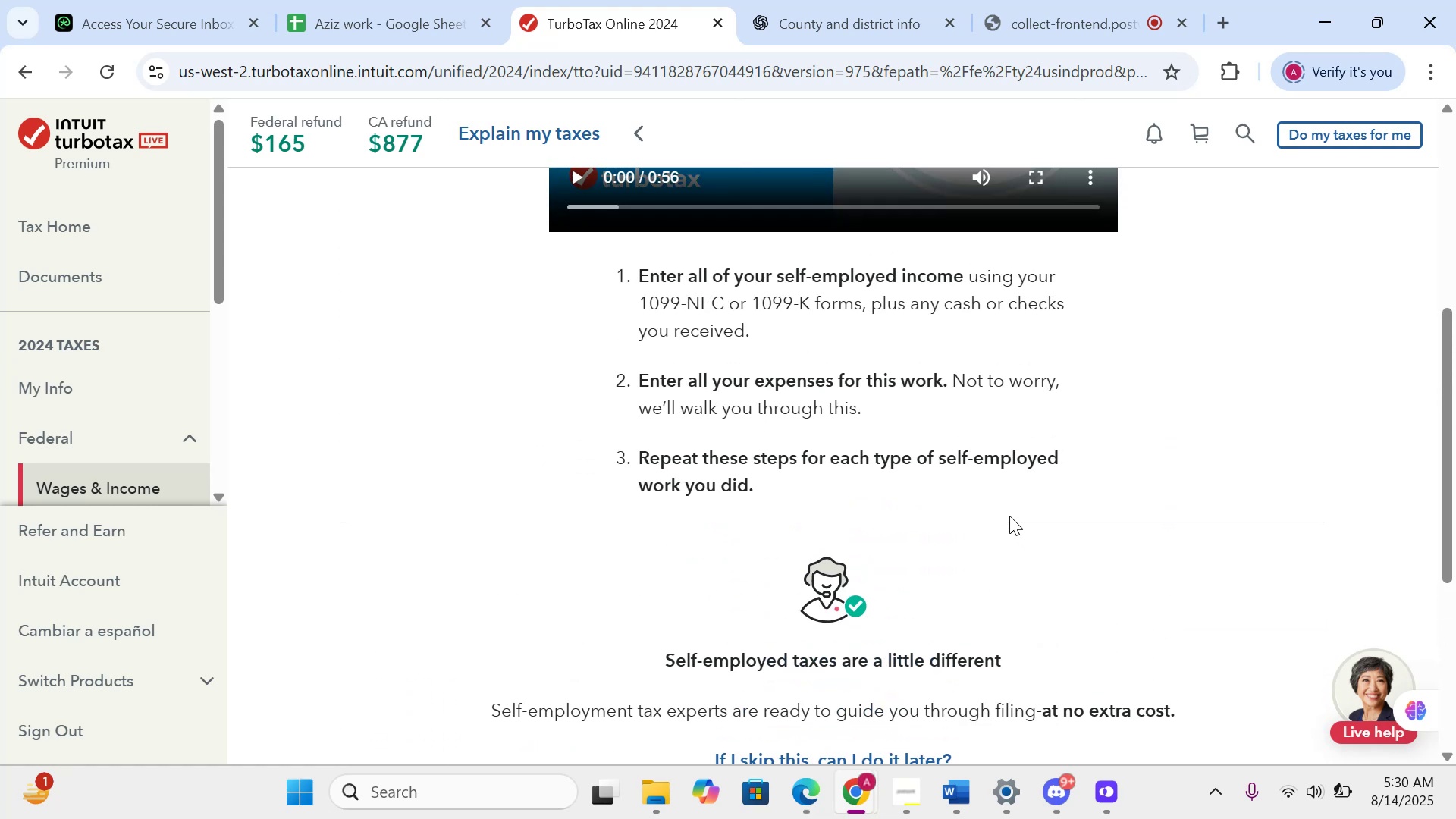 
scroll: coordinate [1175, 654], scroll_direction: down, amount: 8.0
 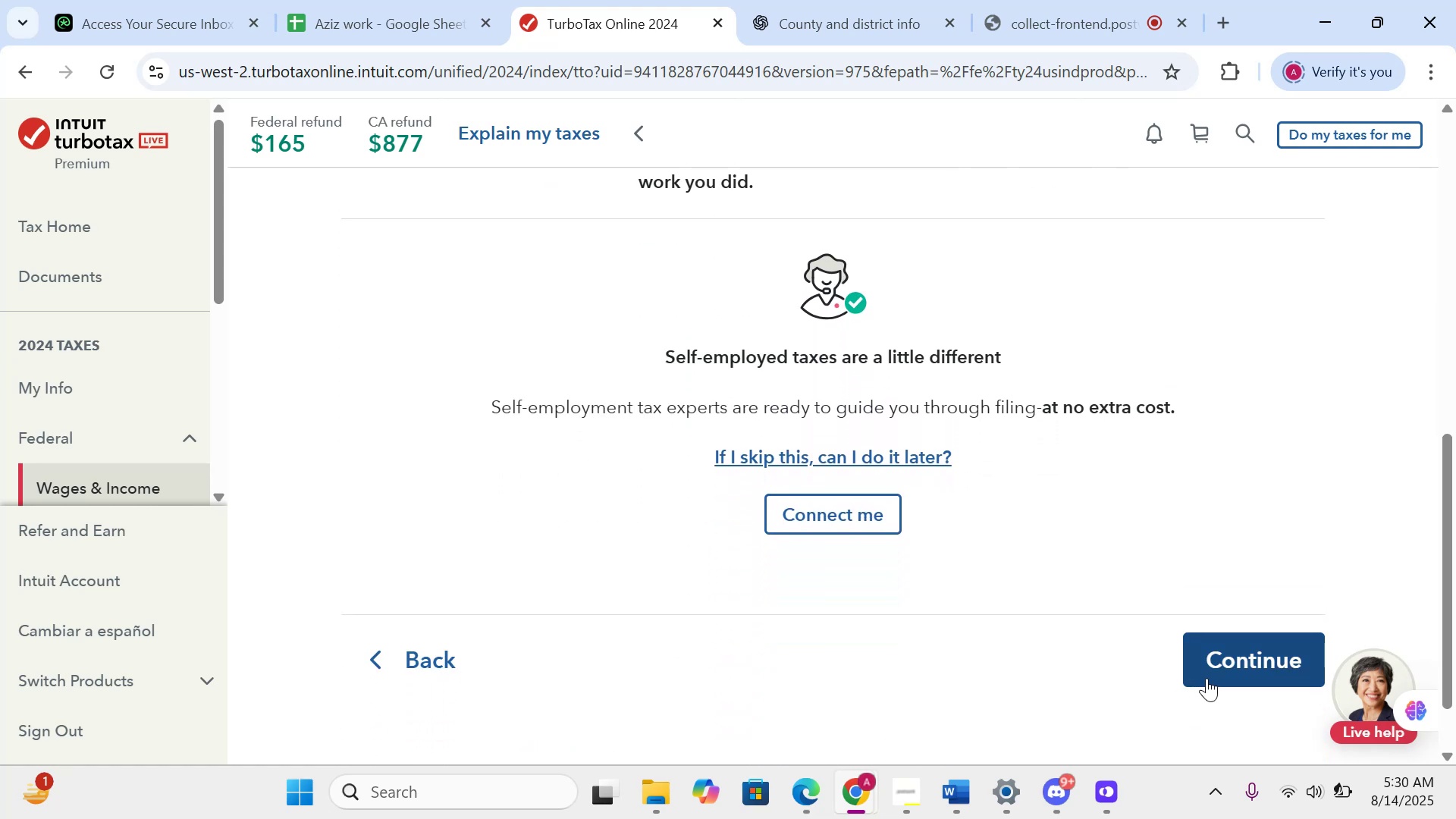 
left_click([1208, 675])
 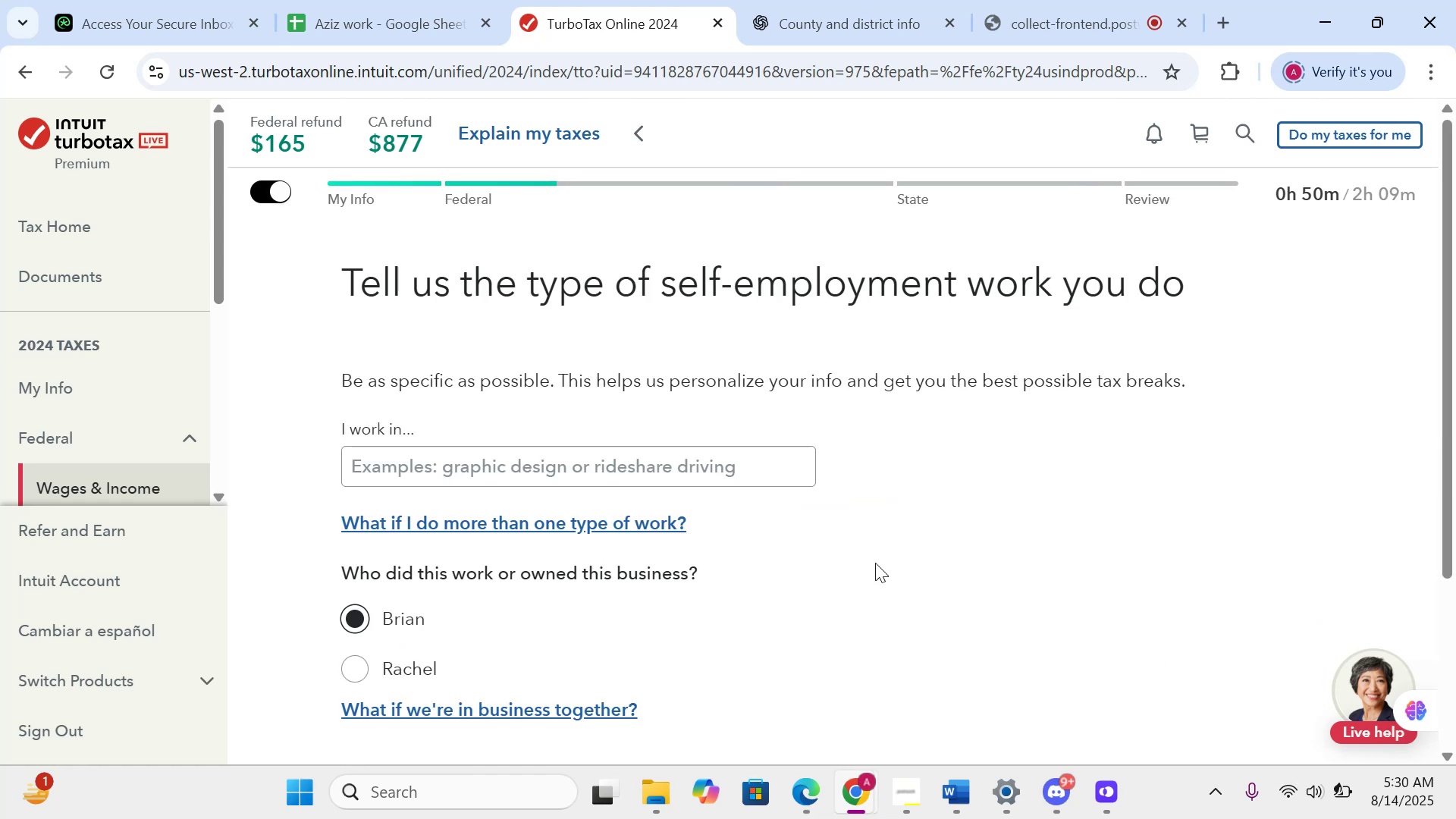 
scroll: coordinate [857, 561], scroll_direction: down, amount: 2.0
 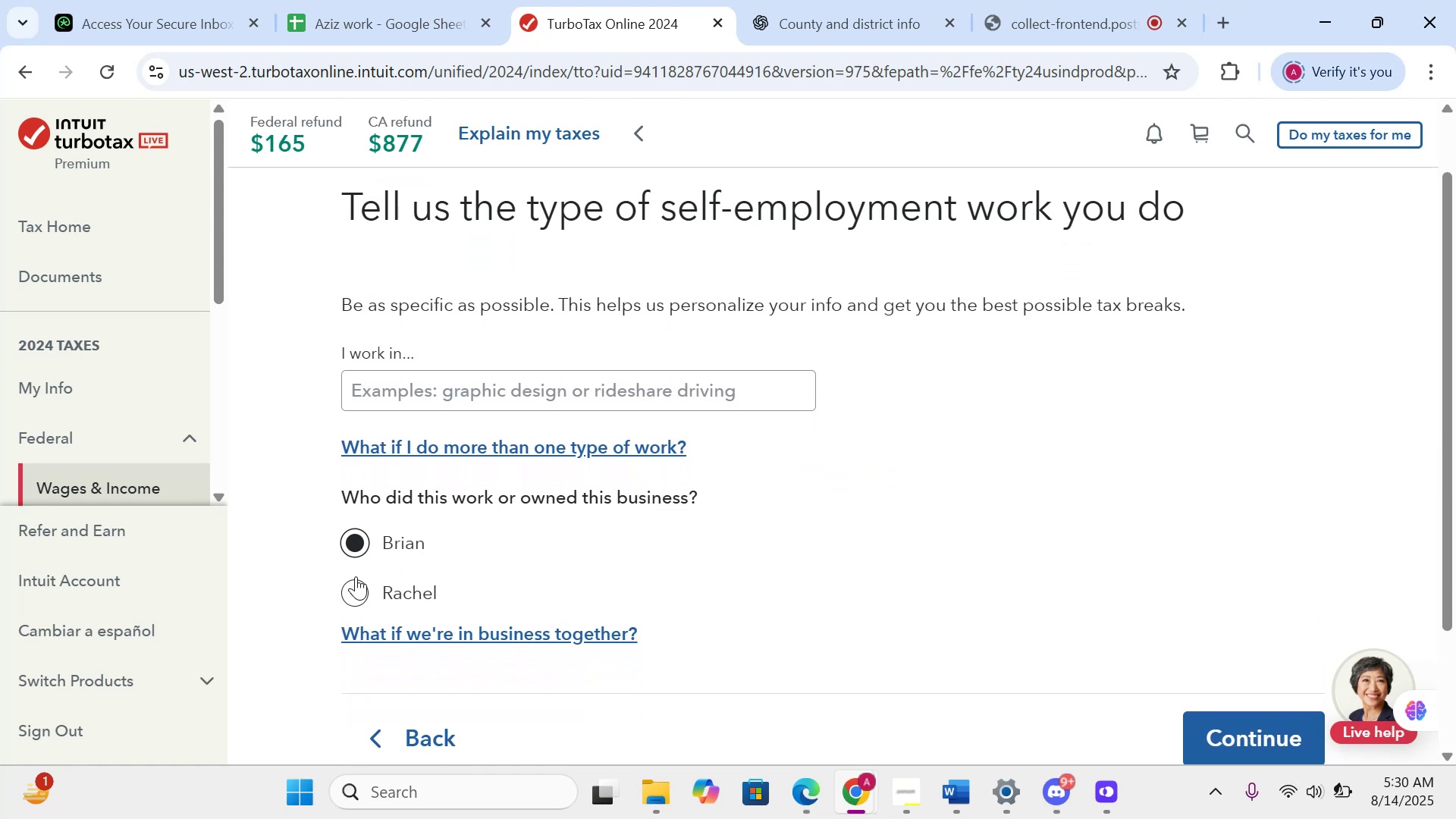 
left_click([345, 596])
 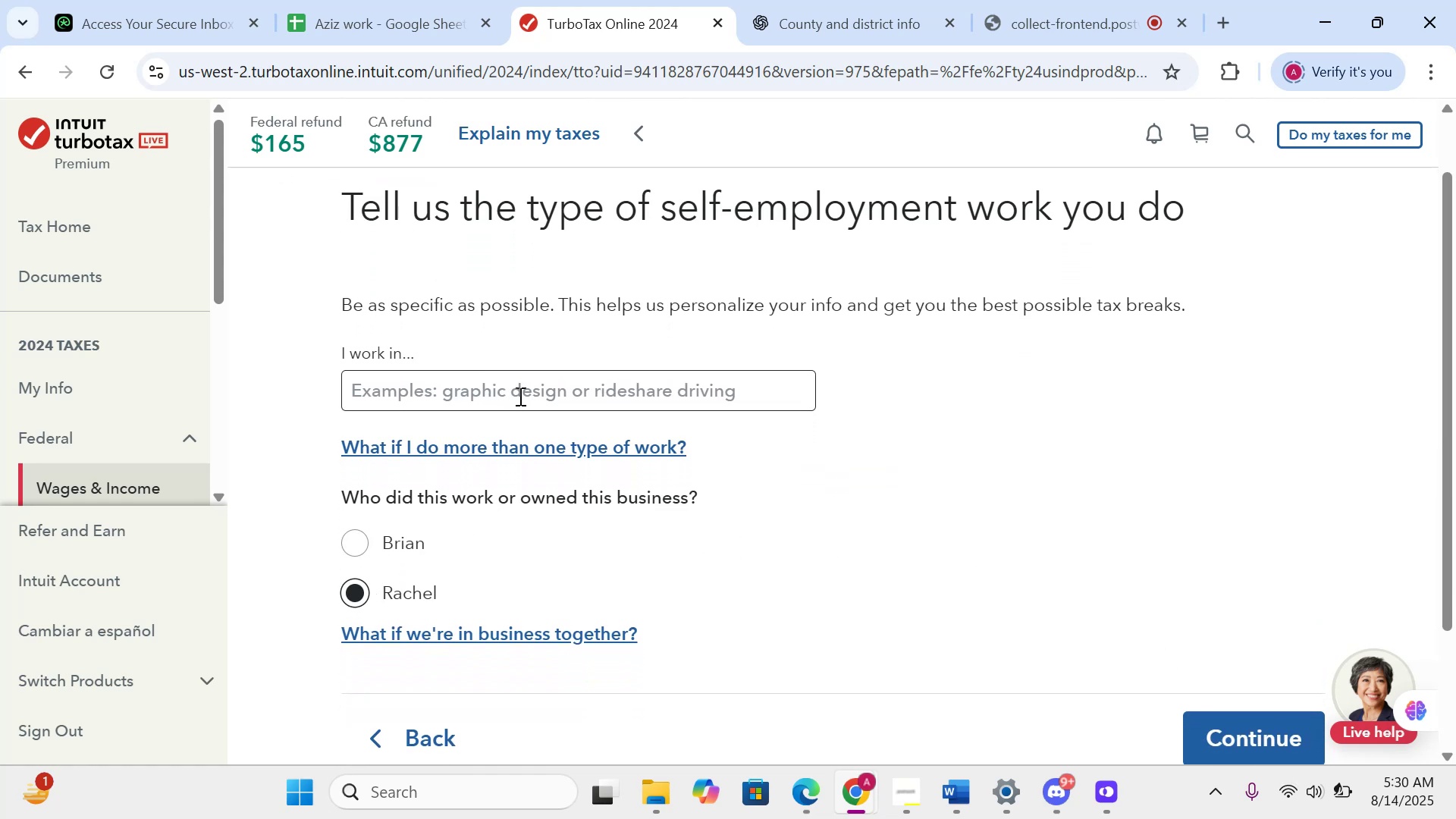 
left_click([519, 396])
 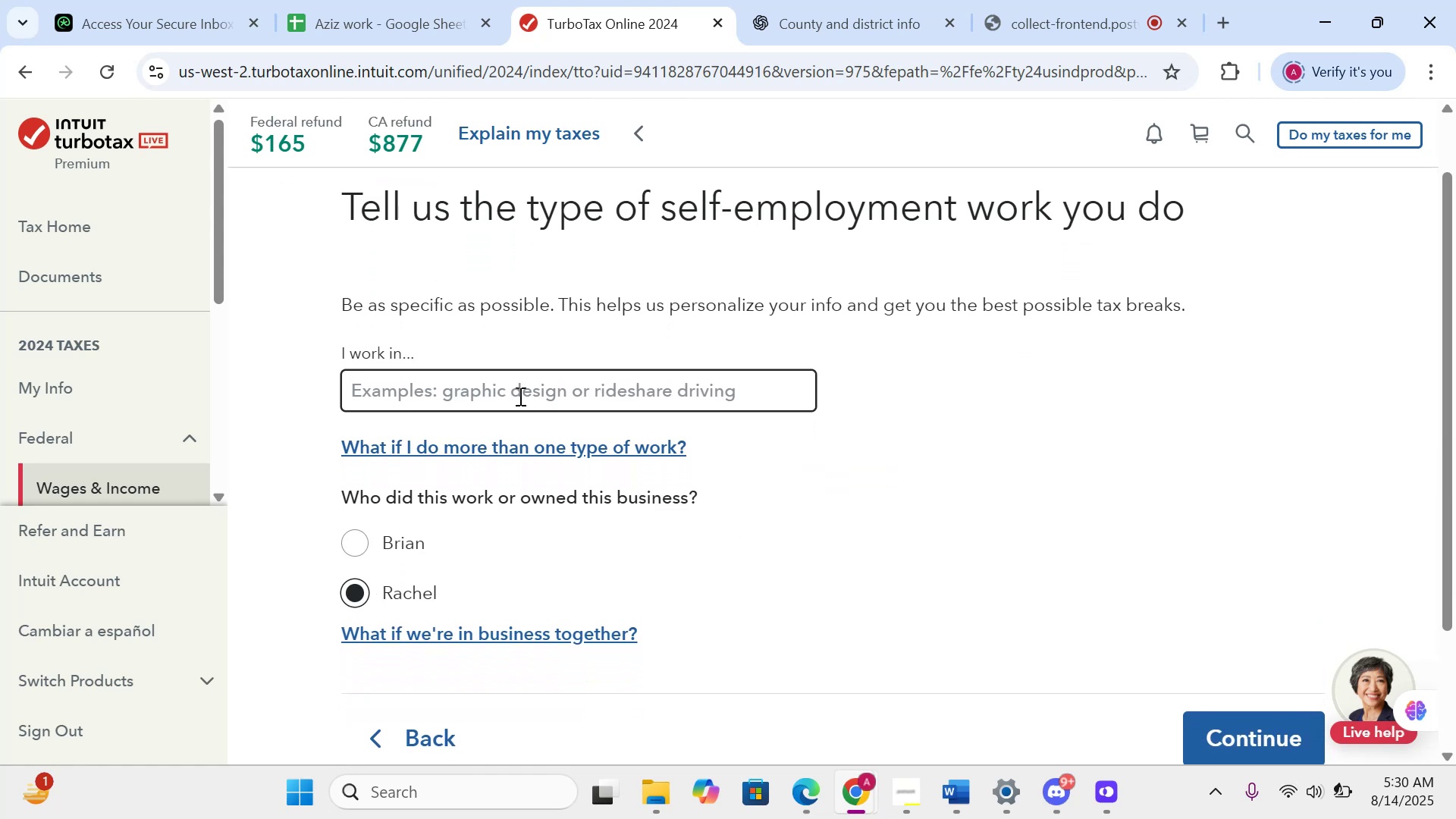 
type(Consulting)
 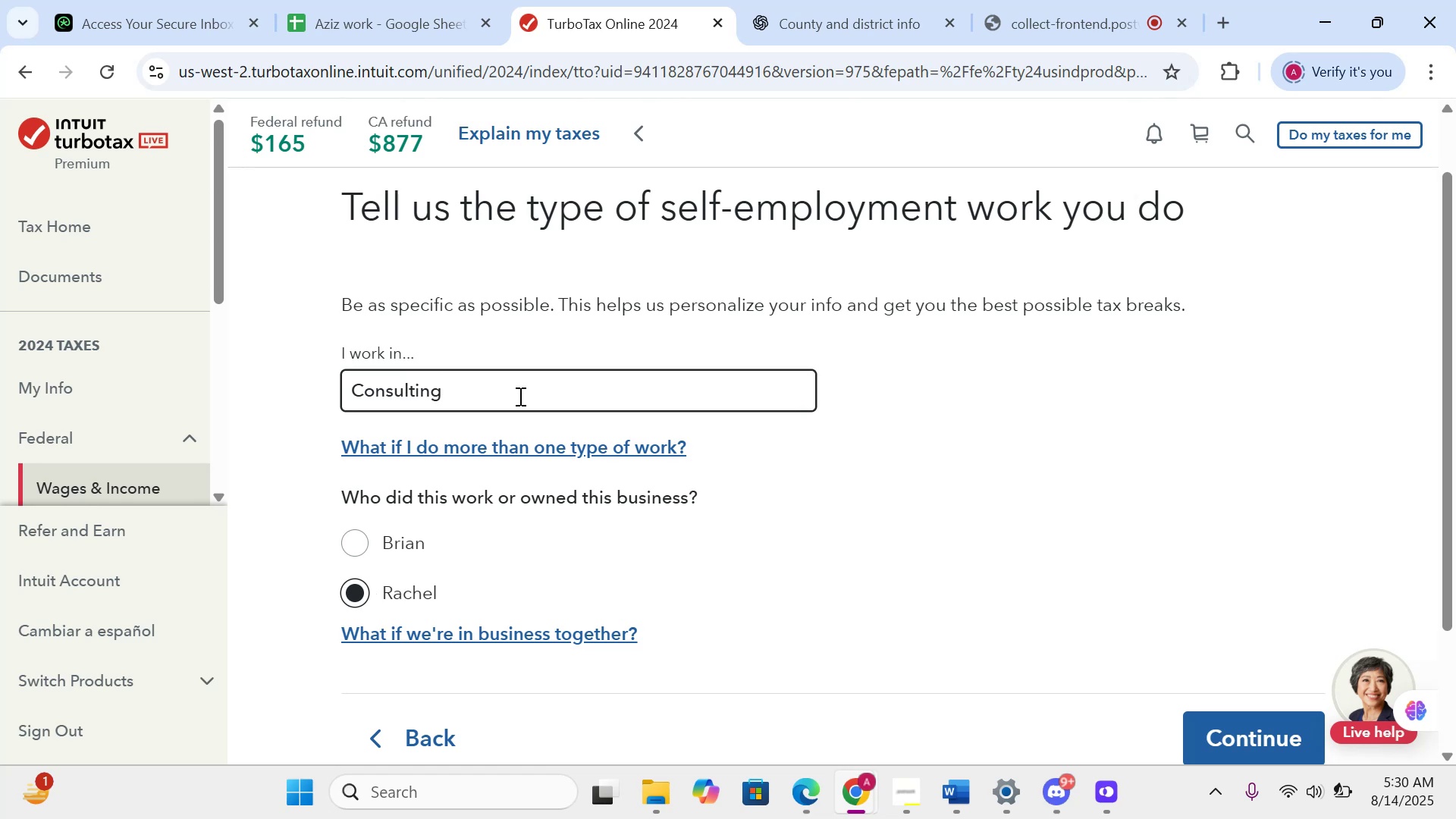 
key(ArrowUp)
 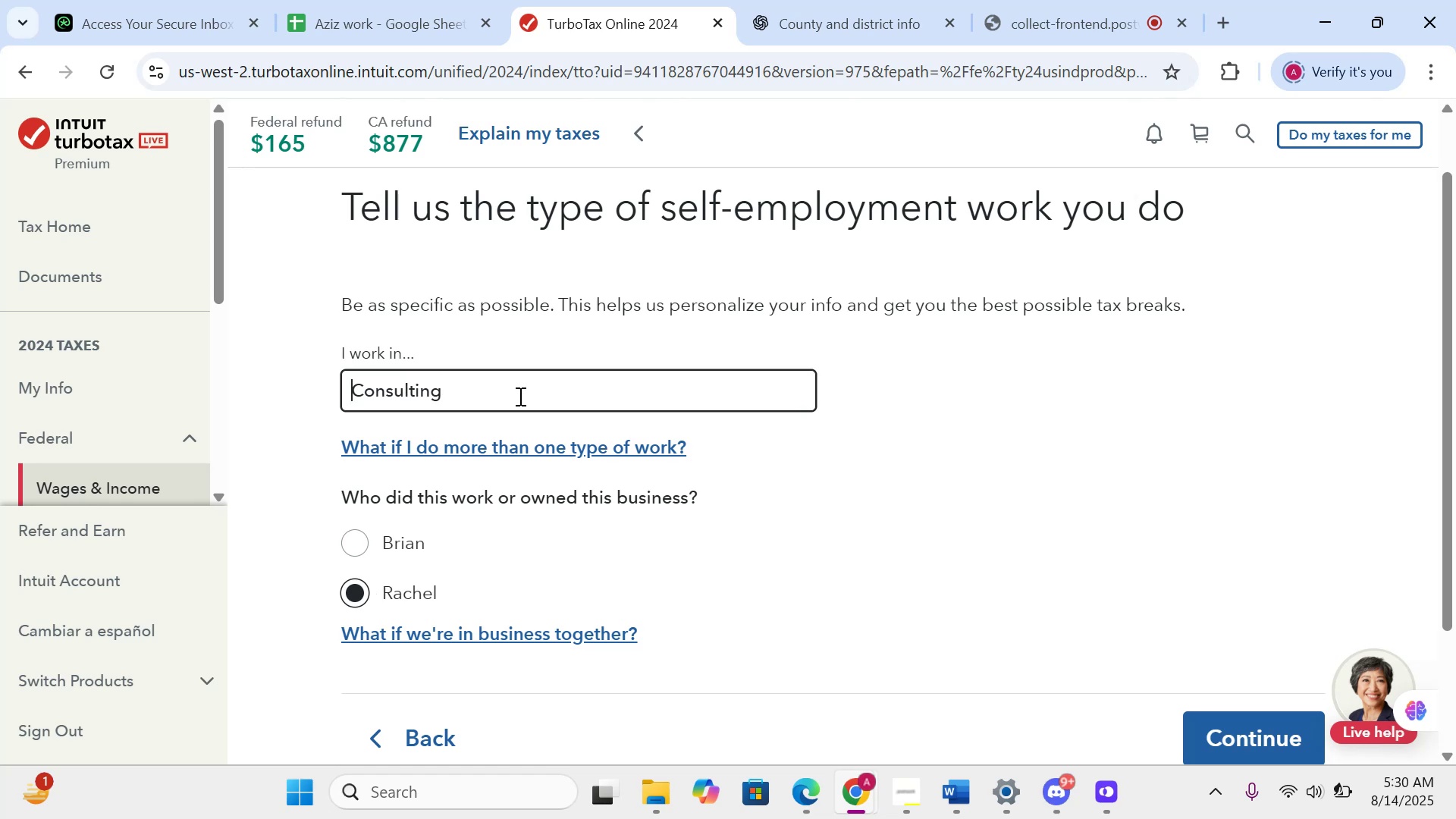 
type(Business )
 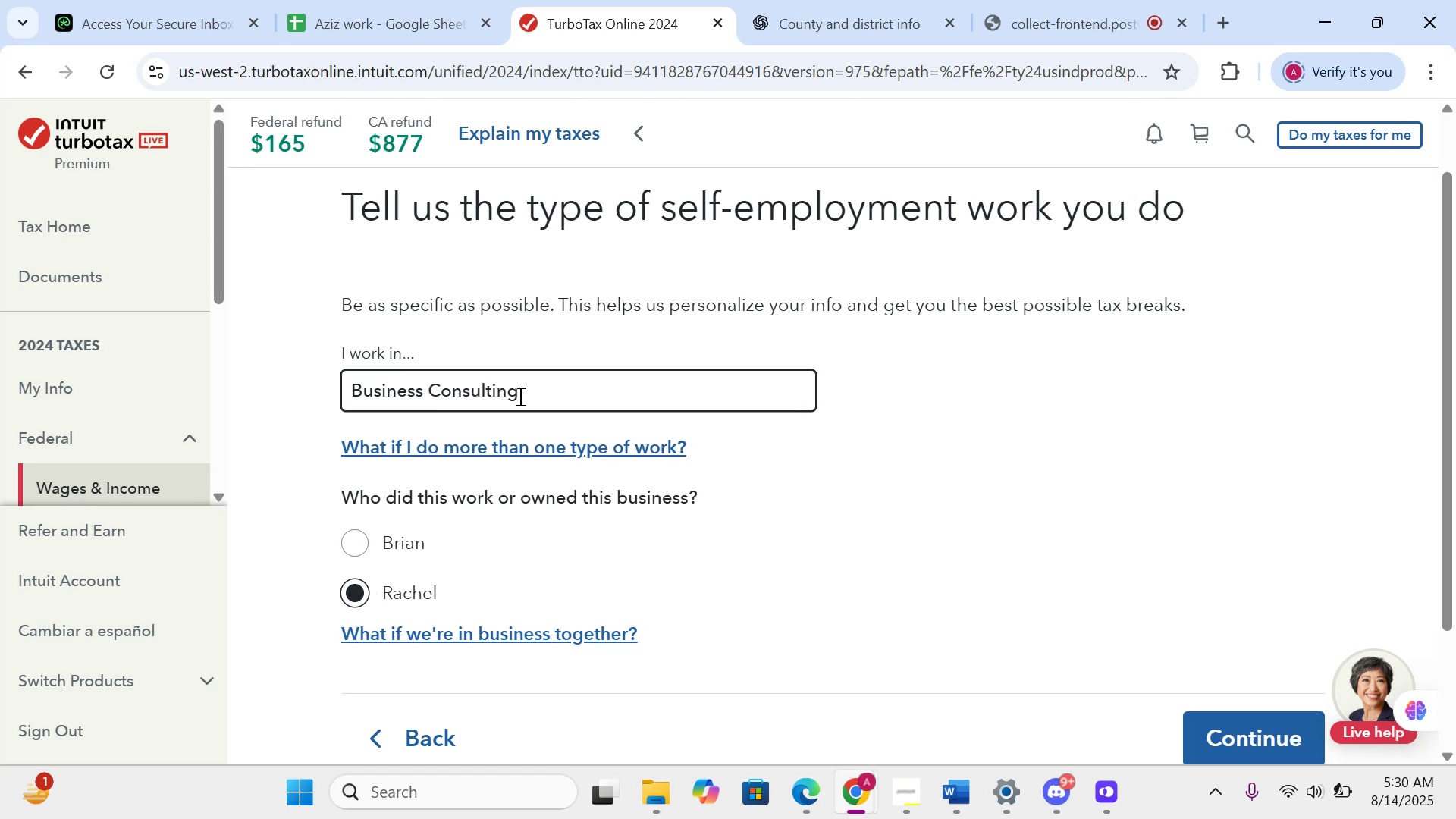 
scroll: coordinate [841, 581], scroll_direction: down, amount: 4.0
 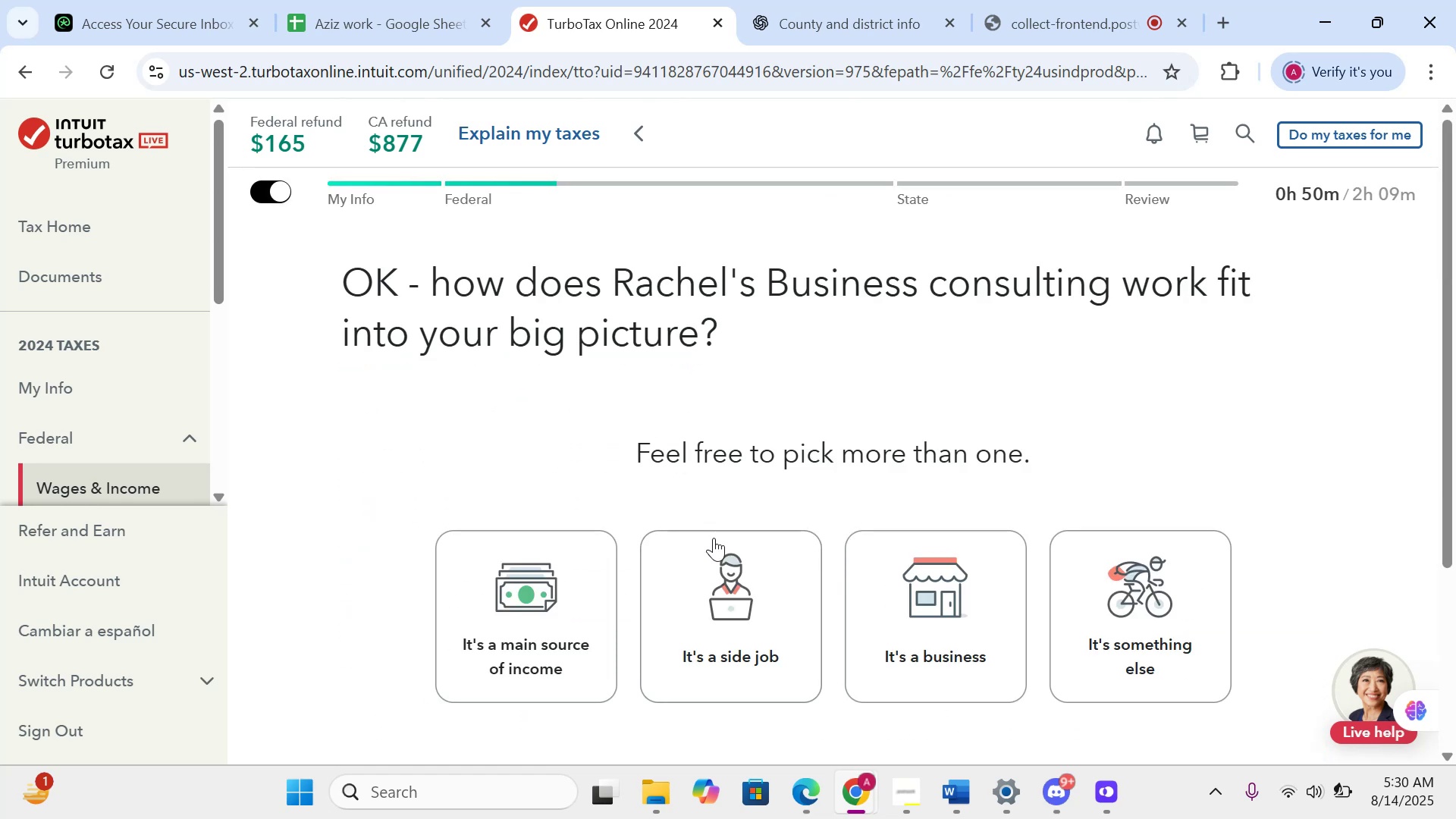 
wait(5.94)
 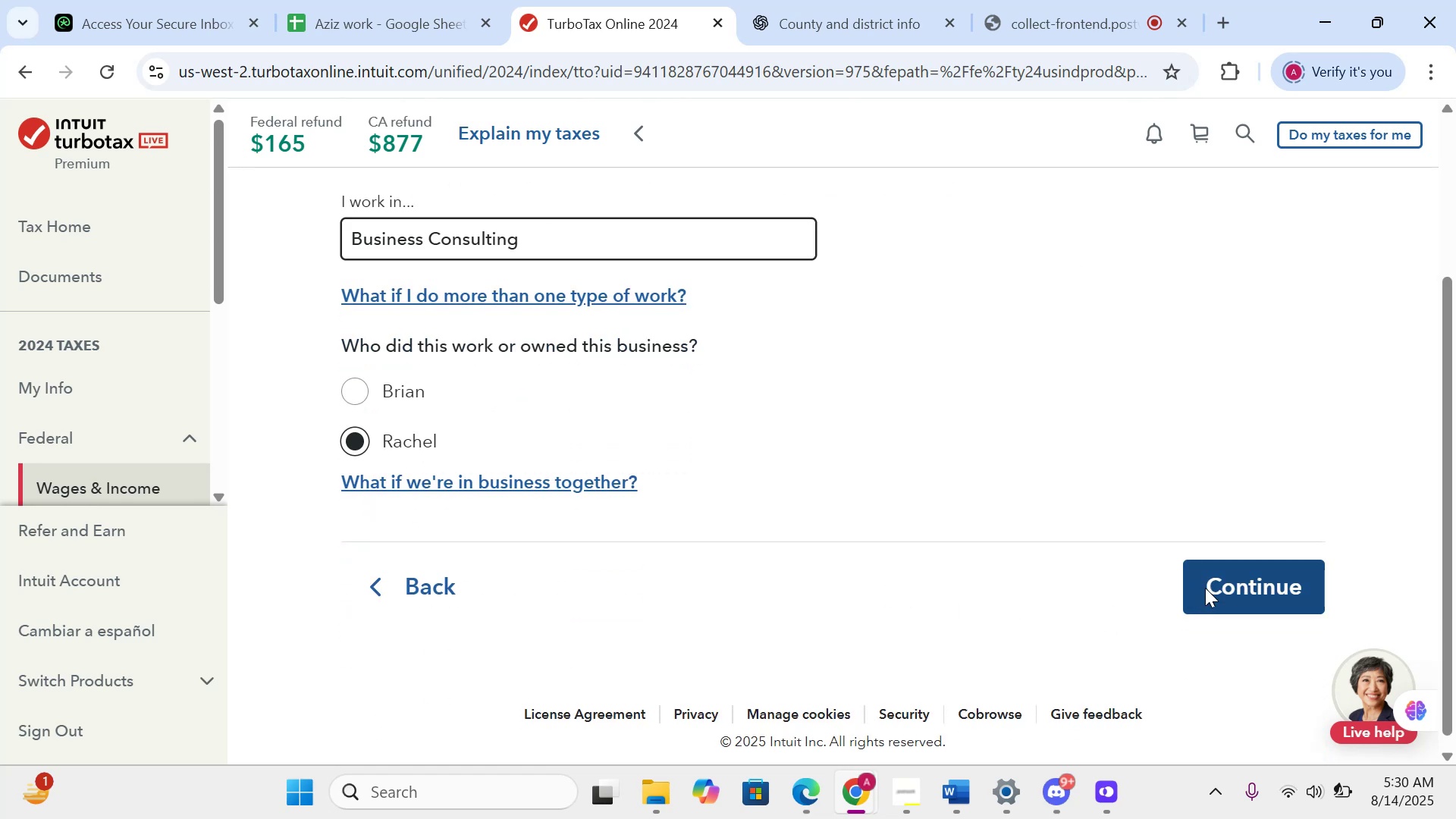 
left_click([745, 579])
 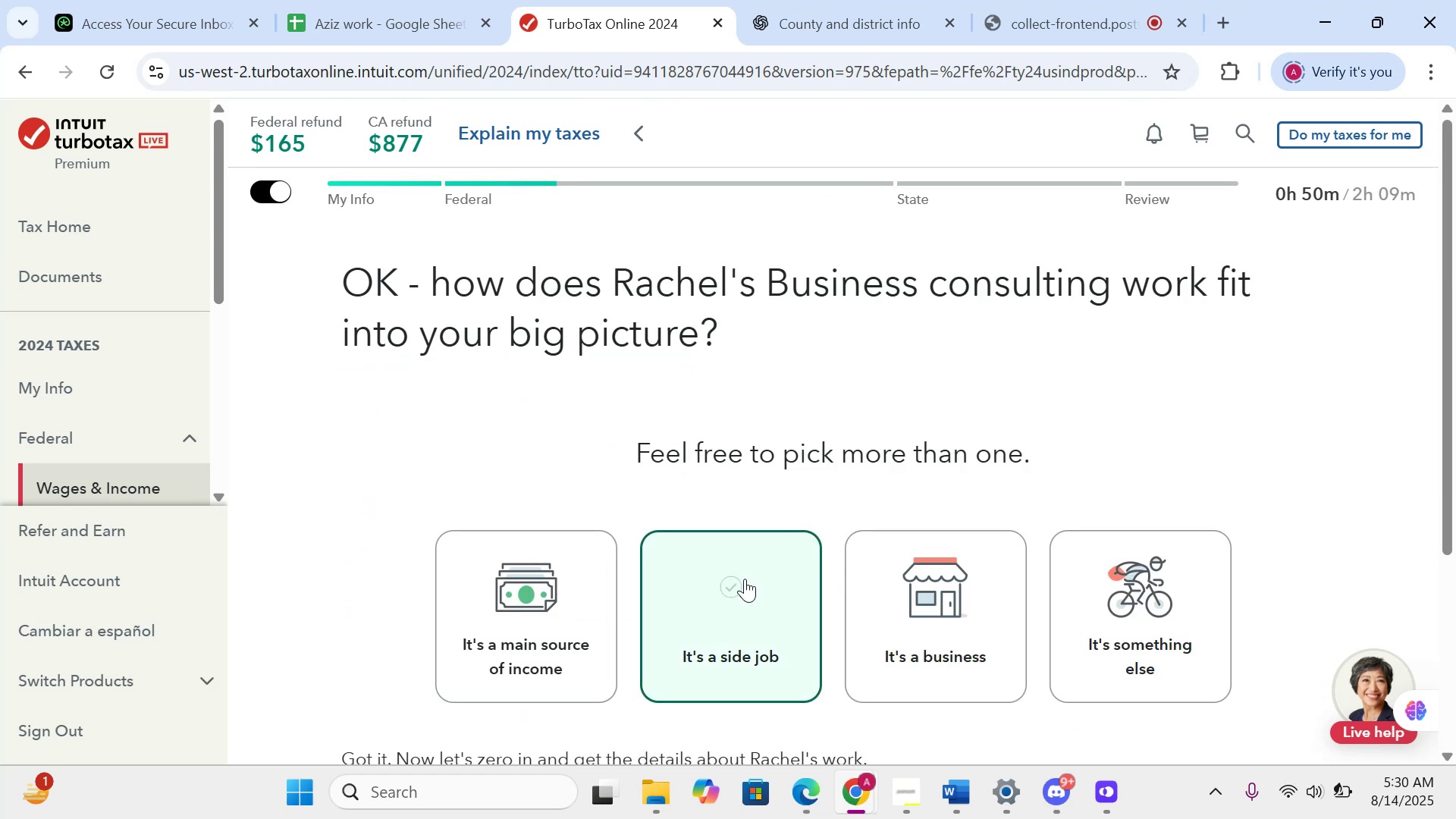 
scroll: coordinate [745, 579], scroll_direction: down, amount: 4.0
 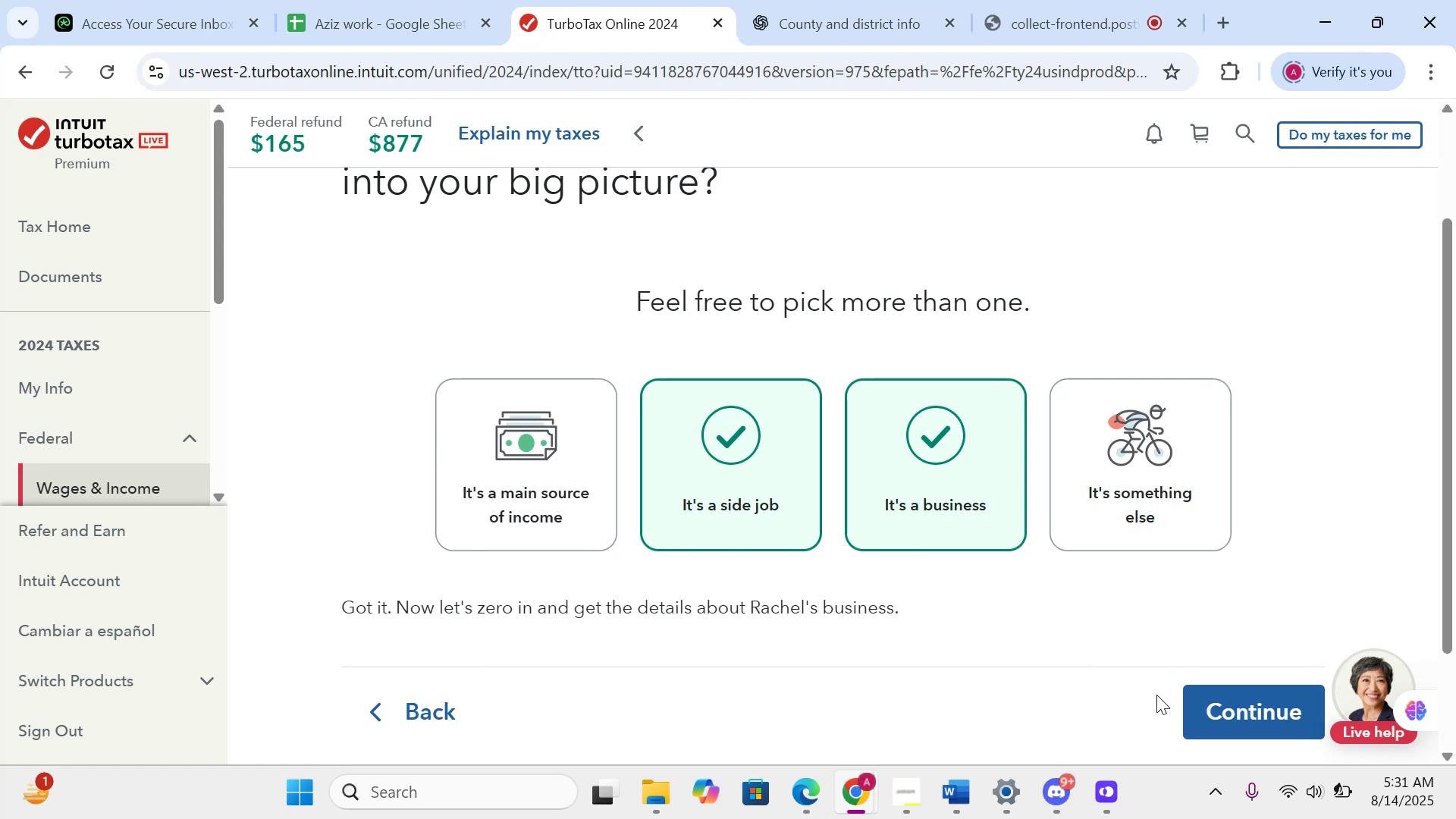 
wait(6.02)
 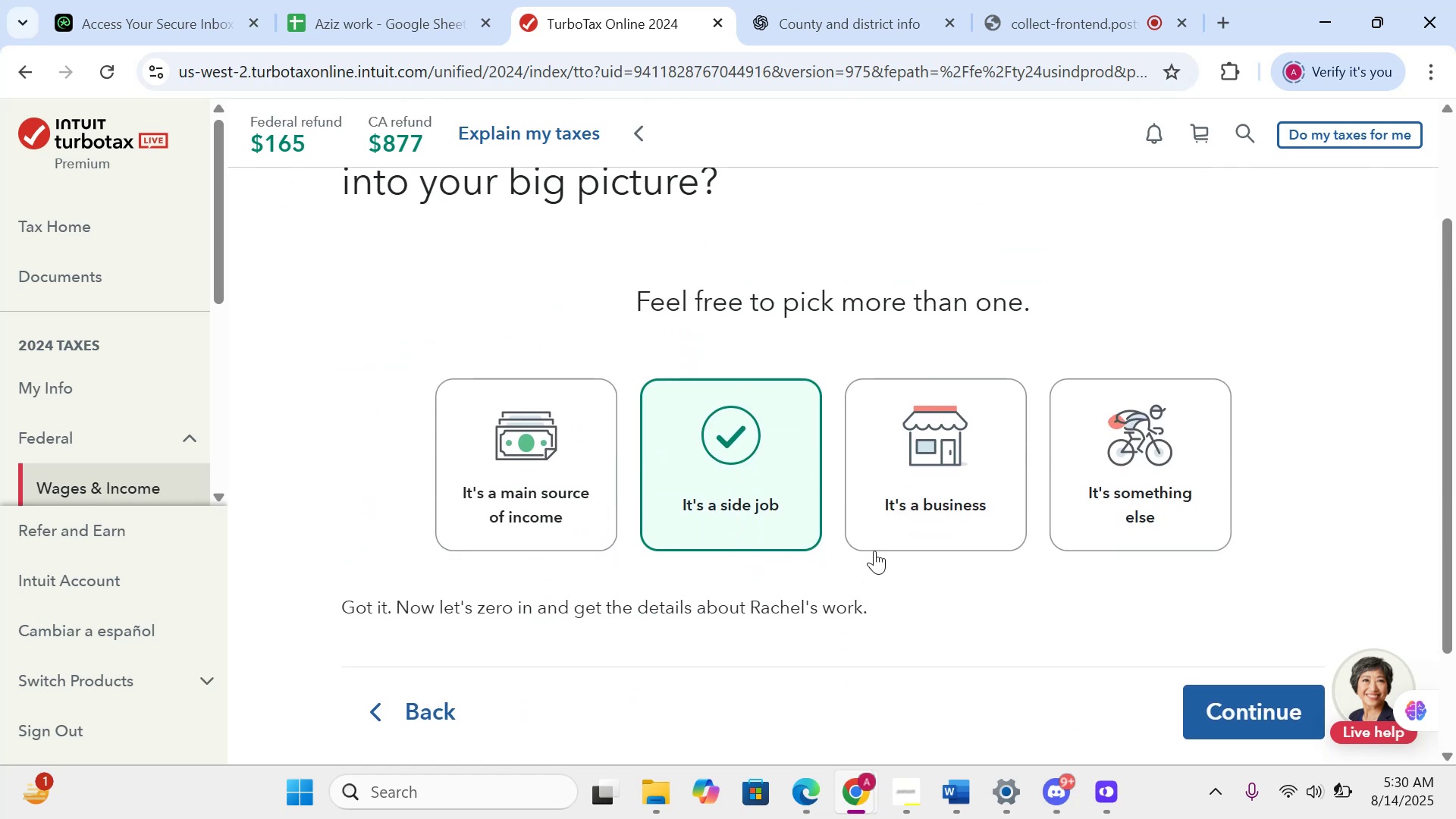 
left_click([1232, 717])
 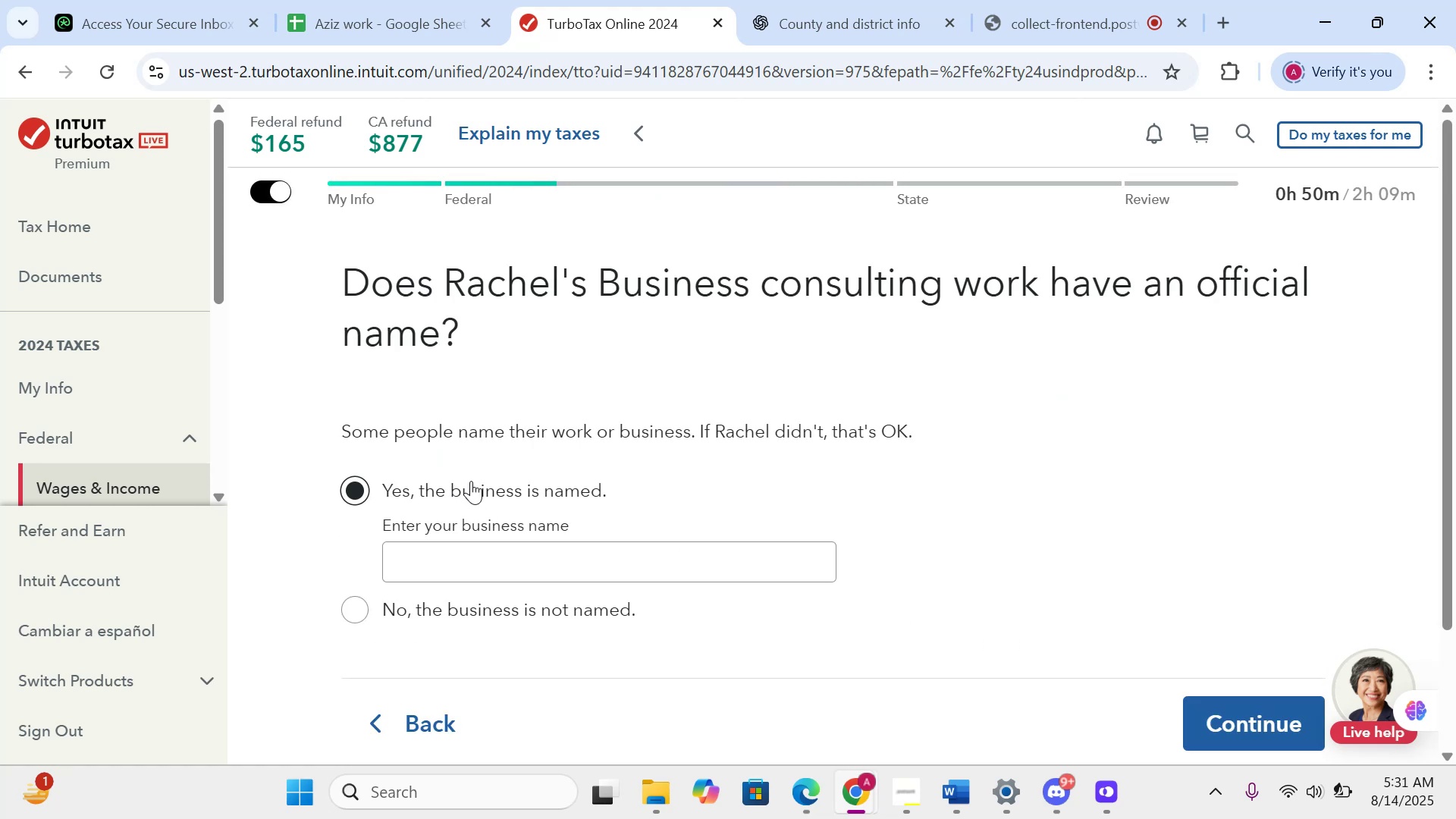 
wait(5.06)
 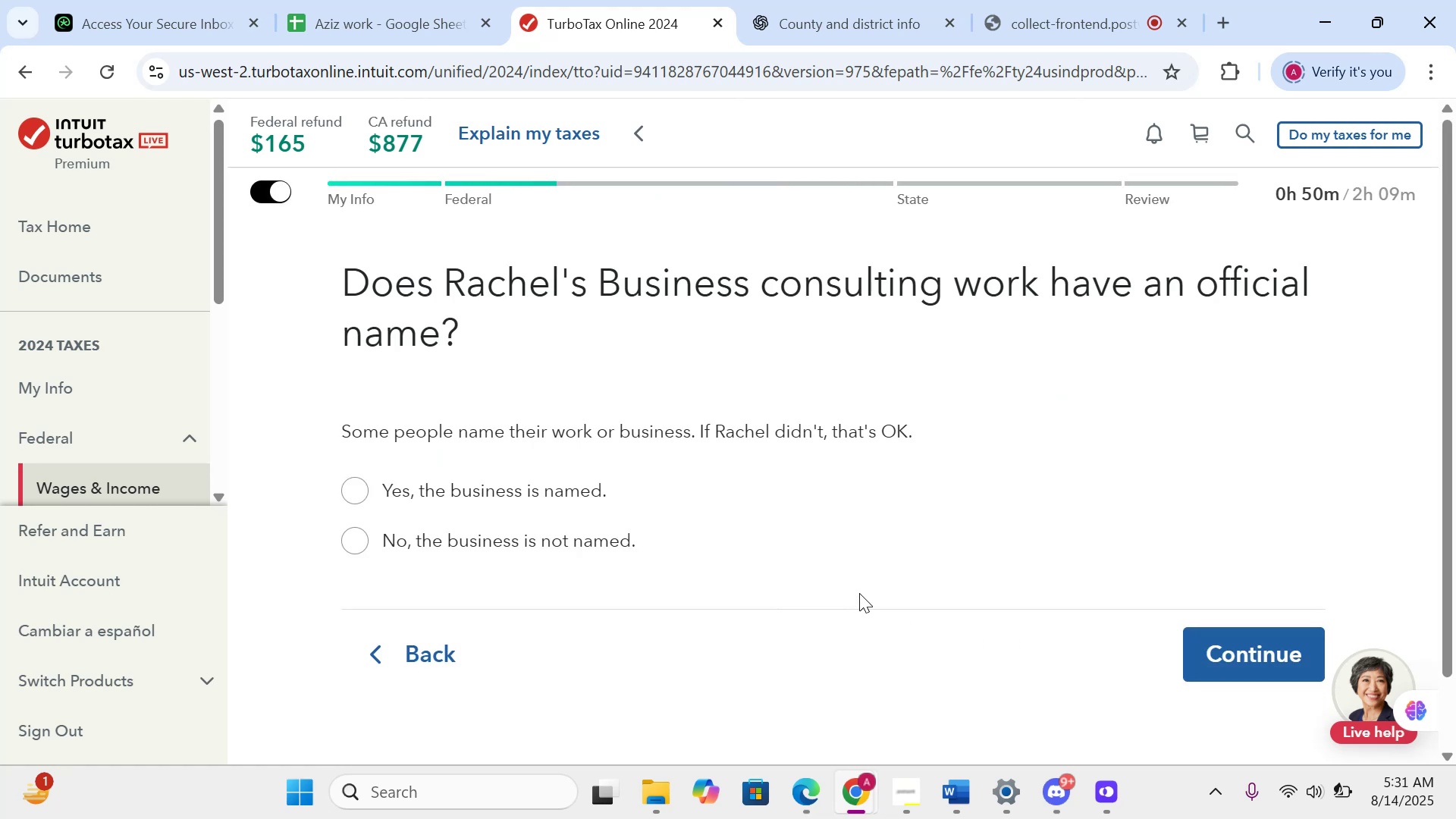 
left_click([678, 567])
 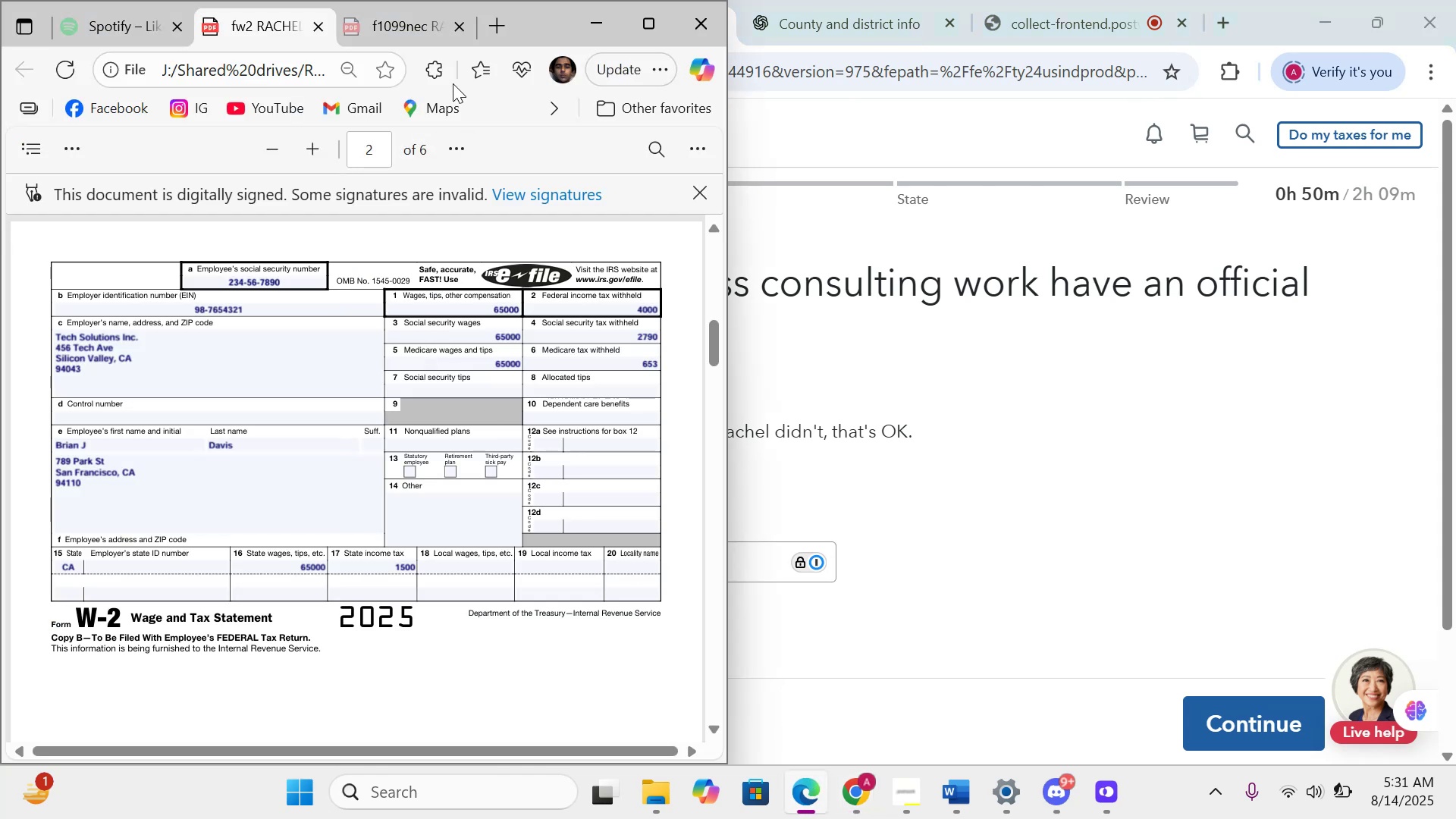 
left_click([415, 39])
 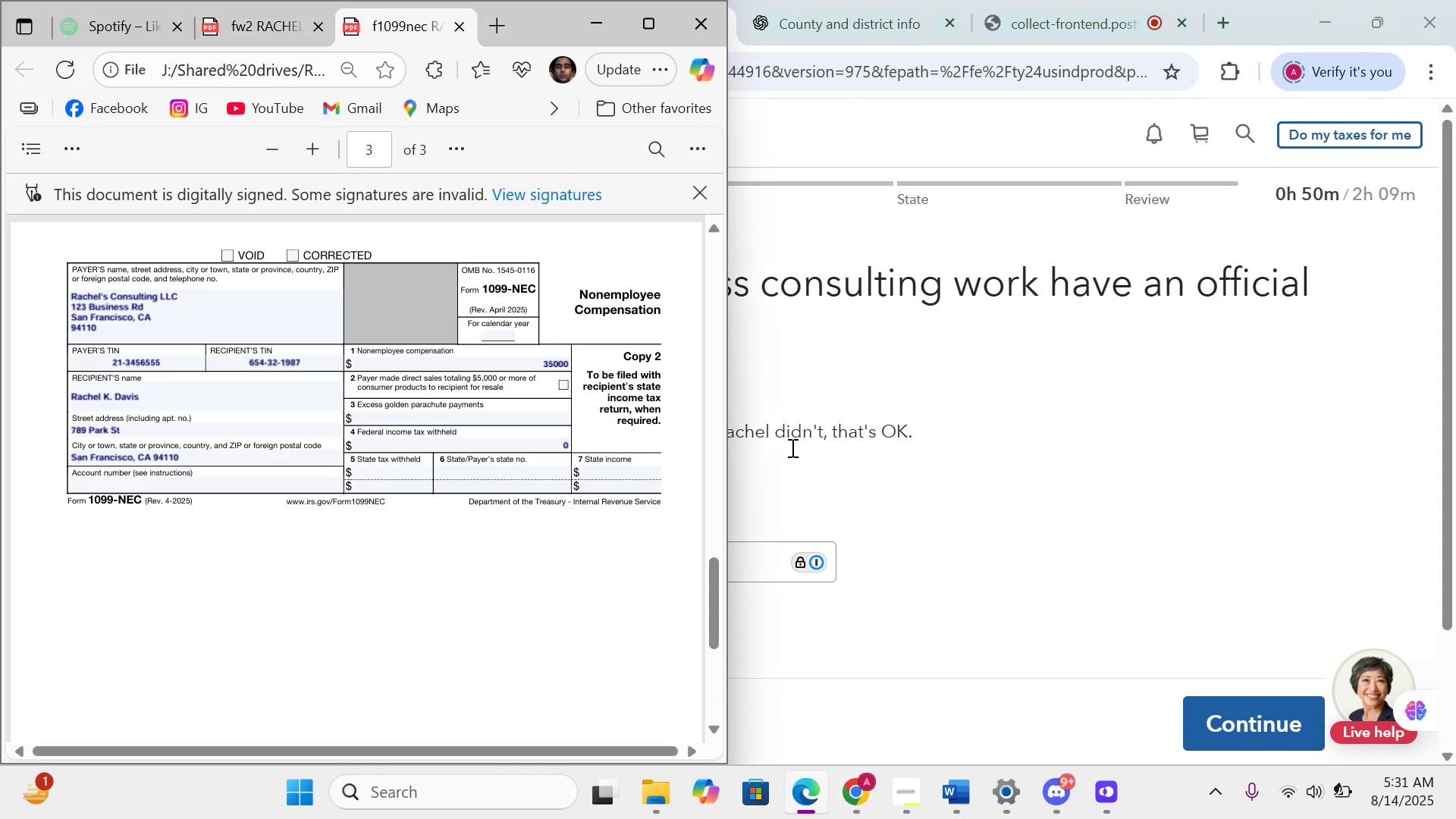 
left_click([755, 536])
 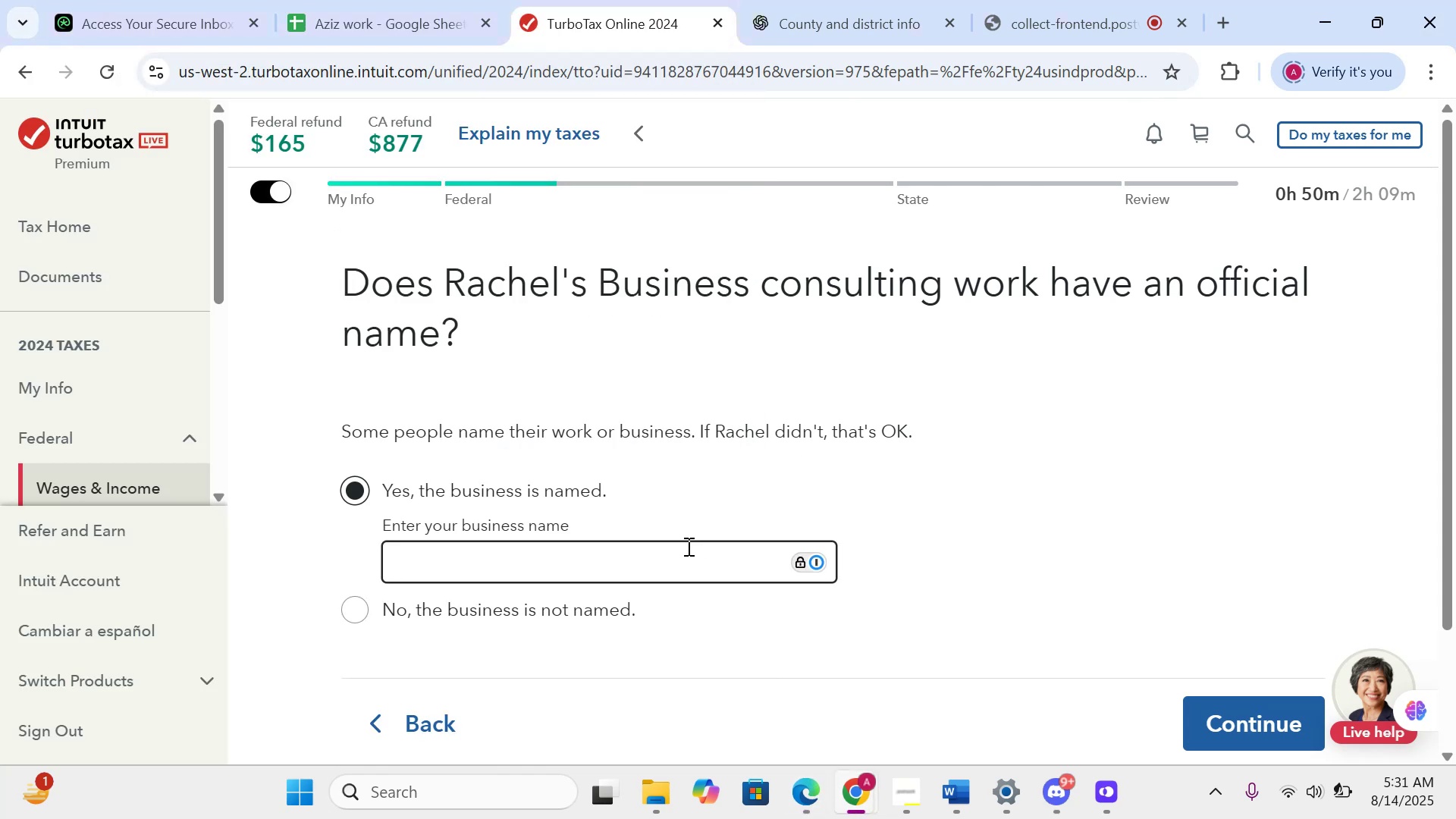 
type(Rachel')
key(Backspace)
type(s Consulting LLC)
 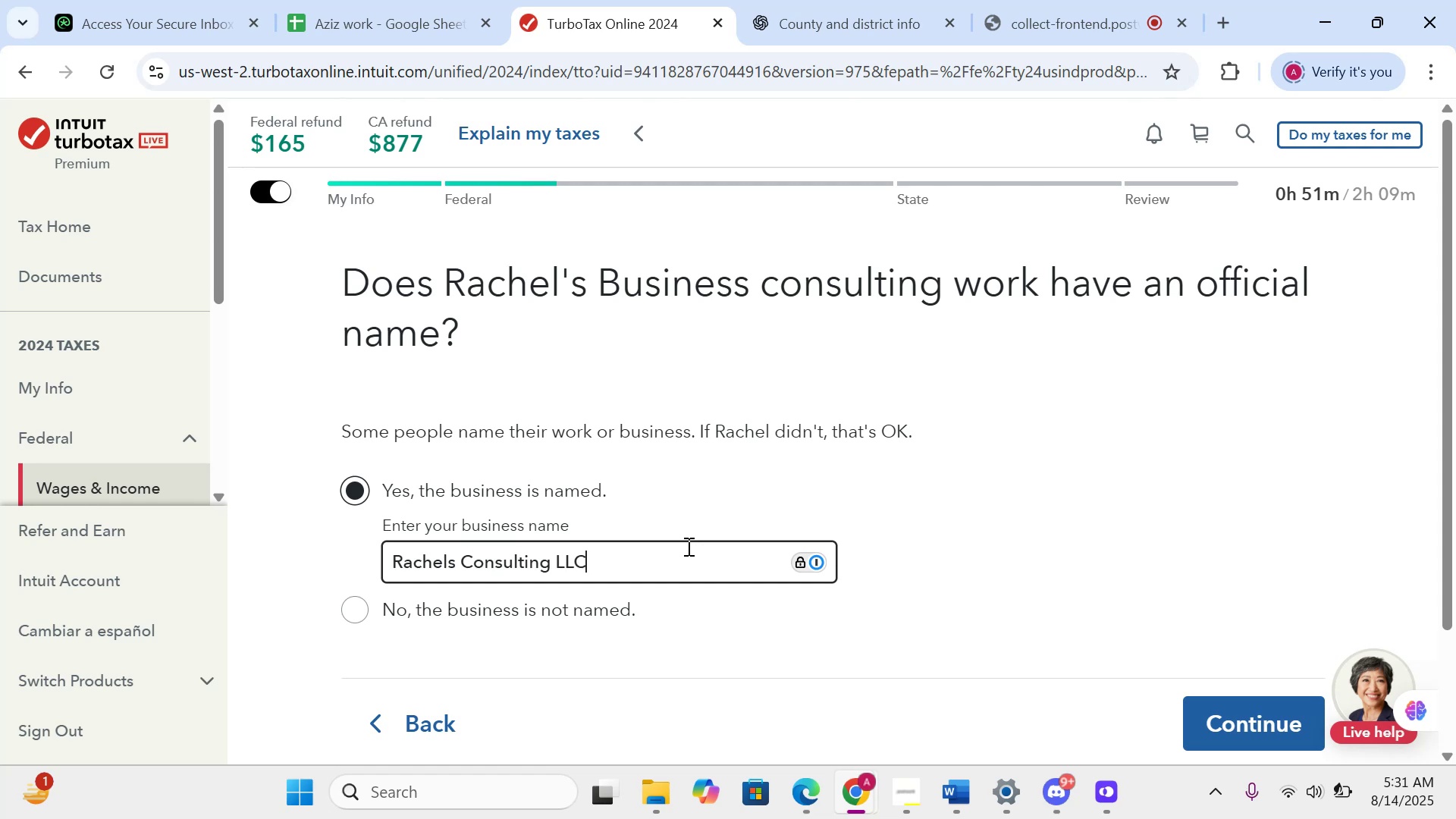 
mouse_move([1053, 763])
 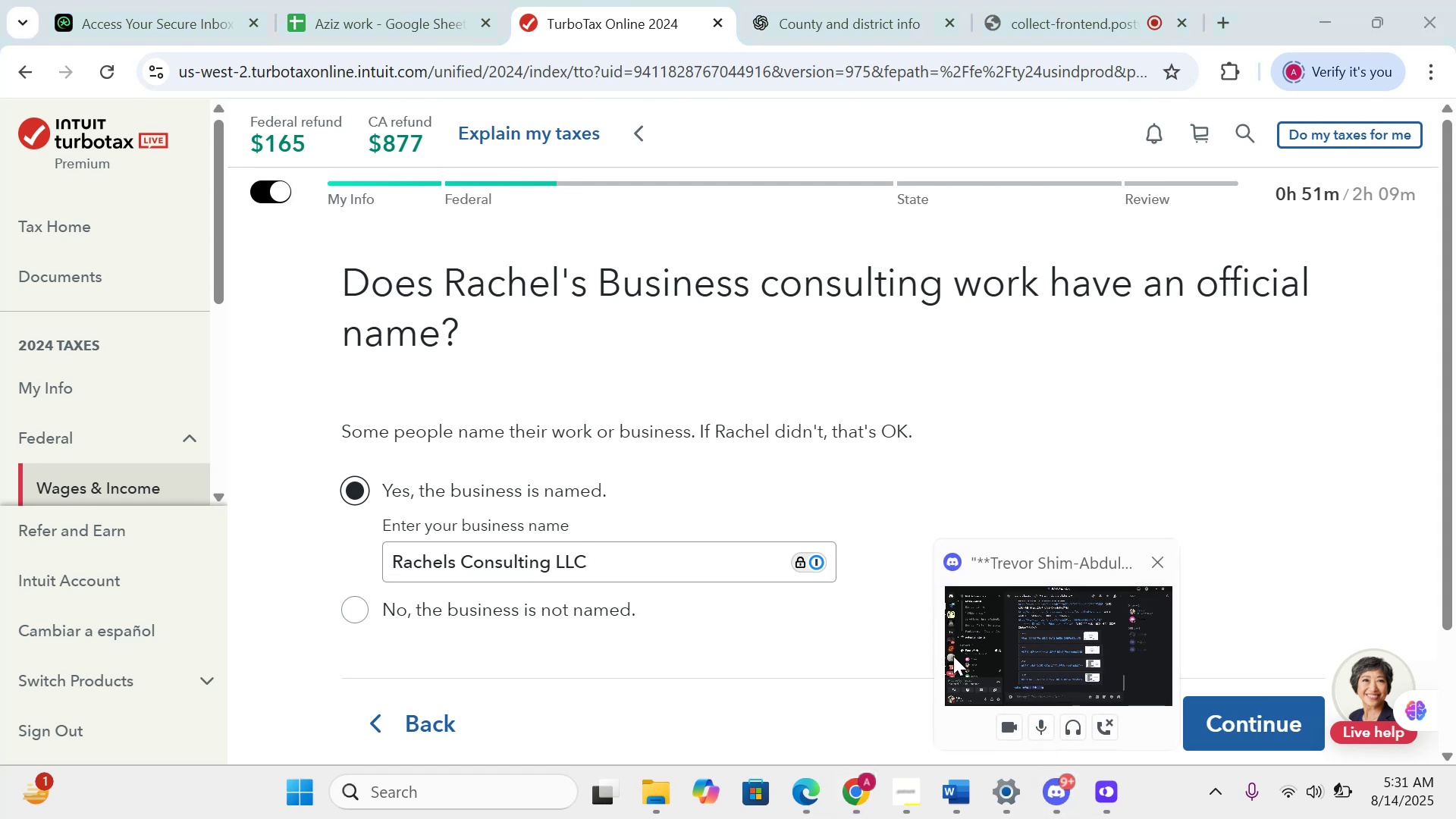 
scroll: coordinate [792, 646], scroll_direction: down, amount: 2.0
 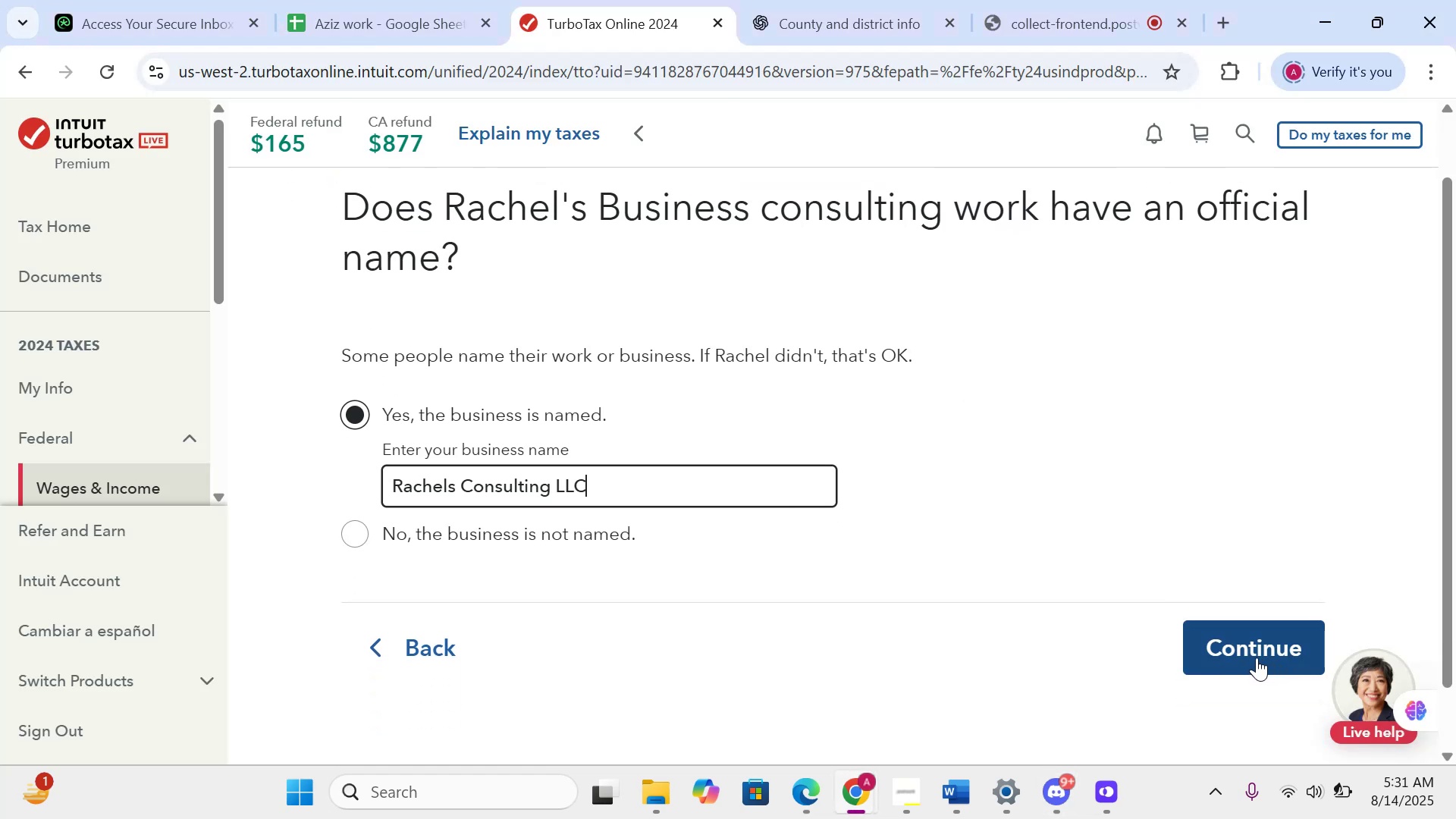 
wait(6.19)
 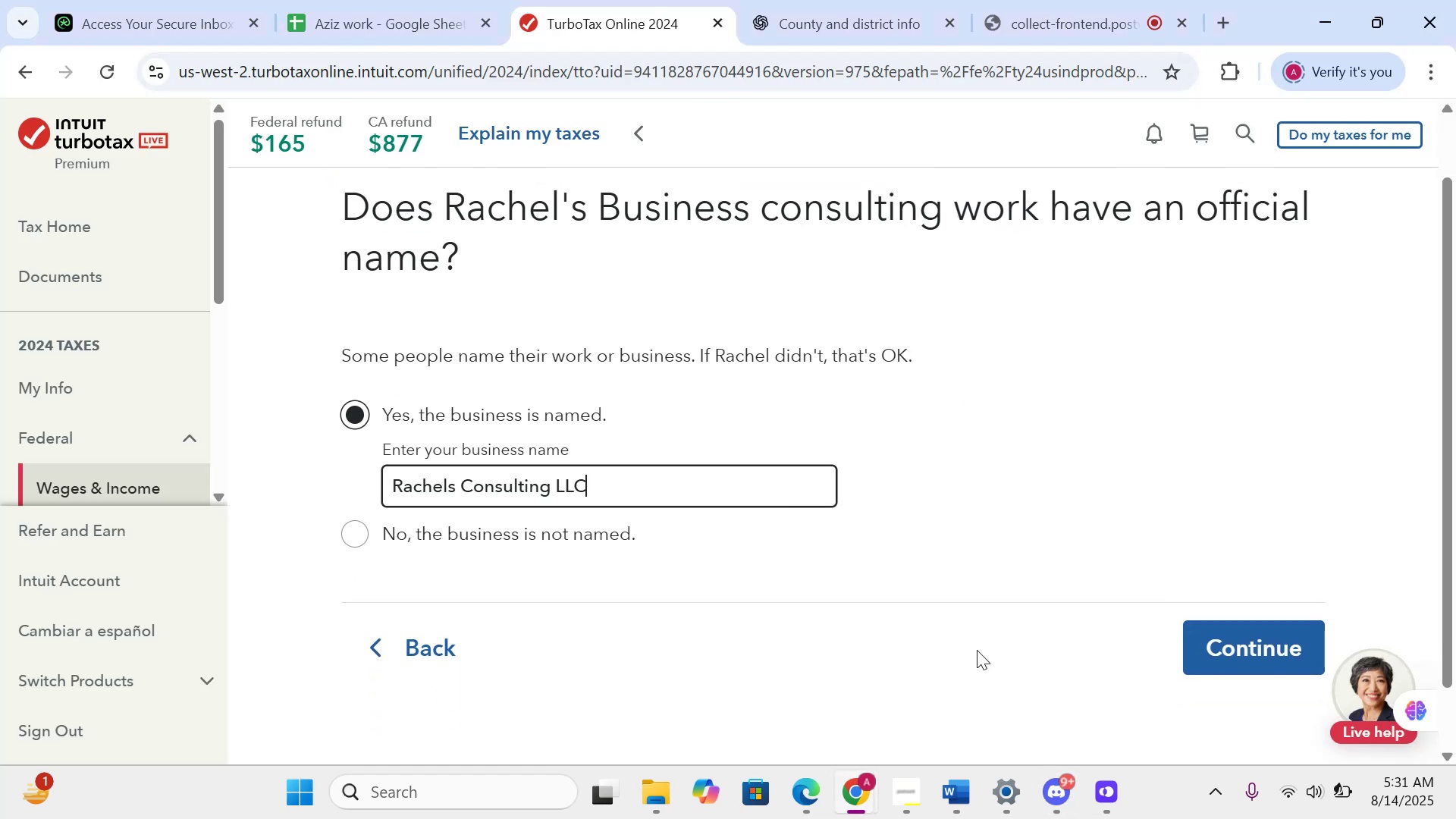 
left_click([1252, 655])
 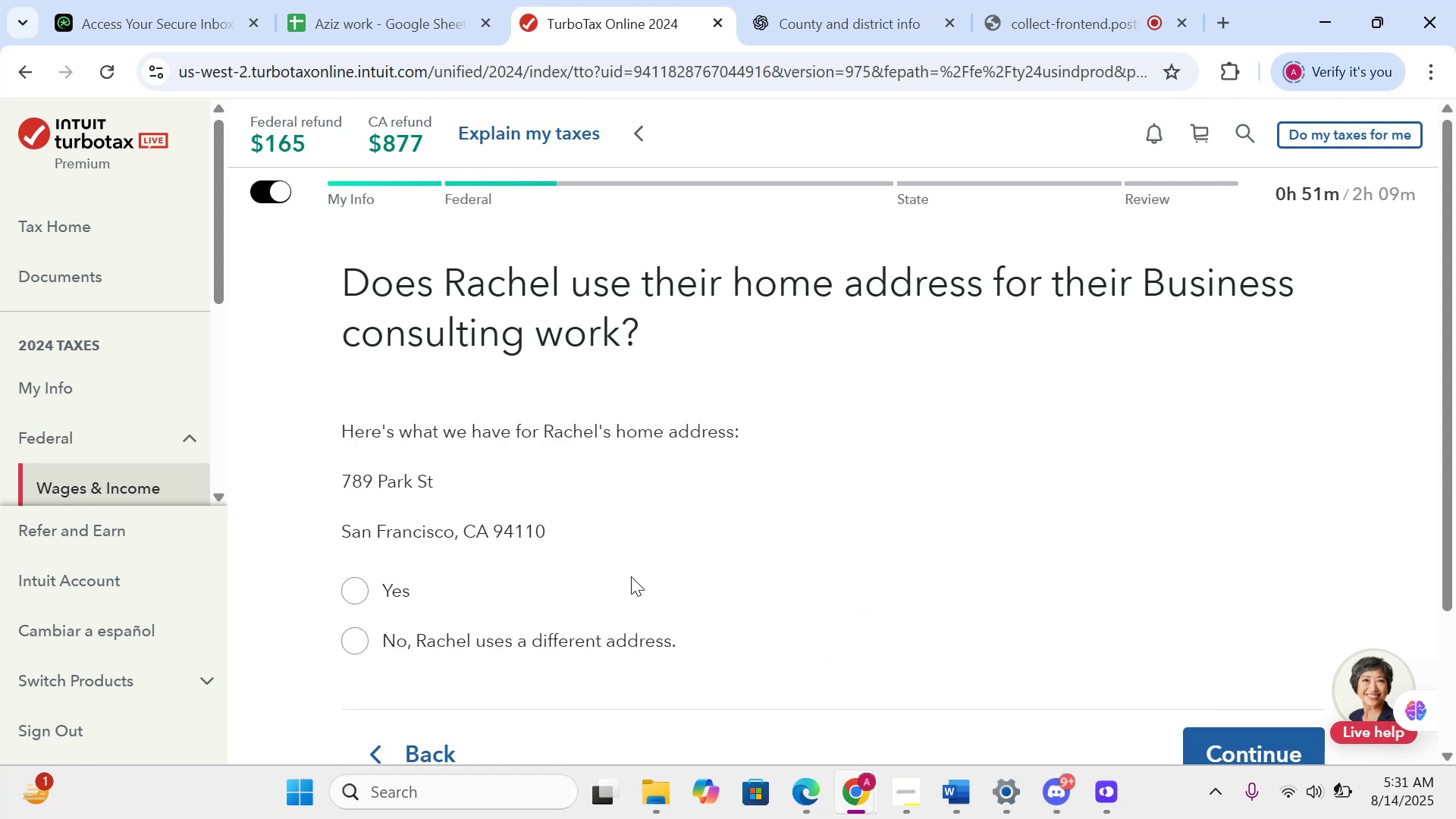 
wait(5.45)
 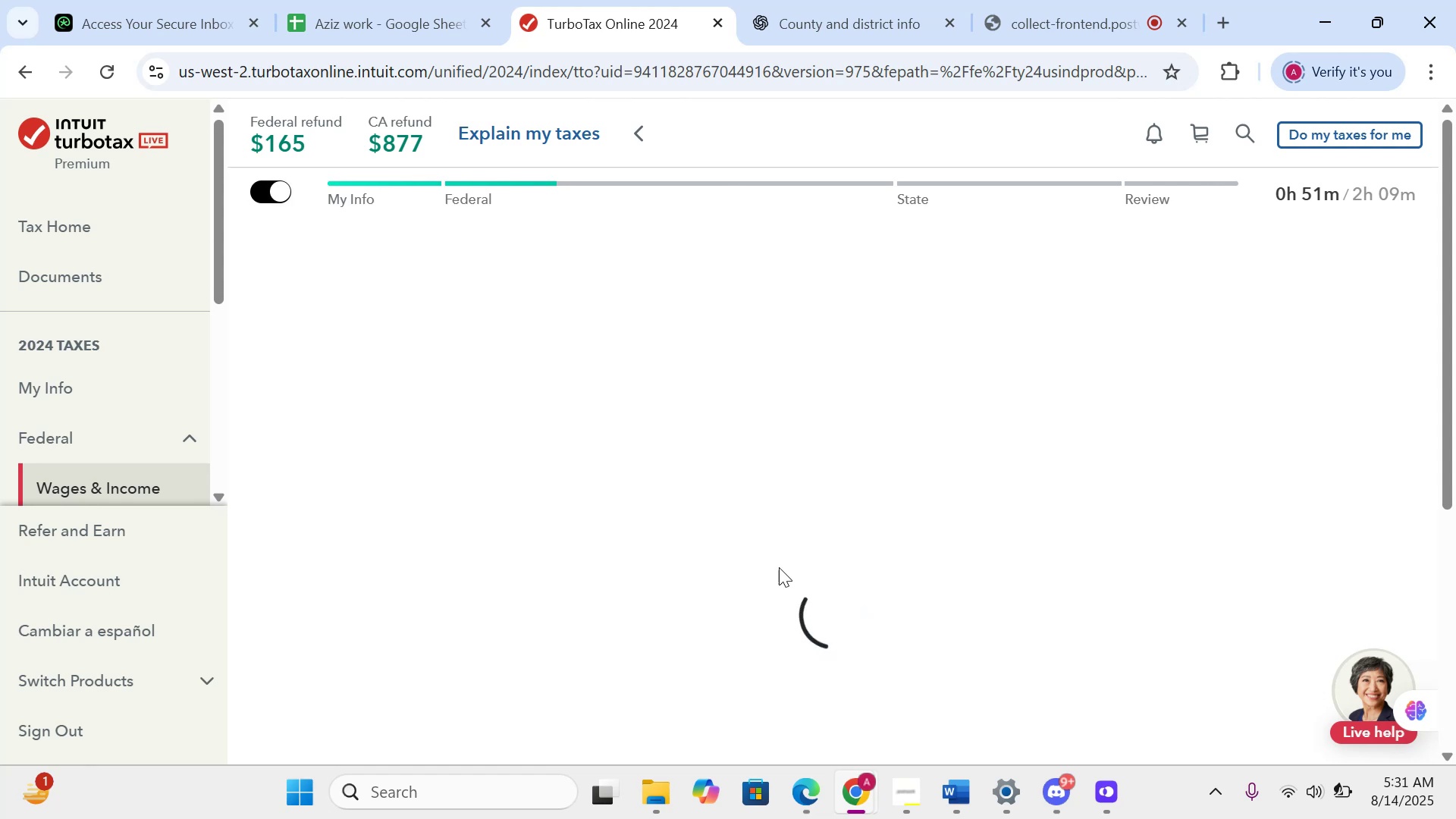 
left_click([365, 595])
 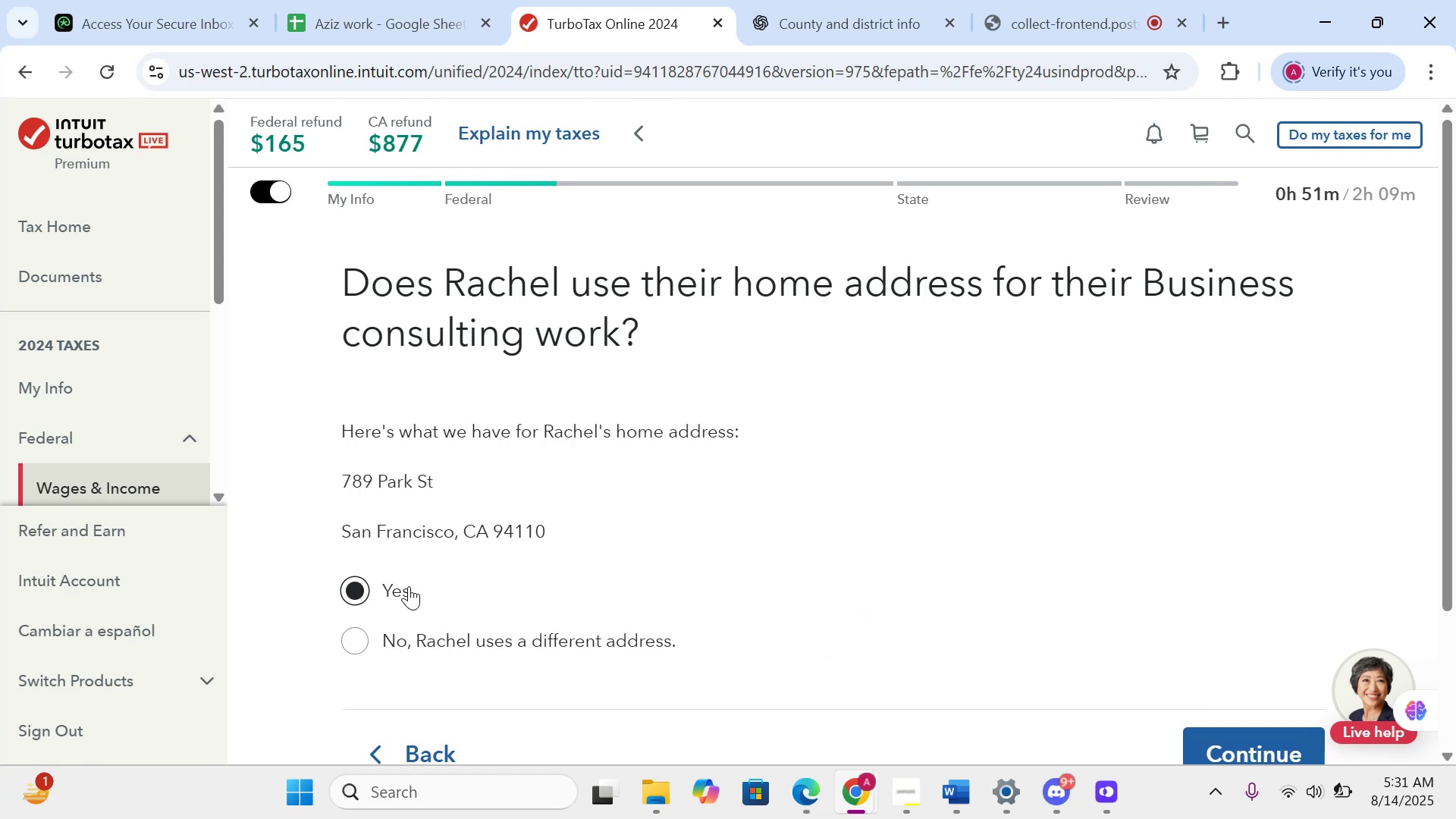 
scroll: coordinate [859, 460], scroll_direction: down, amount: 7.0
 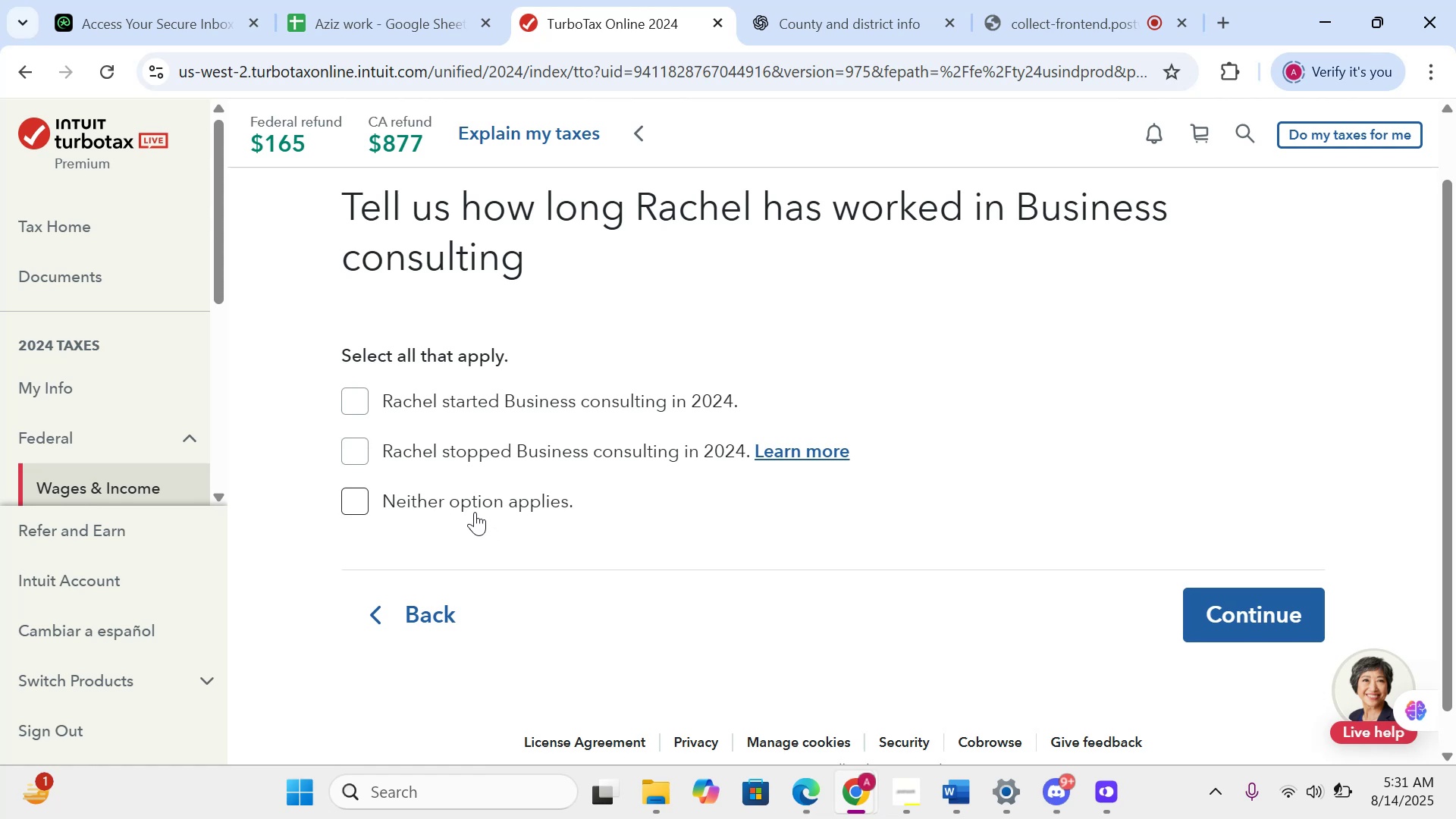 
left_click([475, 511])
 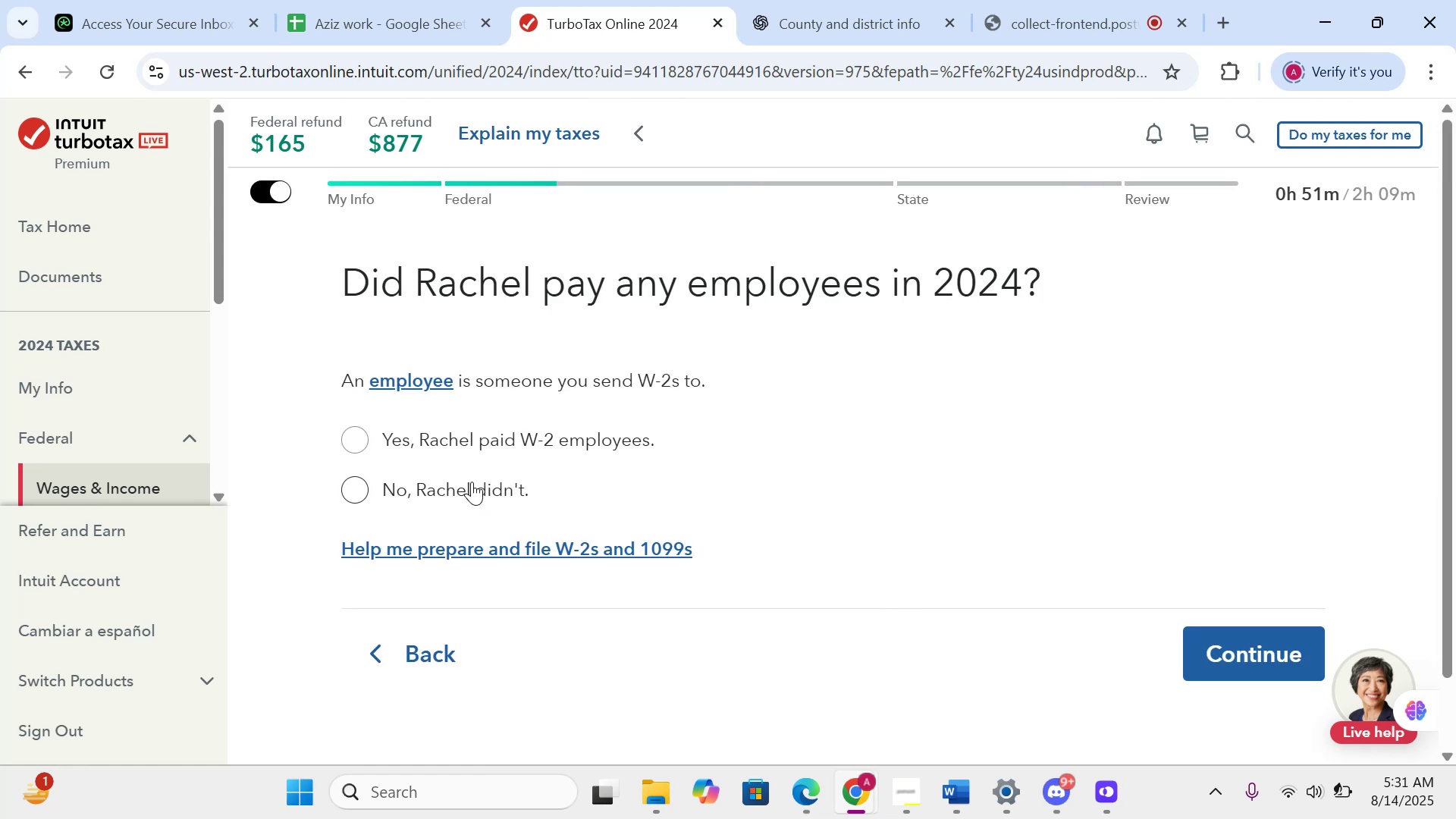 
wait(7.7)
 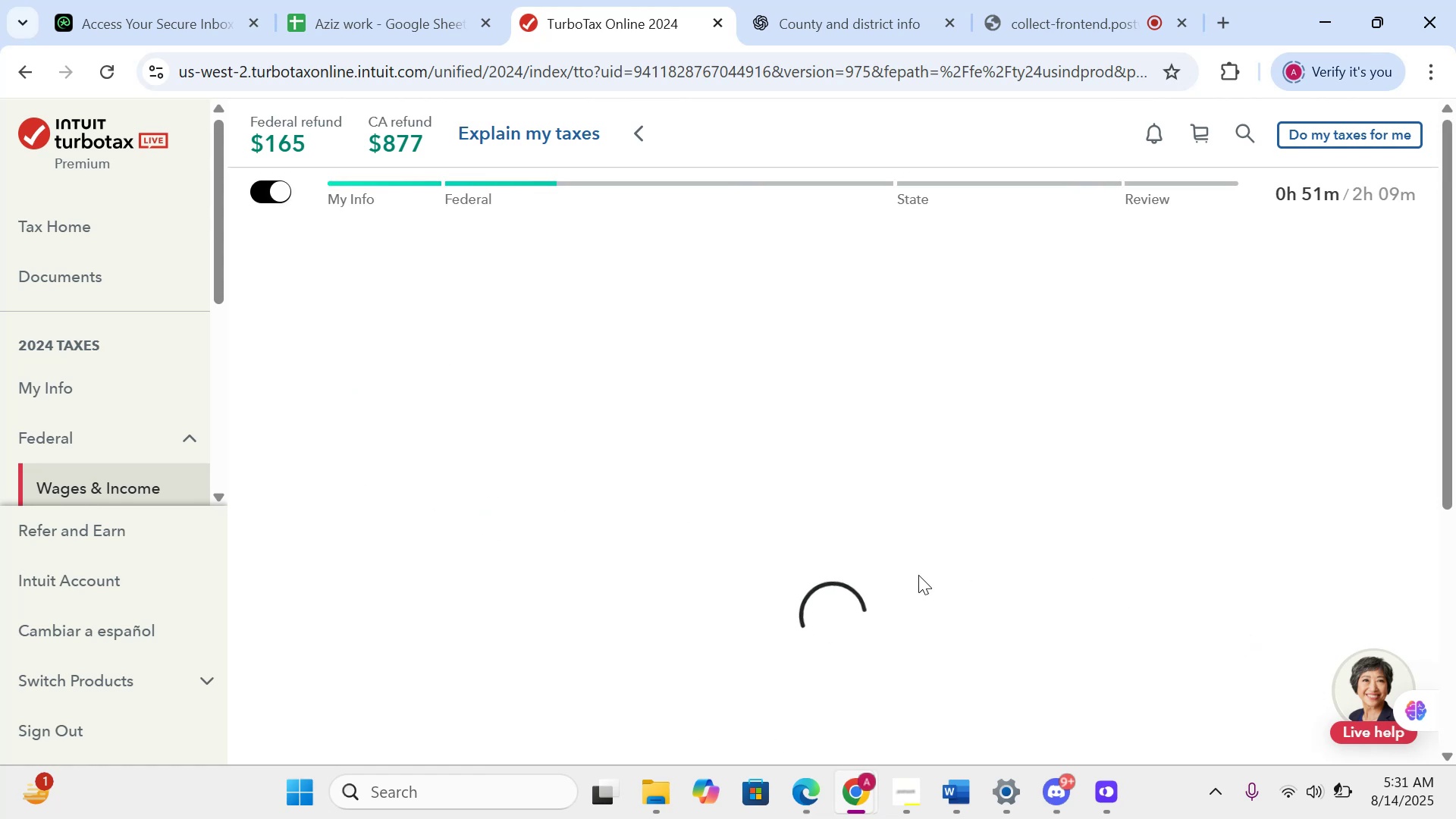 
left_click([470, 484])
 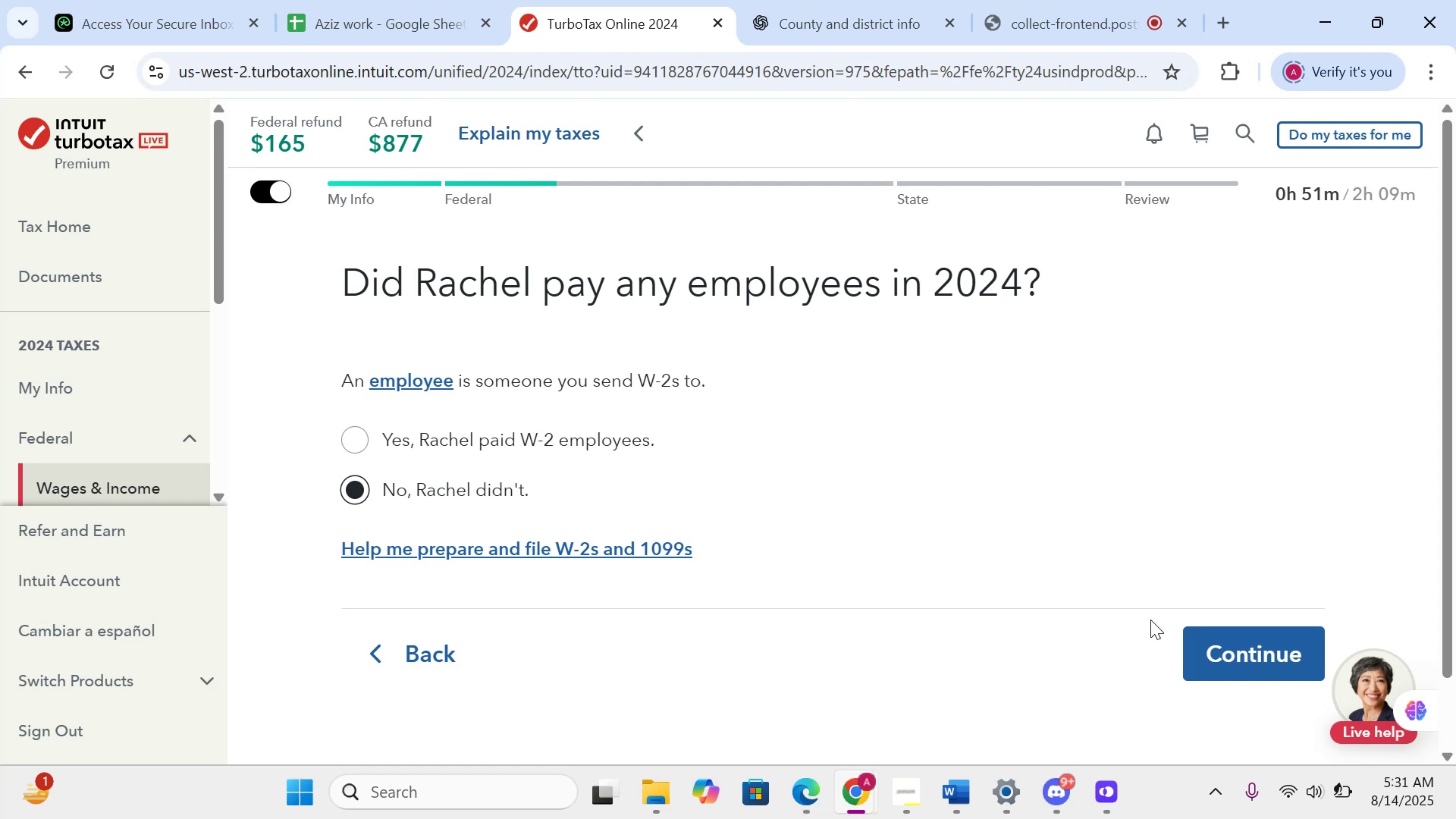 
left_click([1221, 637])
 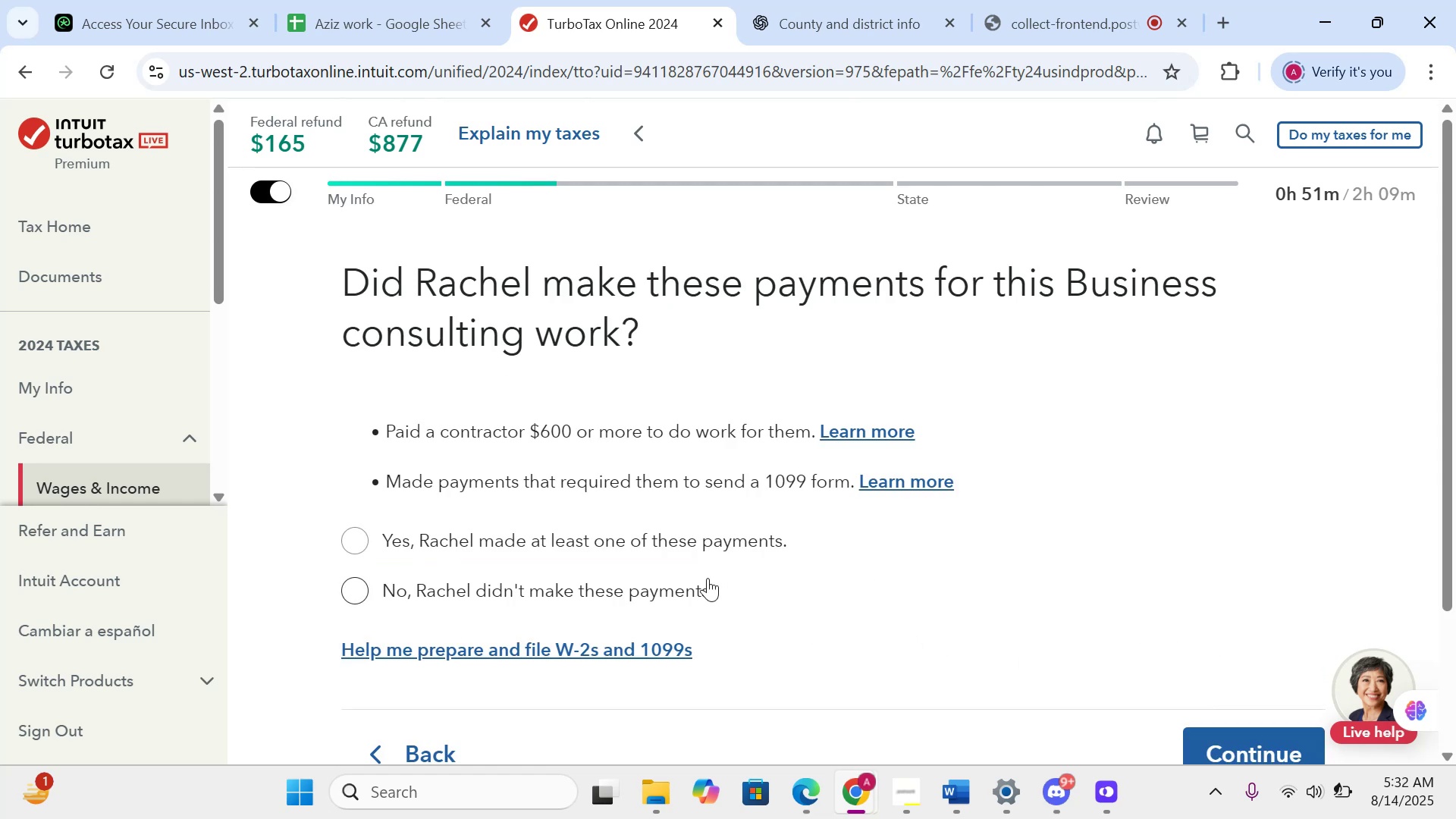 
wait(9.53)
 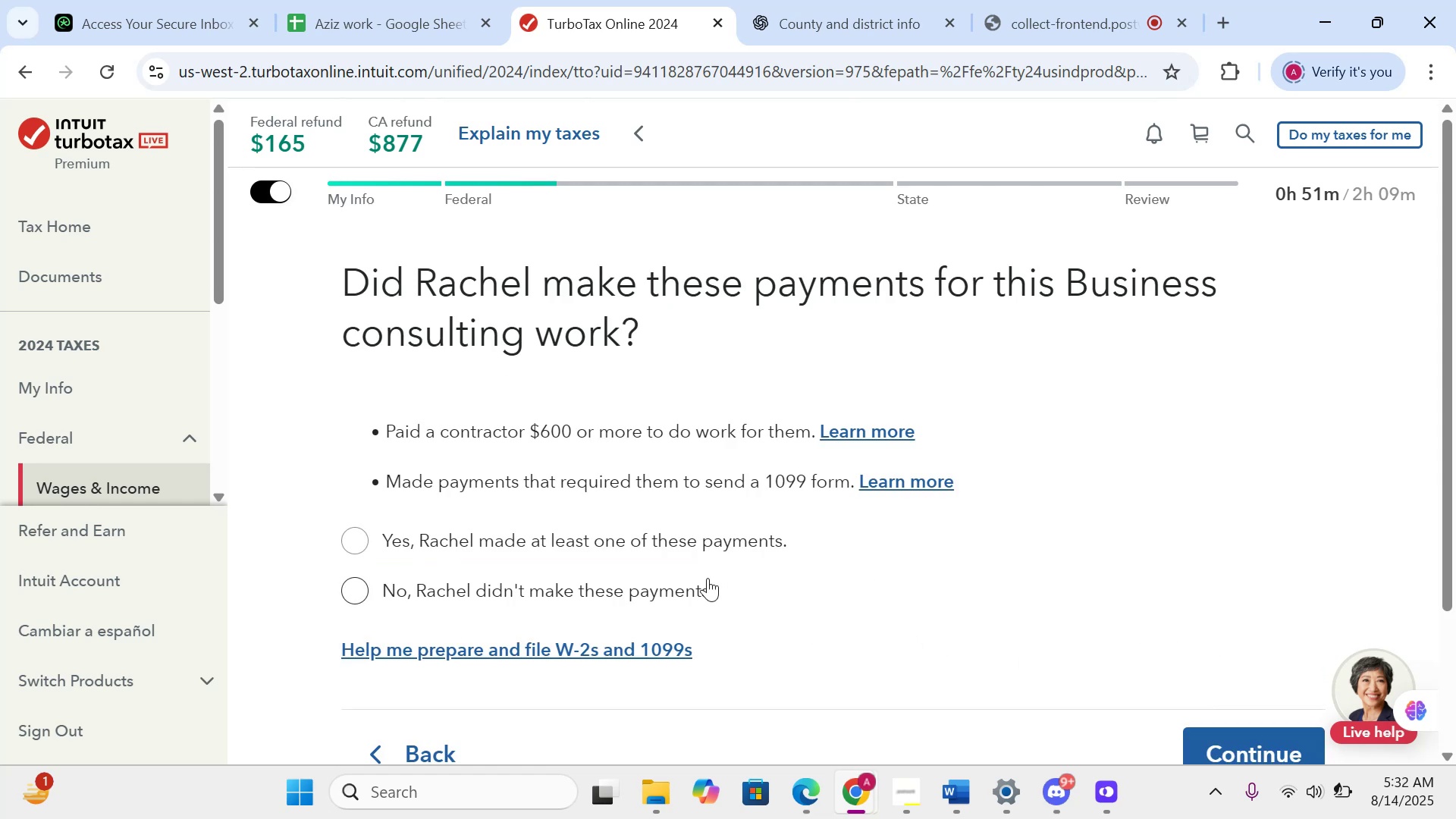 
left_click([666, 598])
 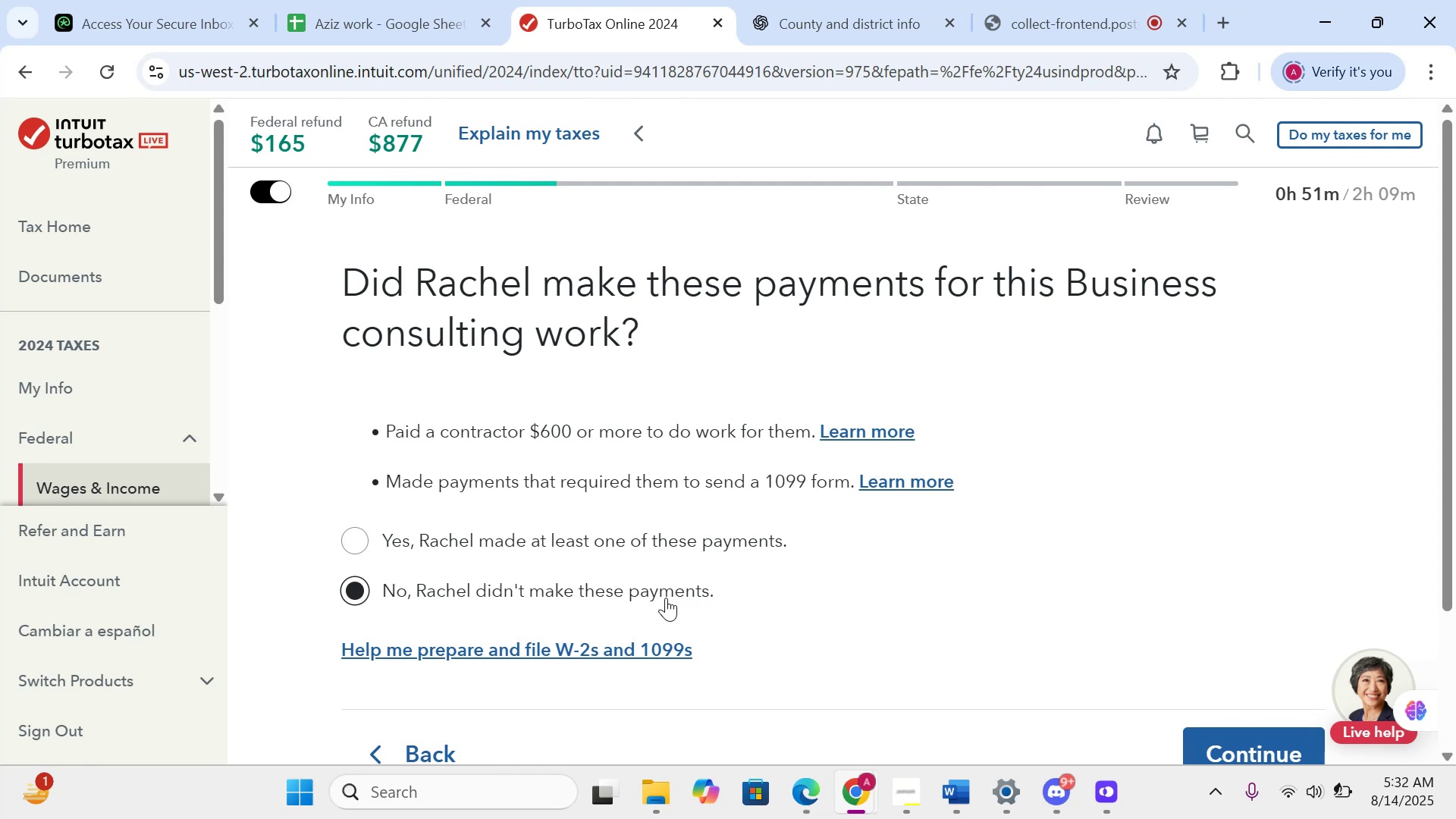 
scroll: coordinate [915, 595], scroll_direction: down, amount: 3.0
 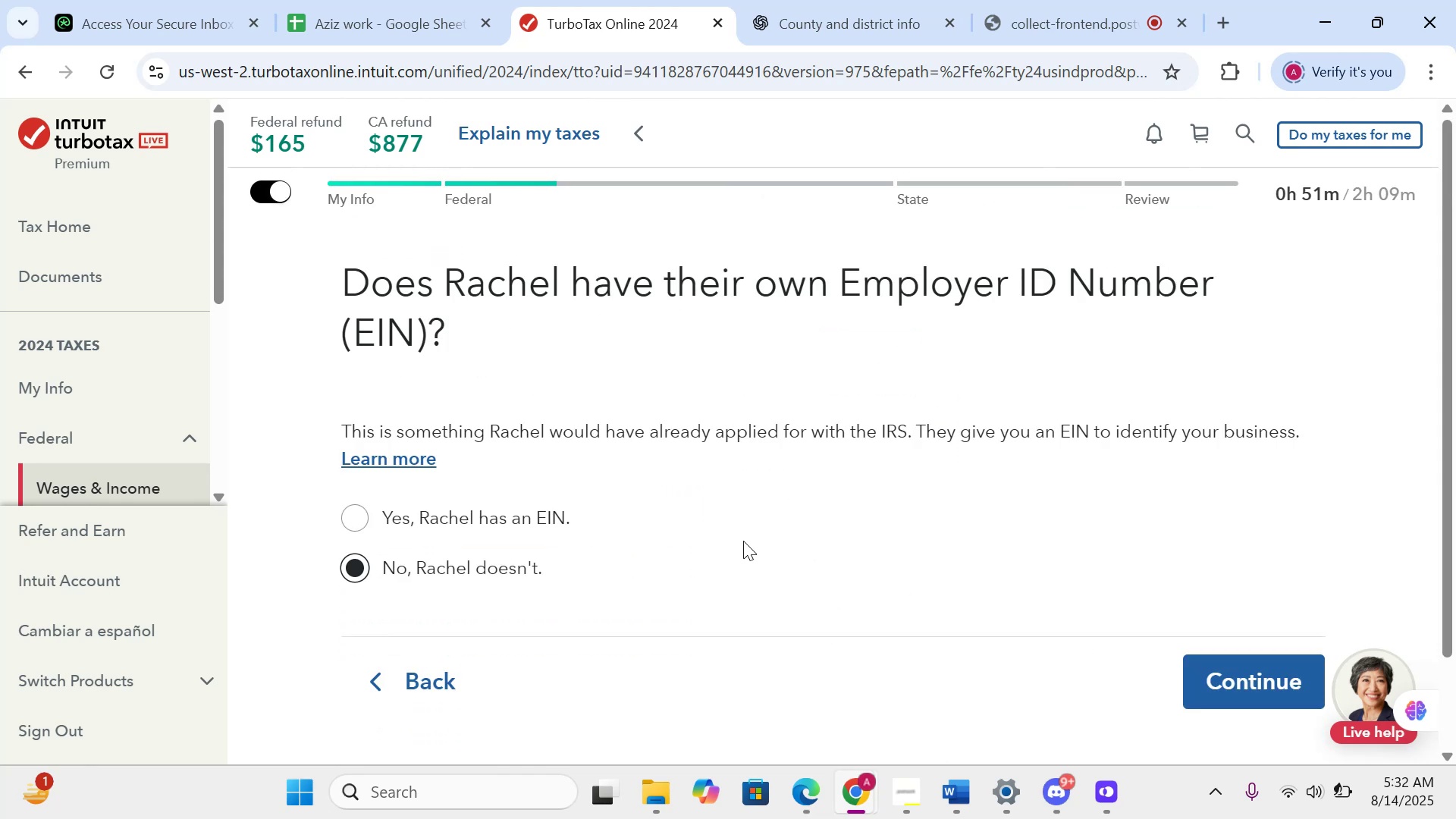 
left_click([500, 517])
 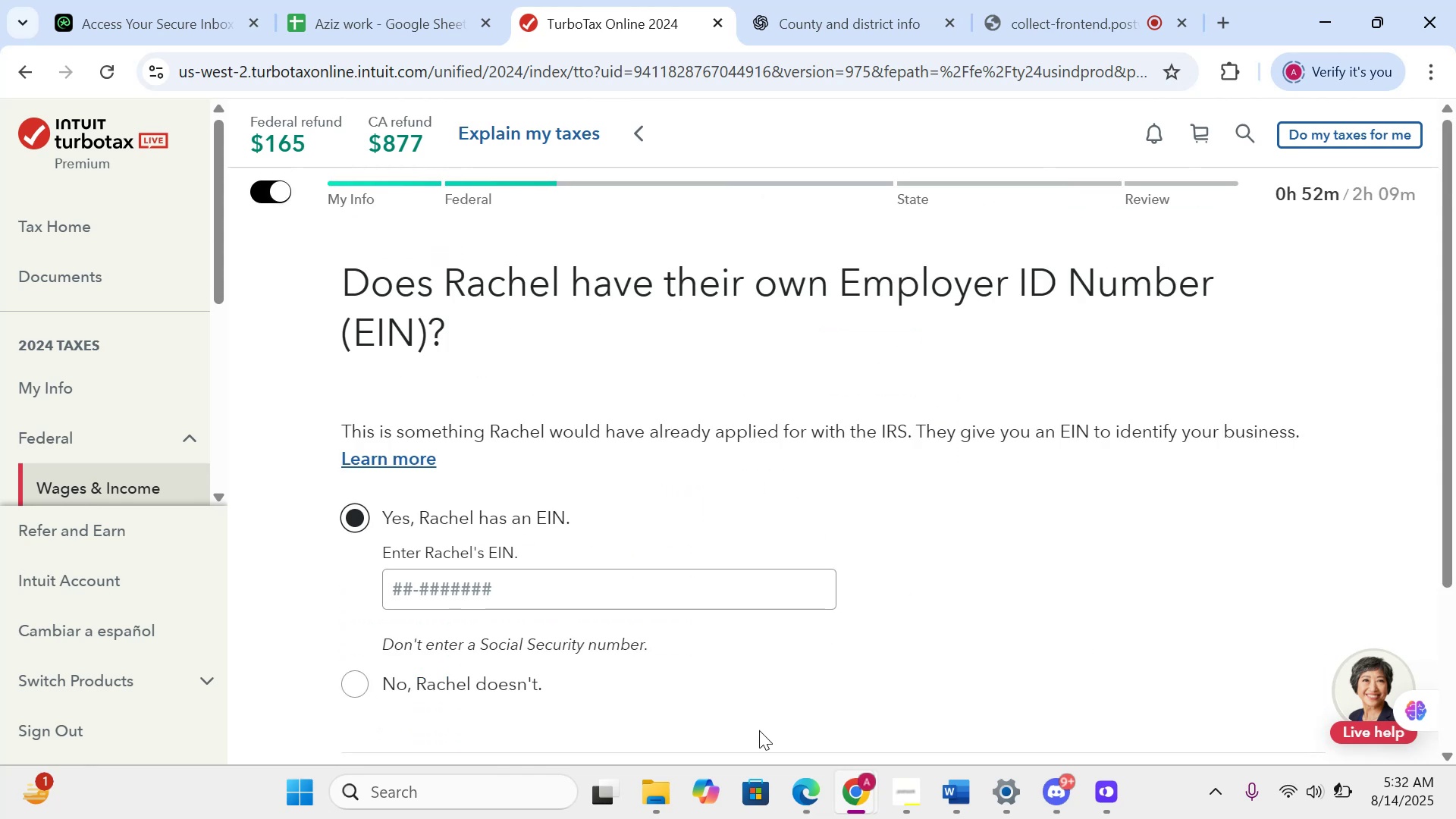 
mouse_move([803, 684])
 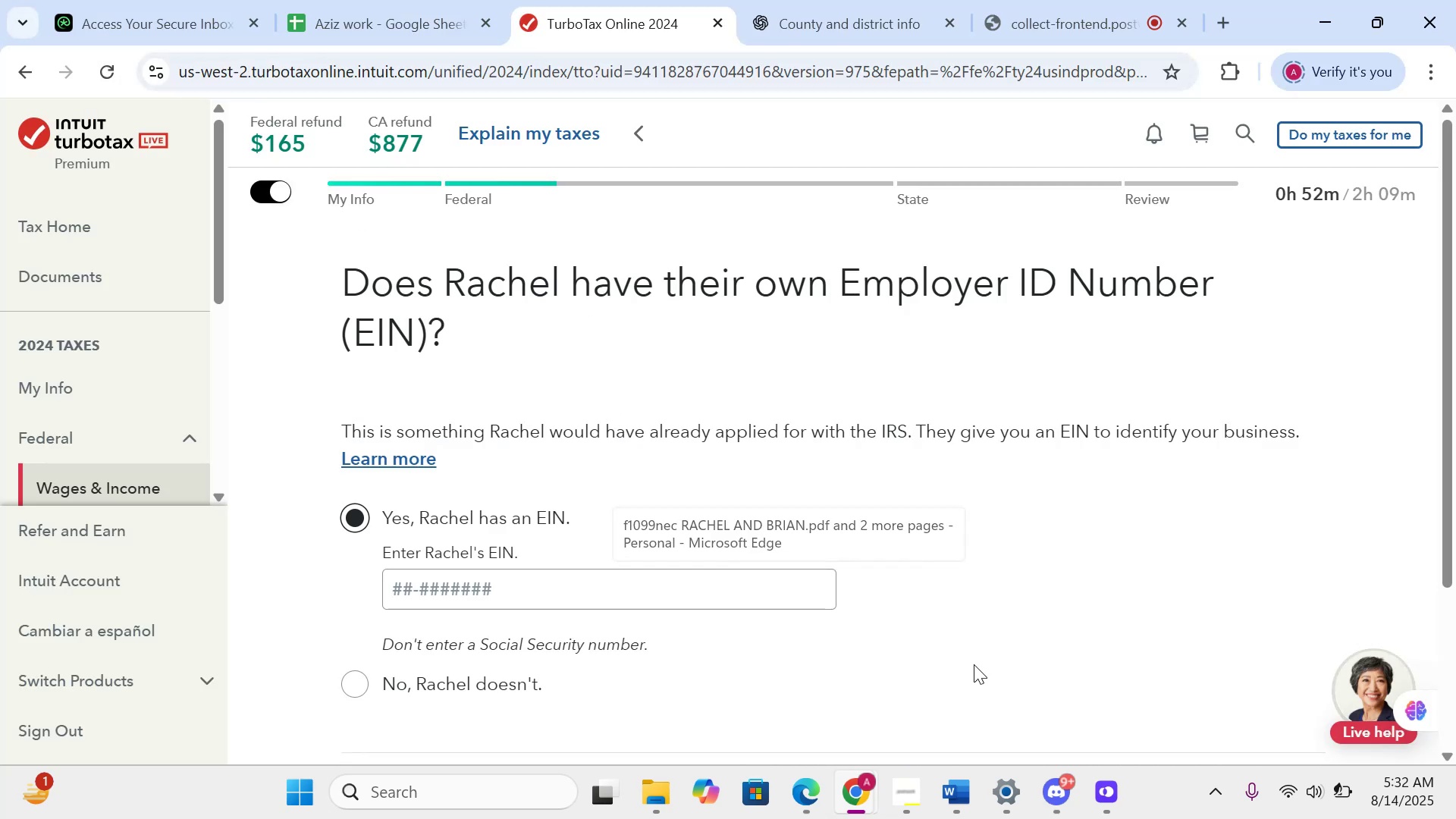 
scroll: coordinate [939, 632], scroll_direction: down, amount: 6.0
 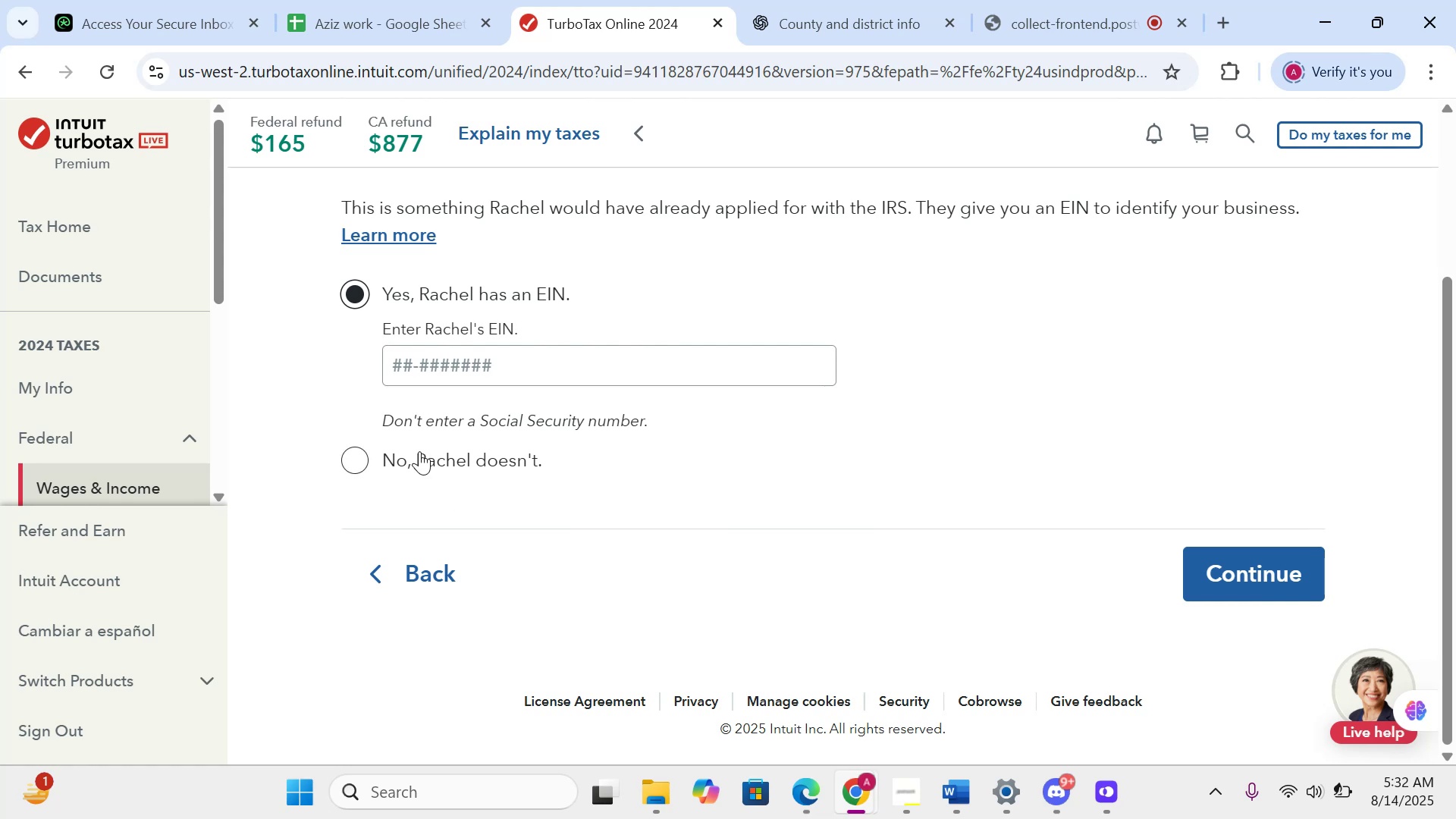 
left_click([417, 449])
 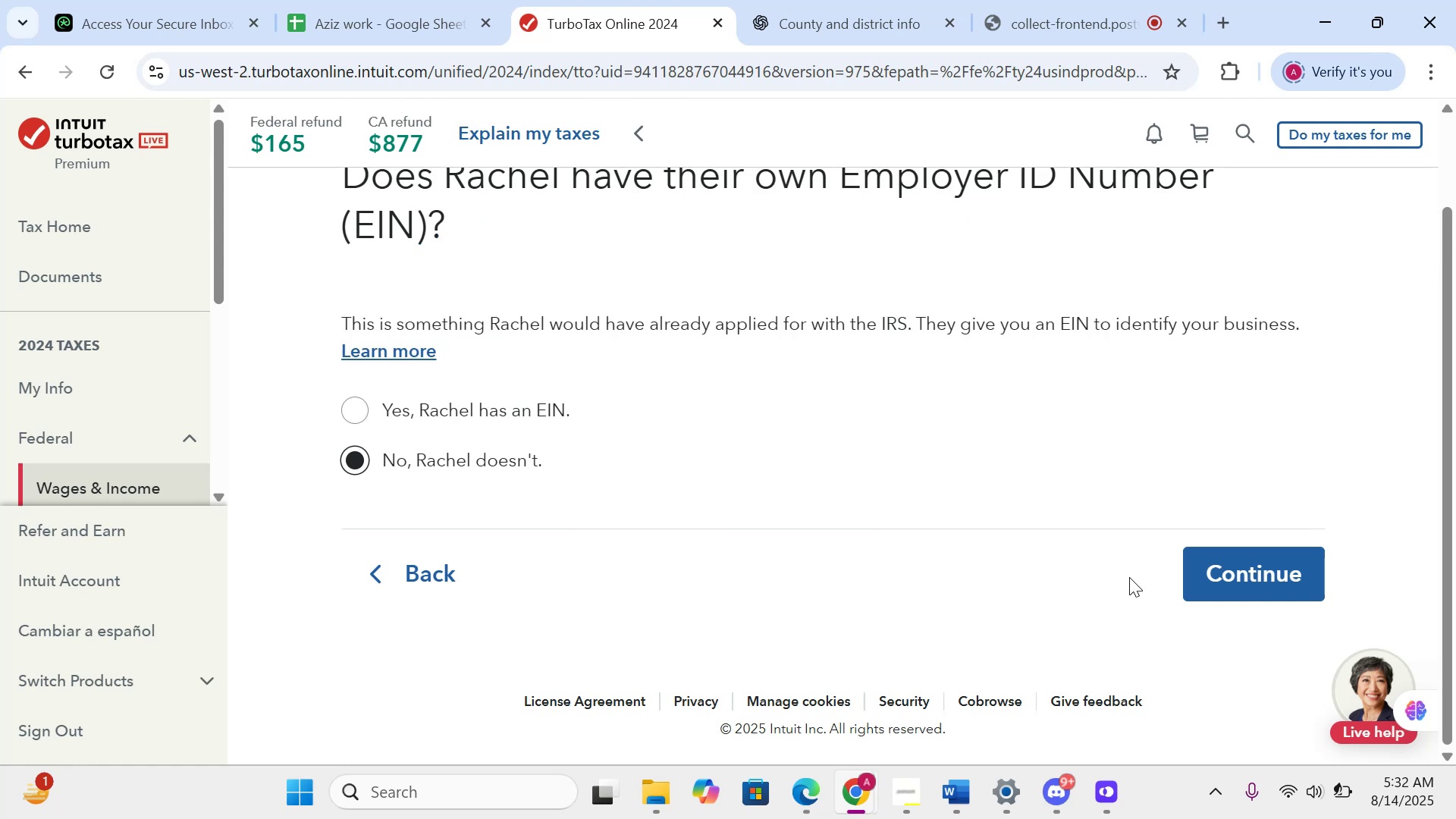 
left_click([1243, 579])
 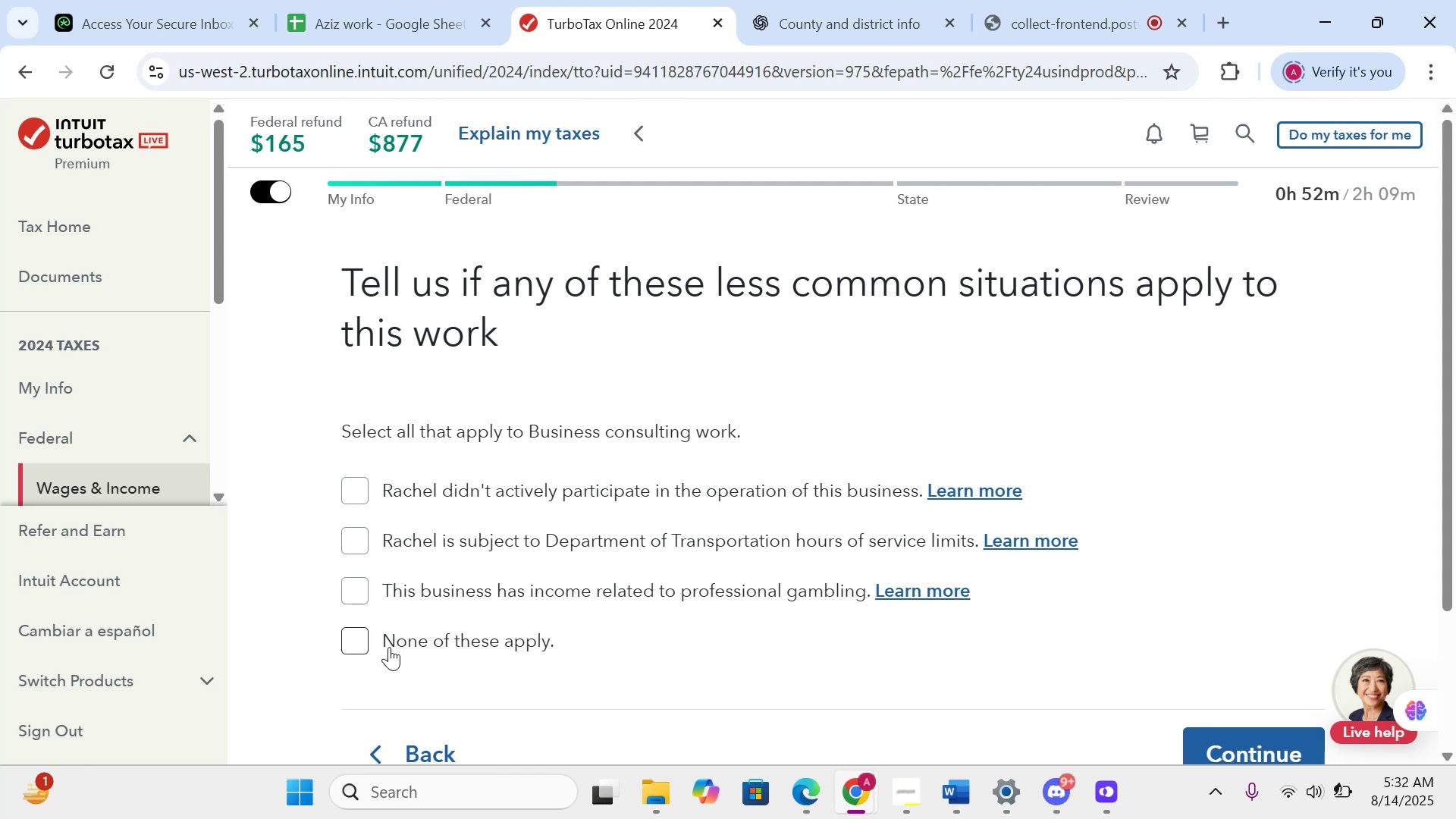 
wait(17.47)
 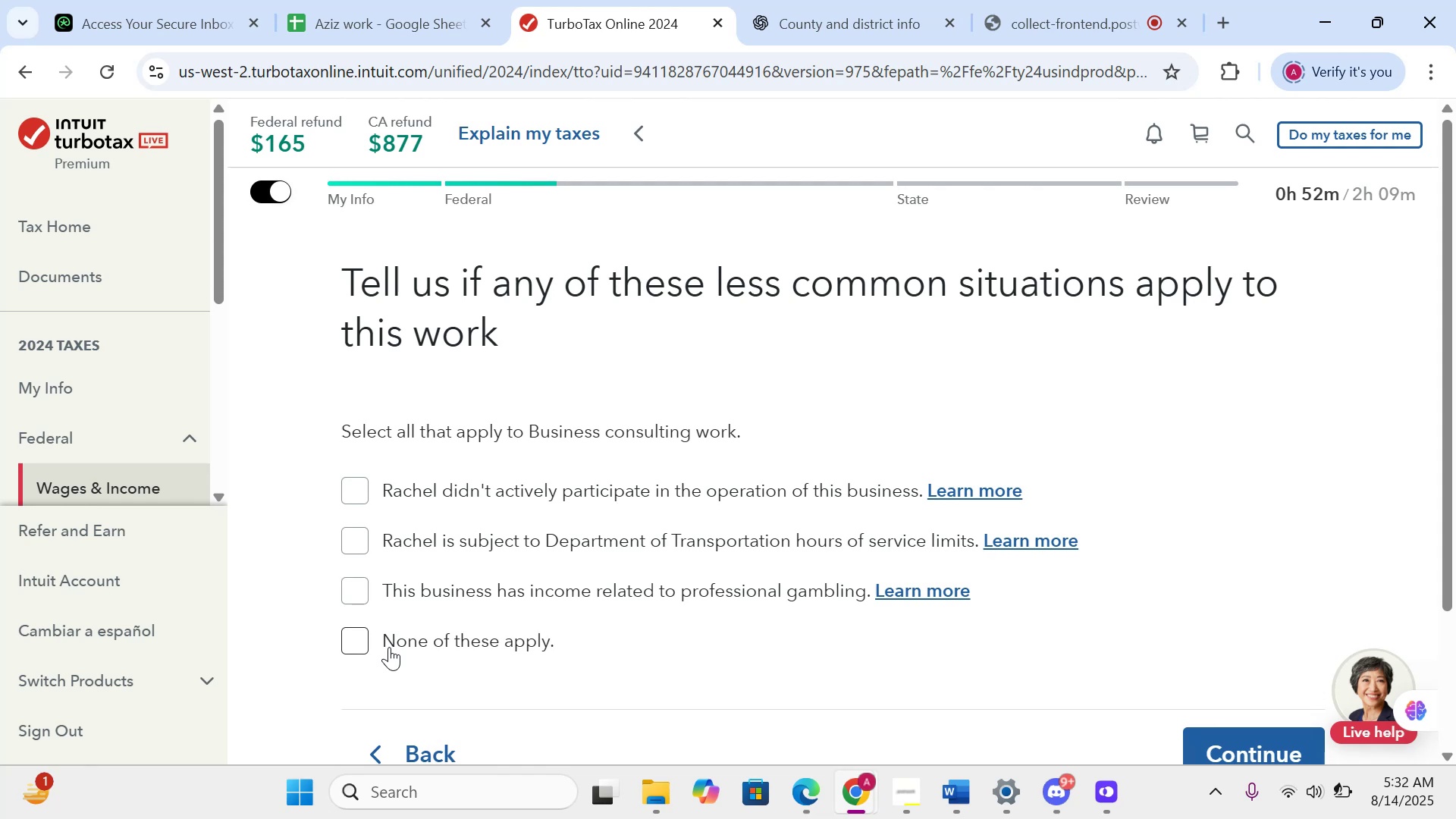 
left_click([389, 647])
 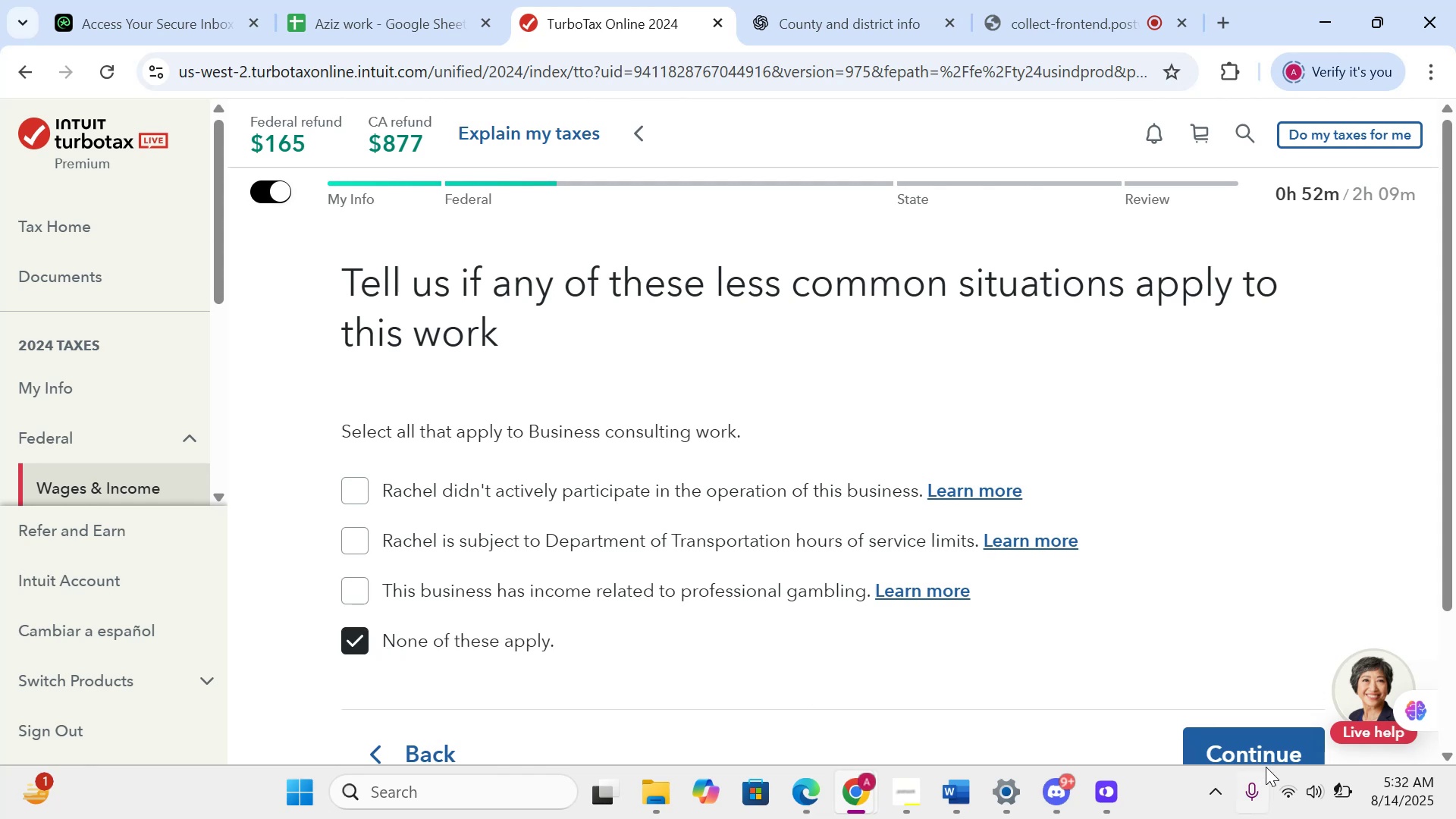 
left_click([1236, 746])
 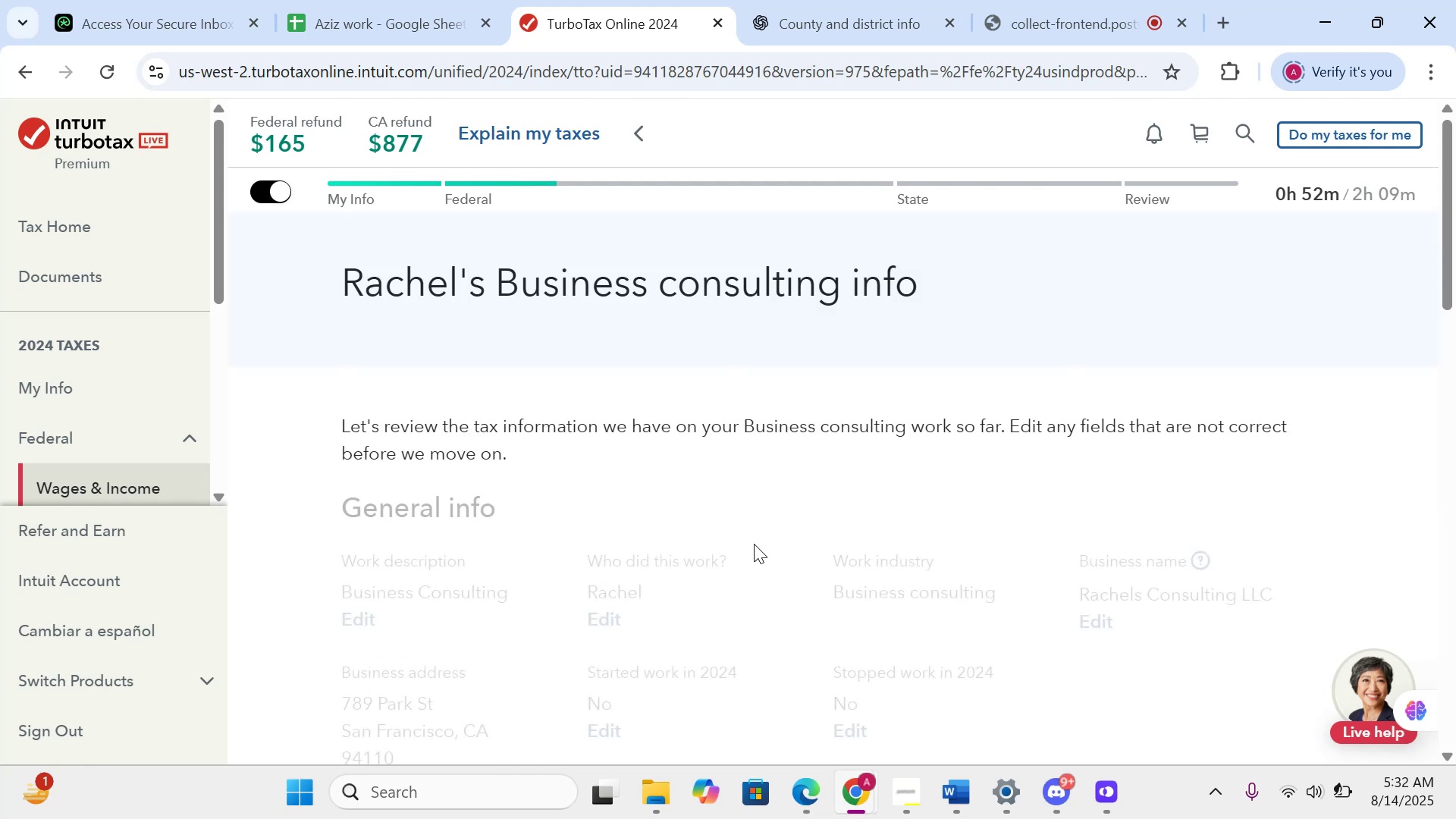 
scroll: coordinate [754, 538], scroll_direction: down, amount: 4.0
 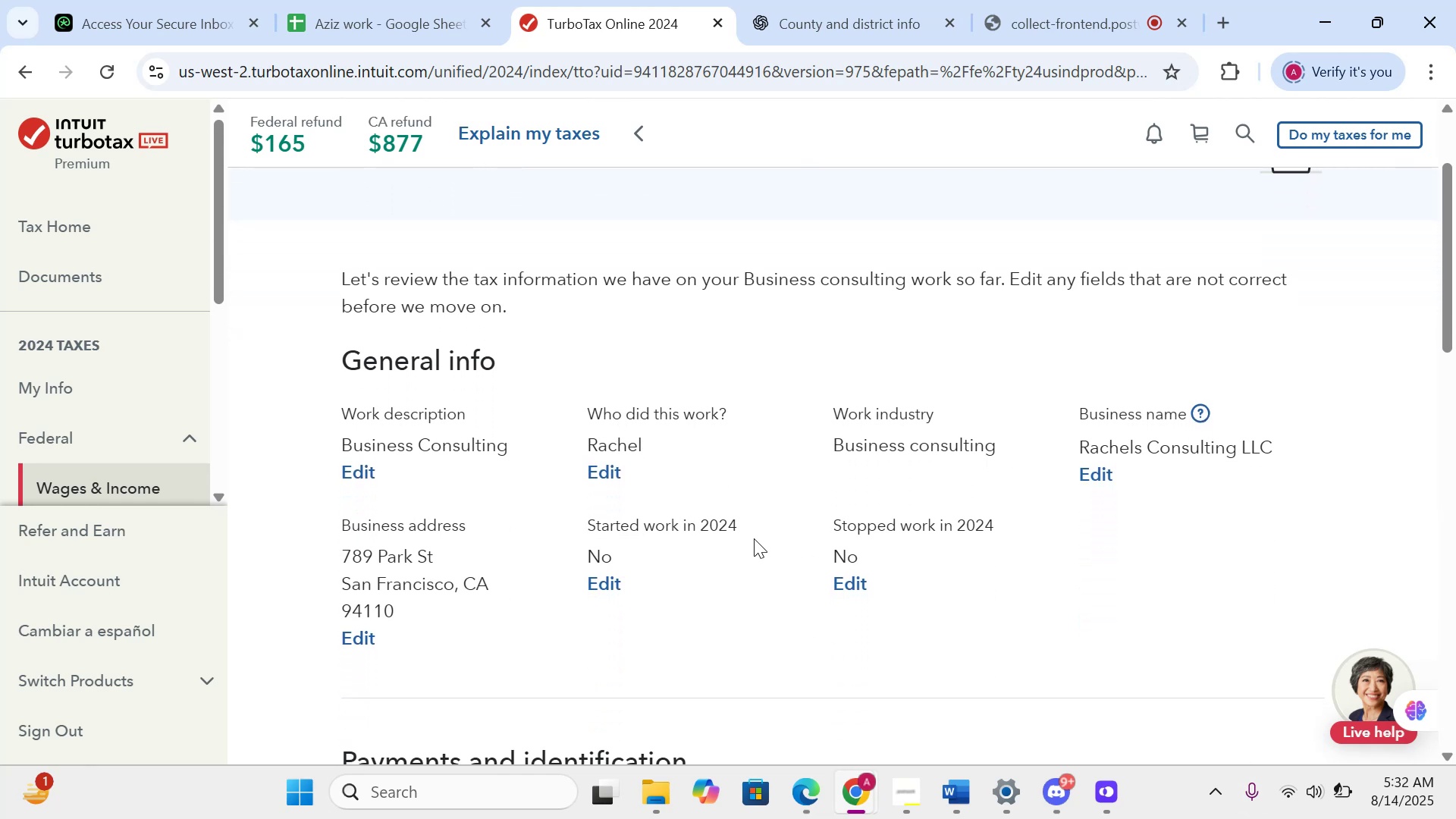 
scroll: coordinate [754, 538], scroll_direction: up, amount: 2.0
 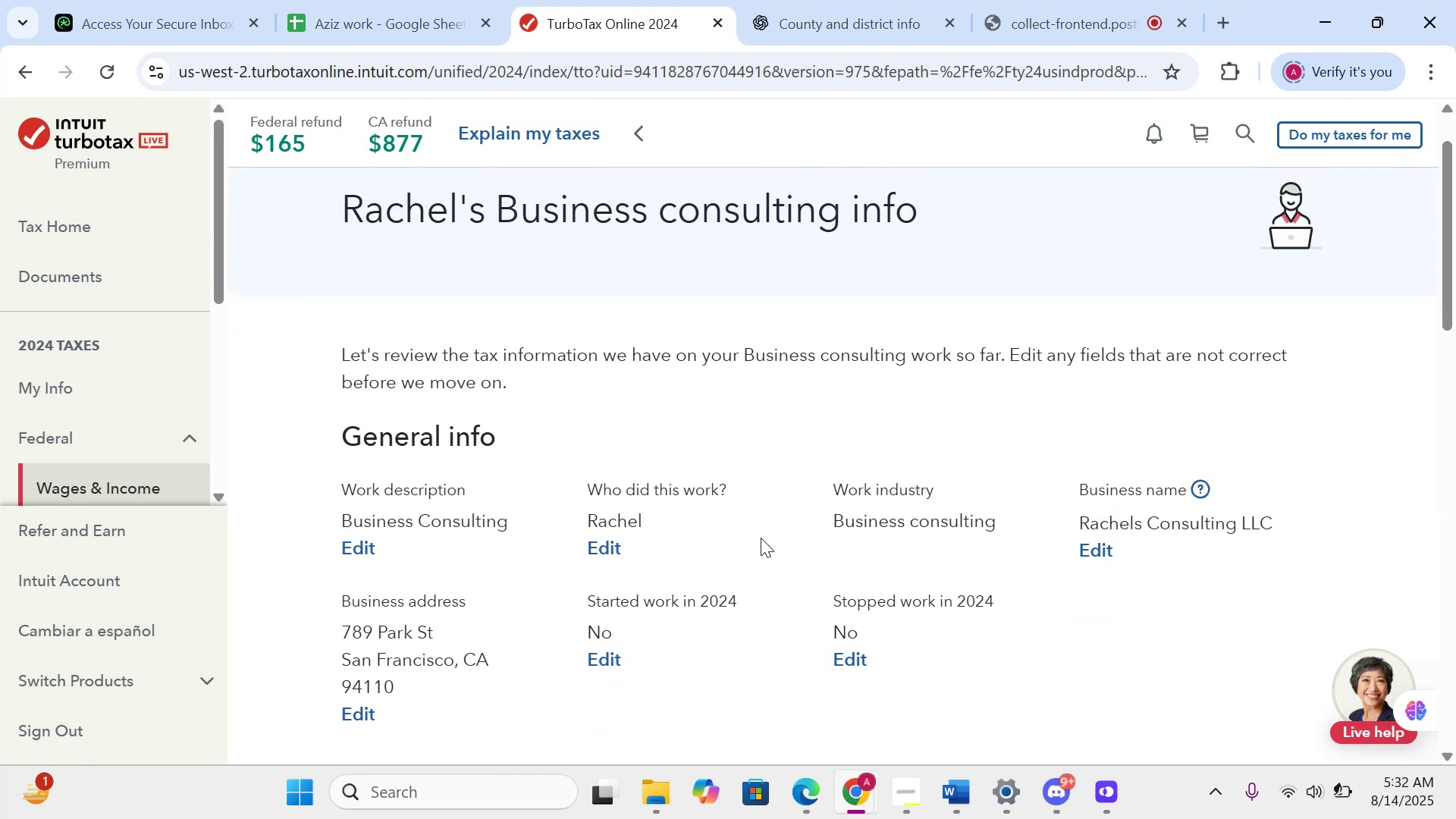 
scroll: coordinate [761, 538], scroll_direction: down, amount: 37.0
 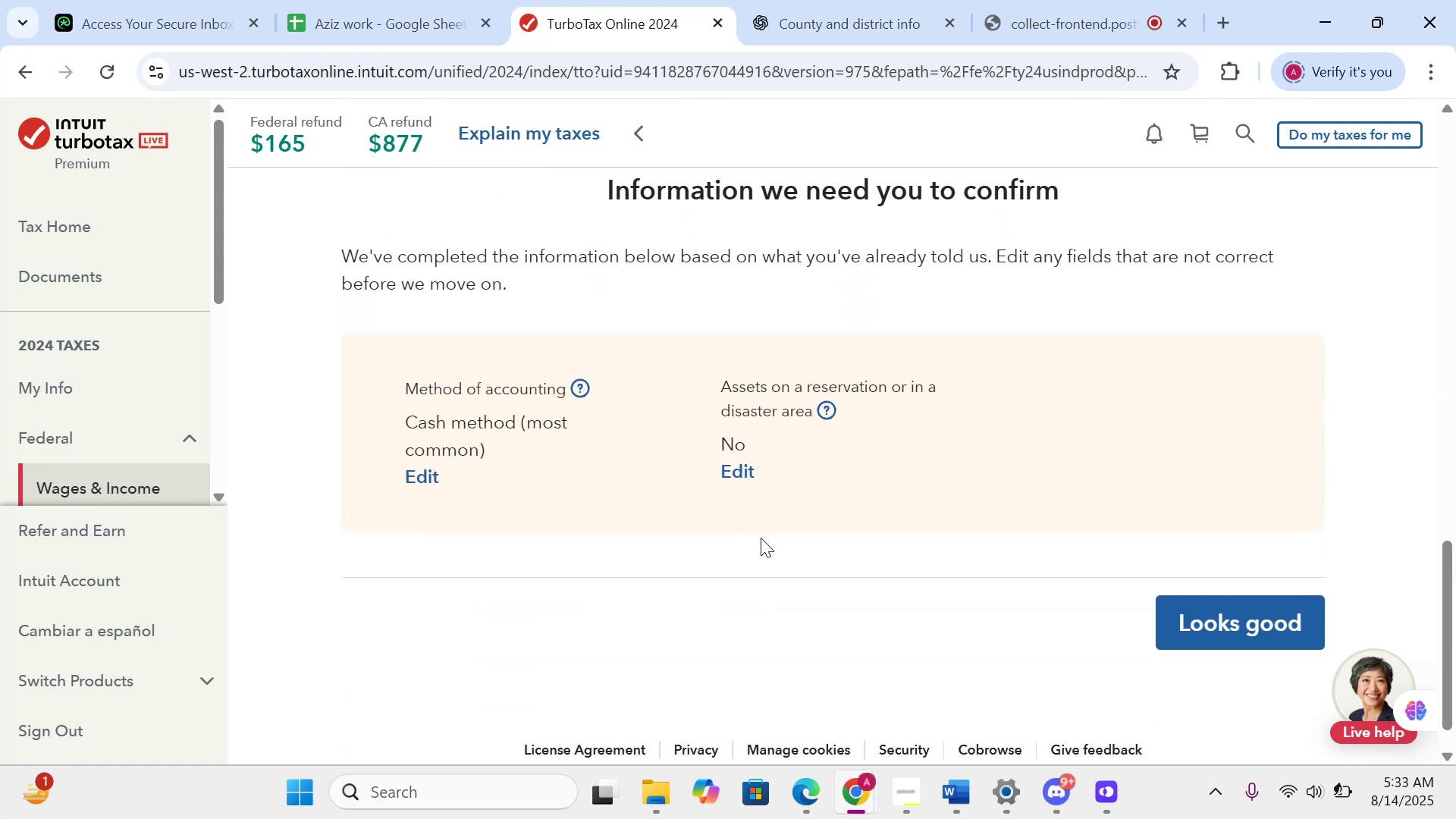 
scroll: coordinate [857, 566], scroll_direction: up, amount: 23.0
 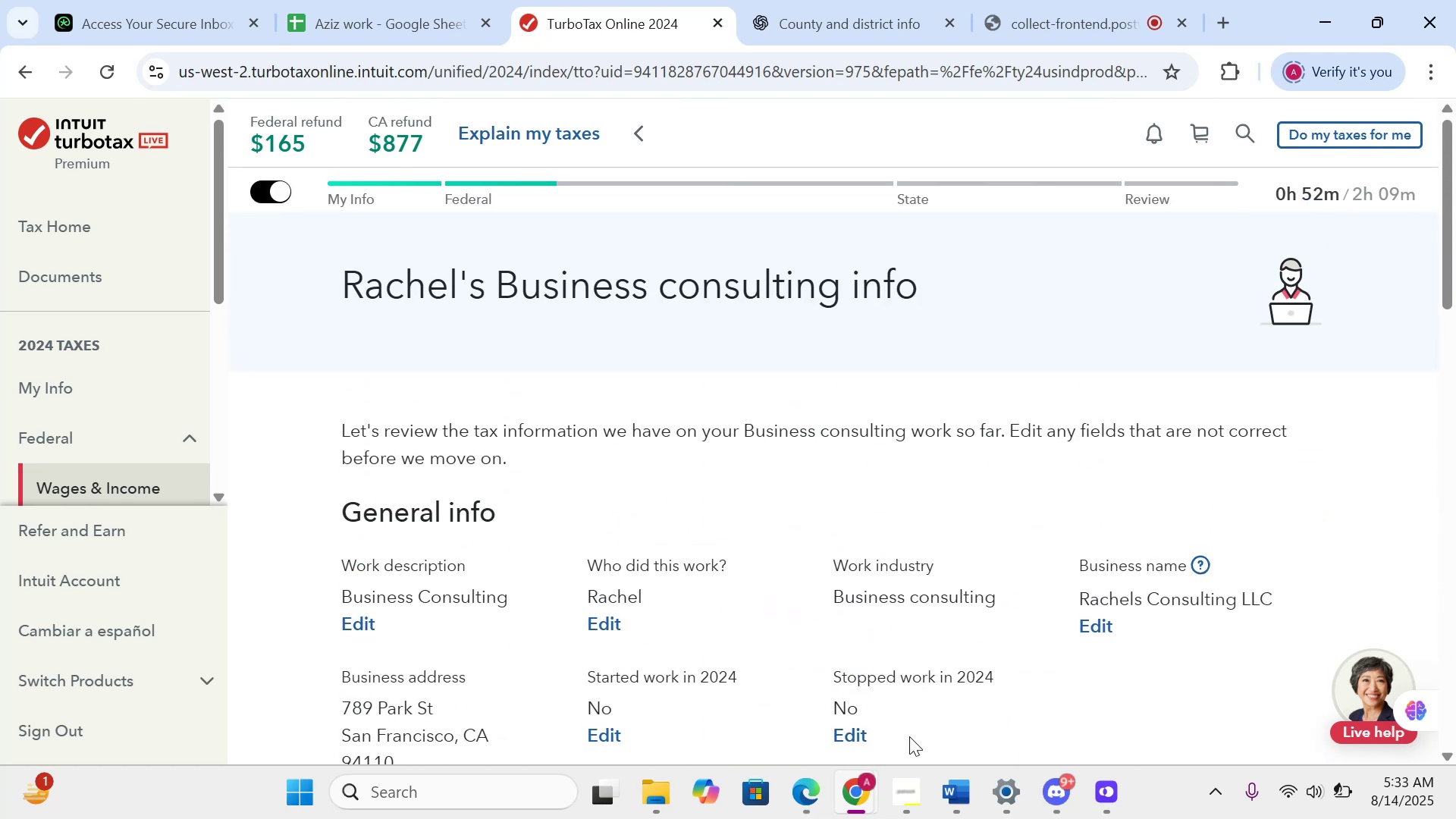 
scroll: coordinate [770, 565], scroll_direction: down, amount: 20.0
 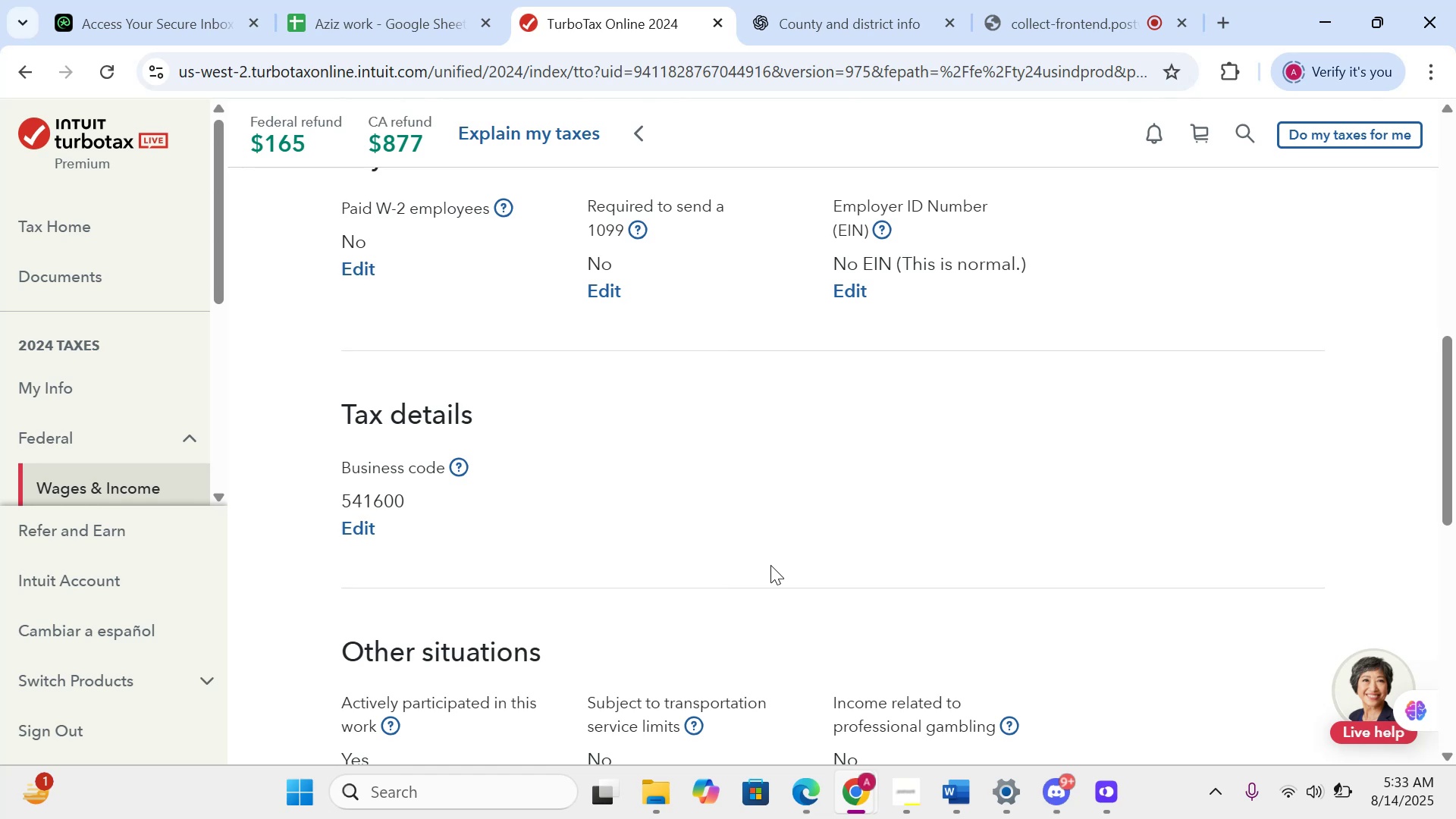 
wait(46.82)
 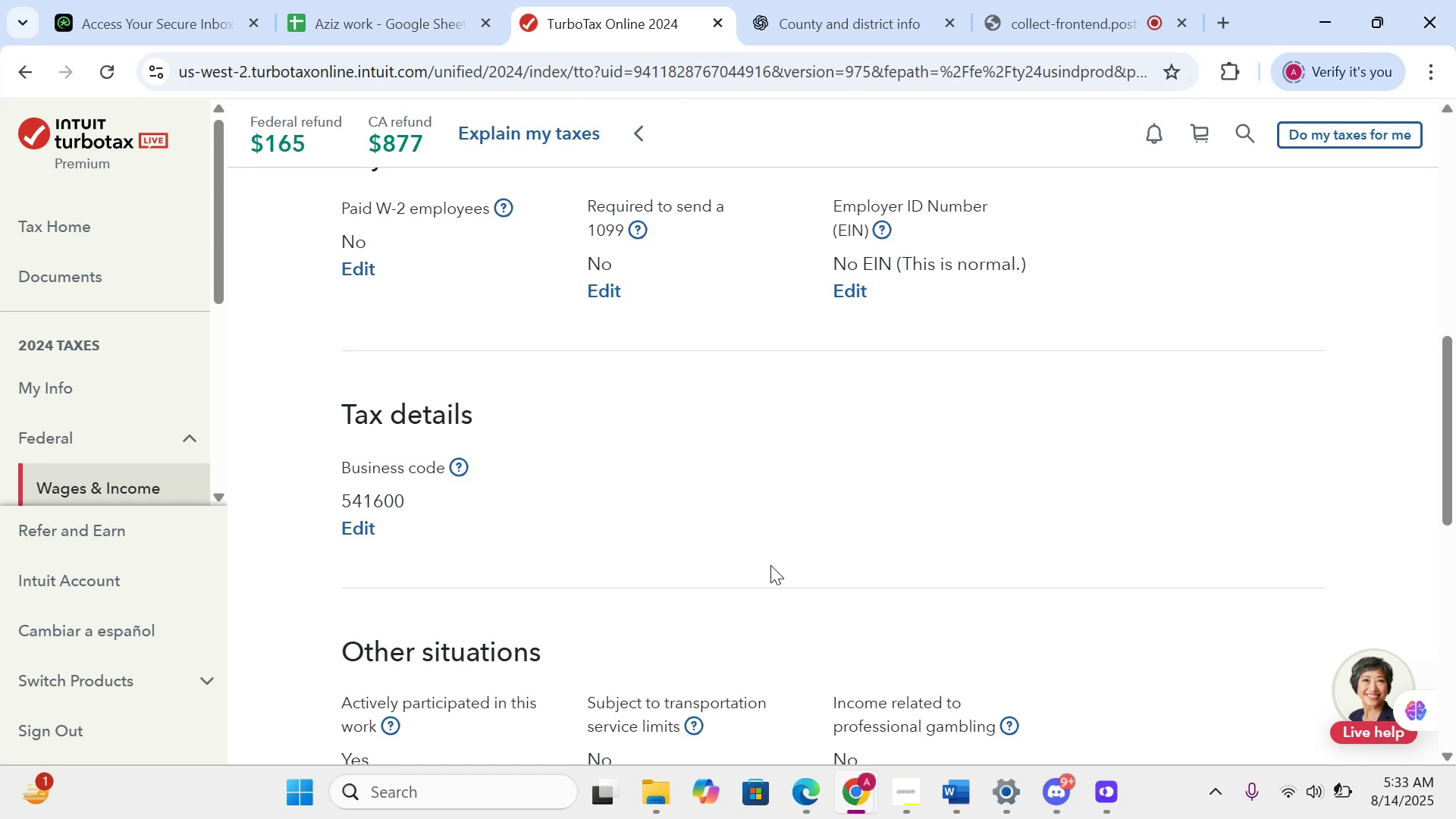 
scroll: coordinate [770, 565], scroll_direction: down, amount: 3.0
 